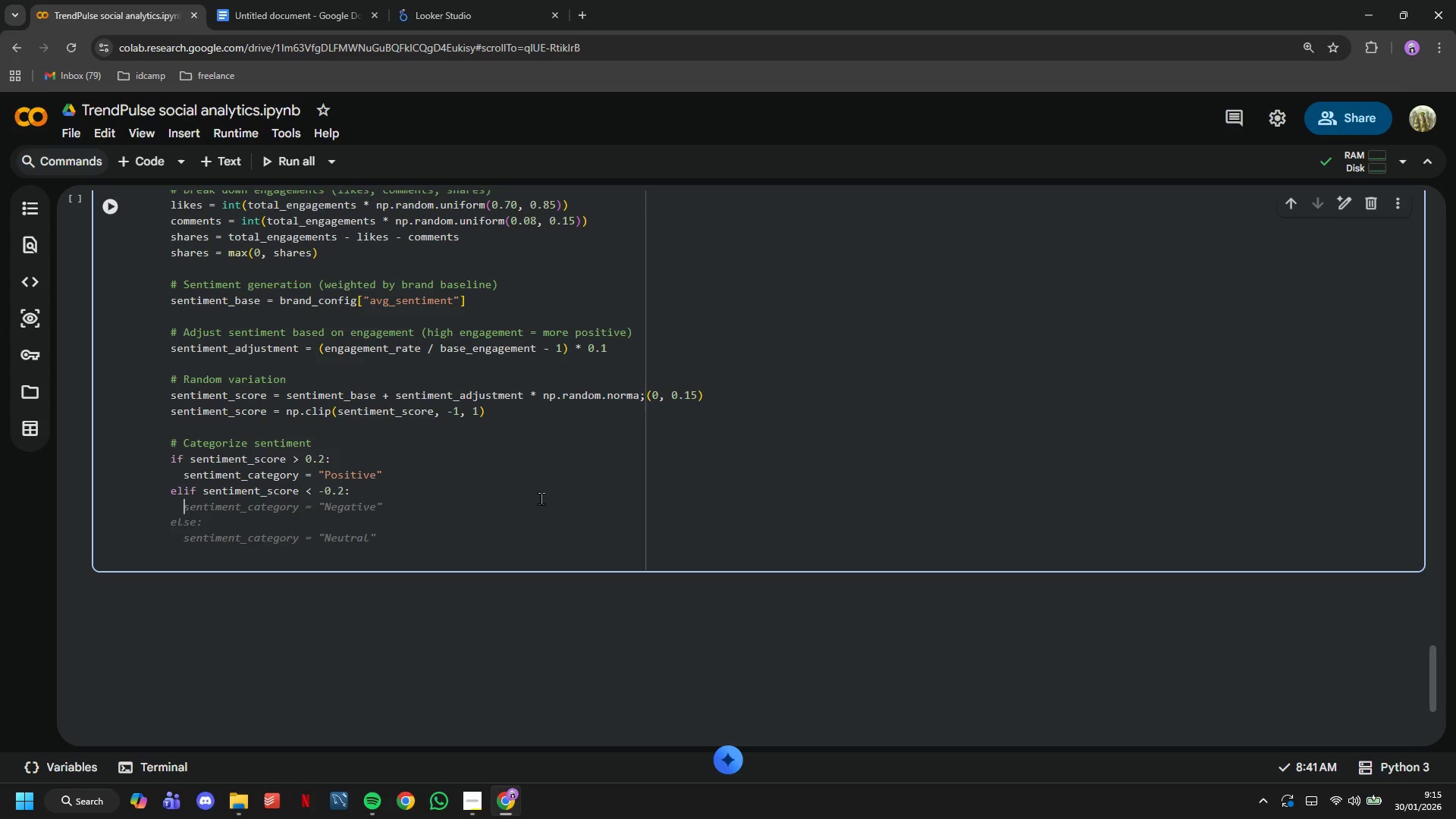 
key(Tab)
 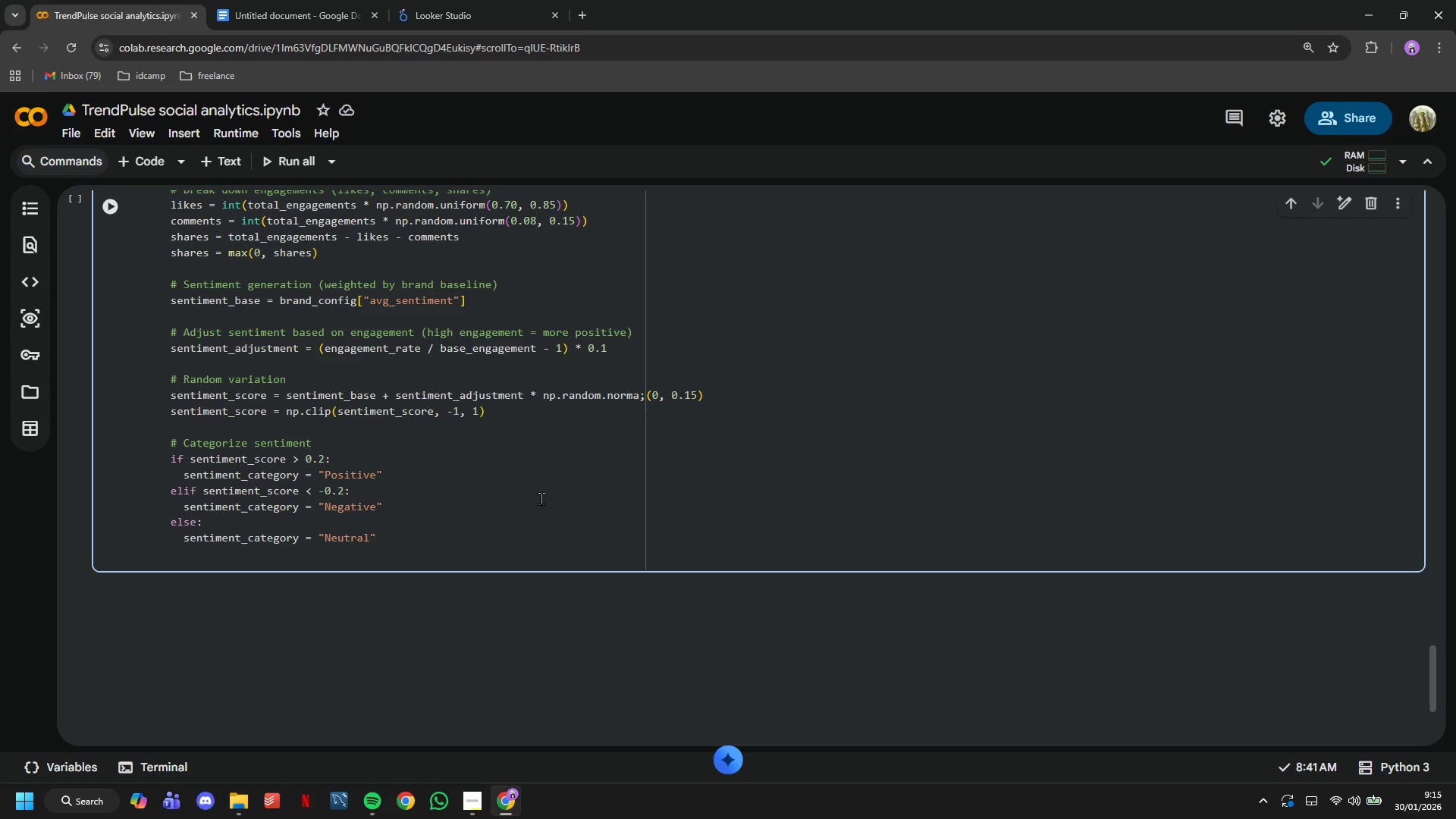 
wait(24.88)
 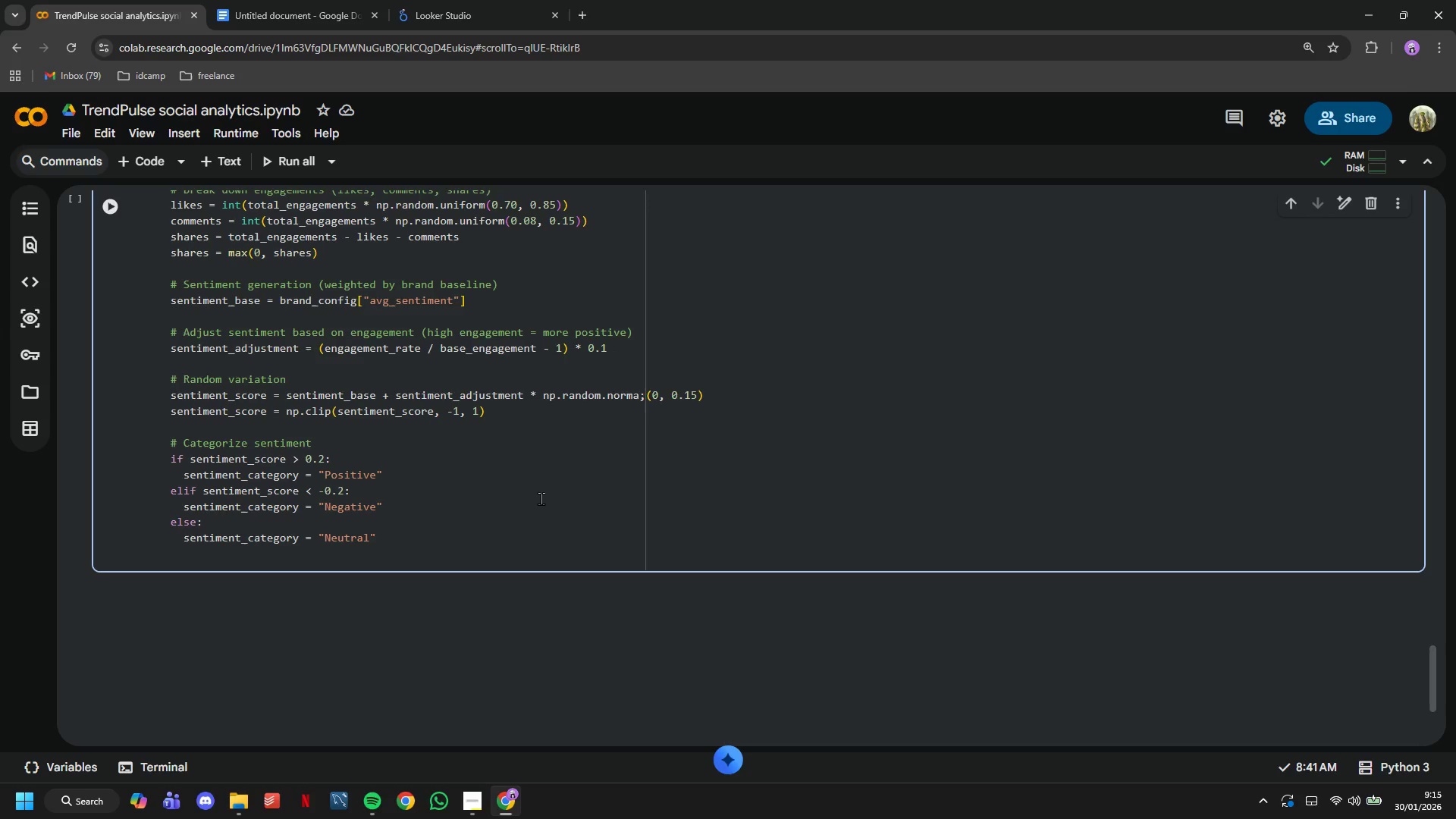 
key(Enter)
 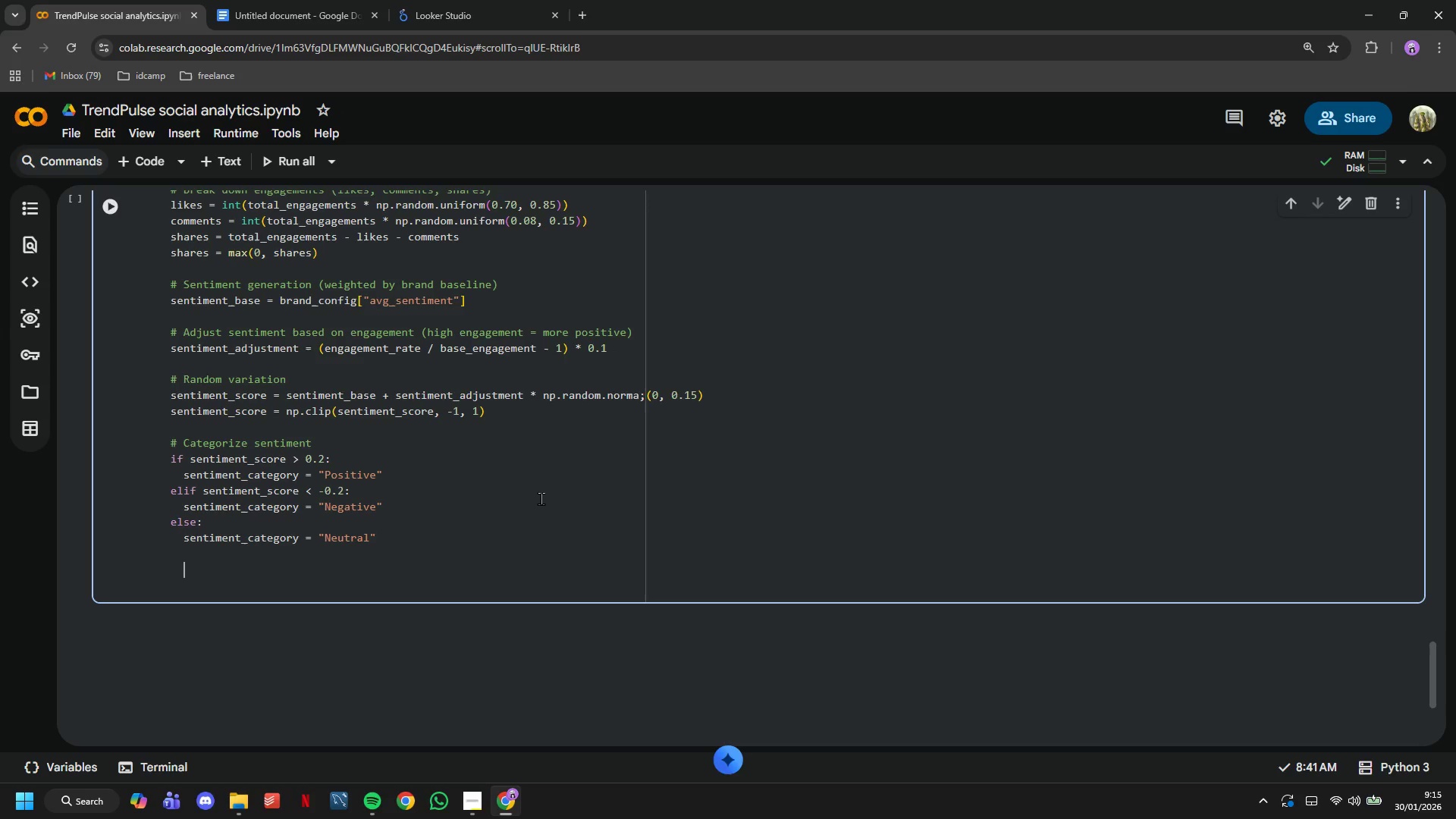 
key(Enter)
 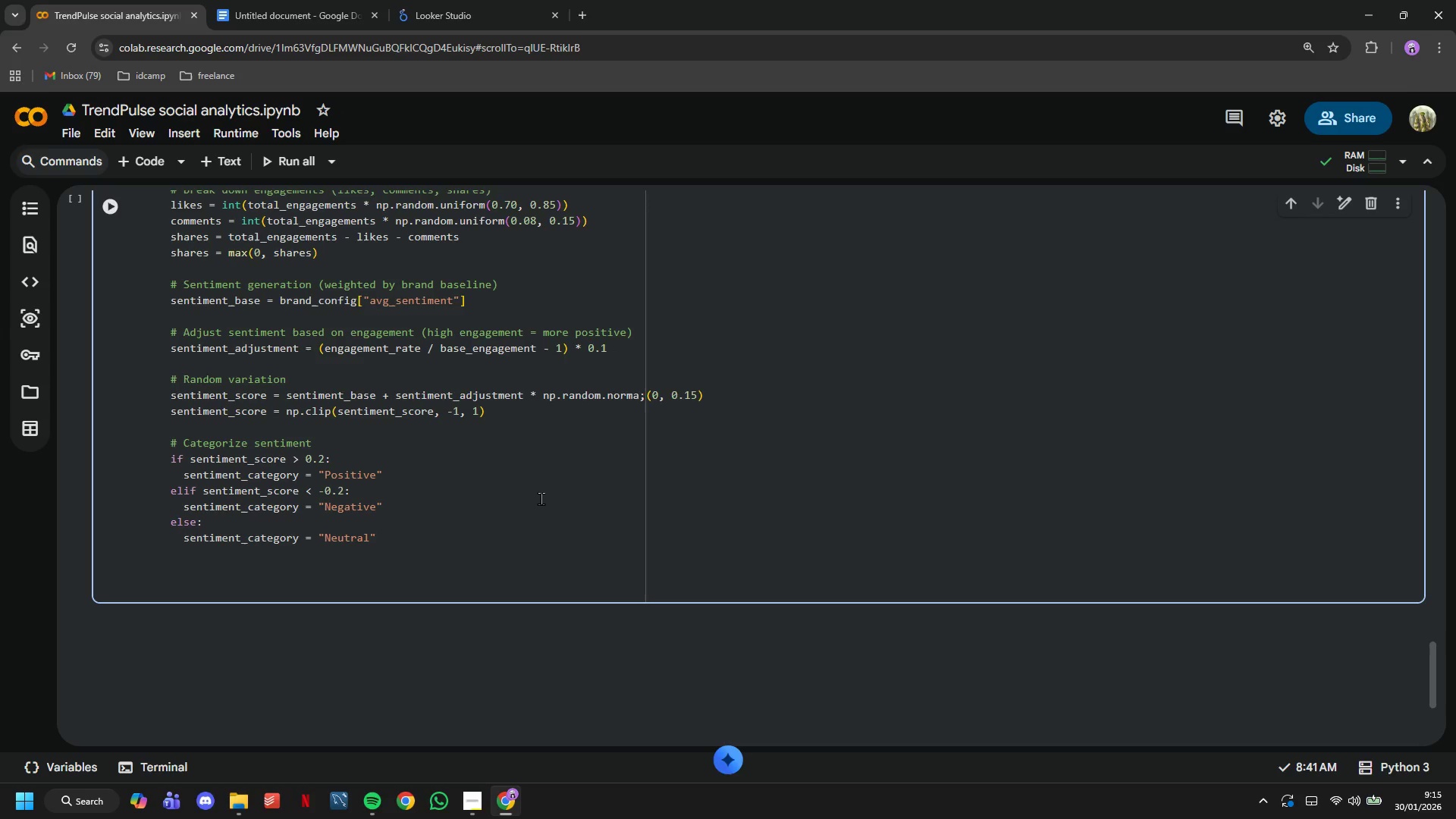 
key(Backspace)
 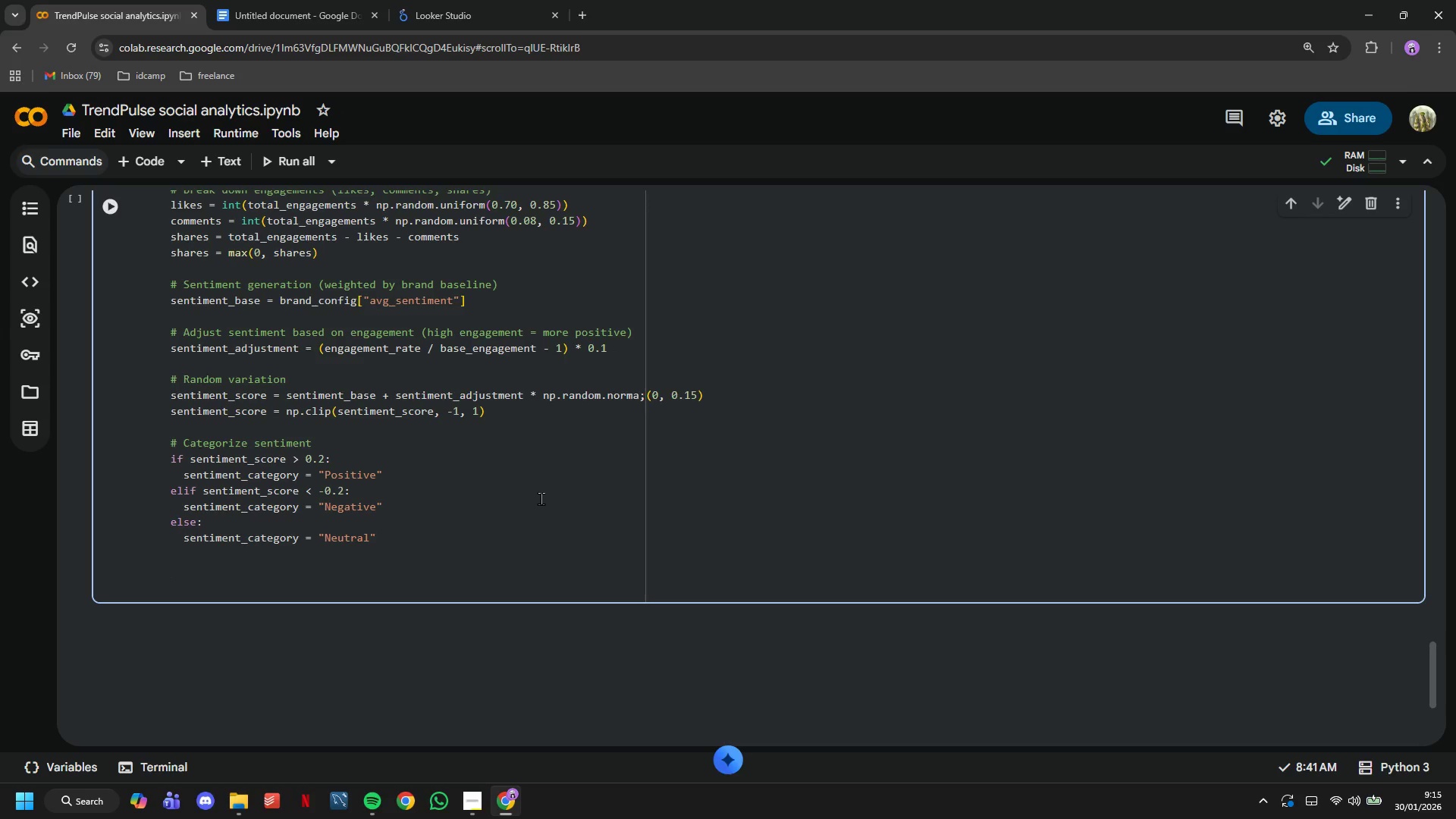 
key(Enter)
 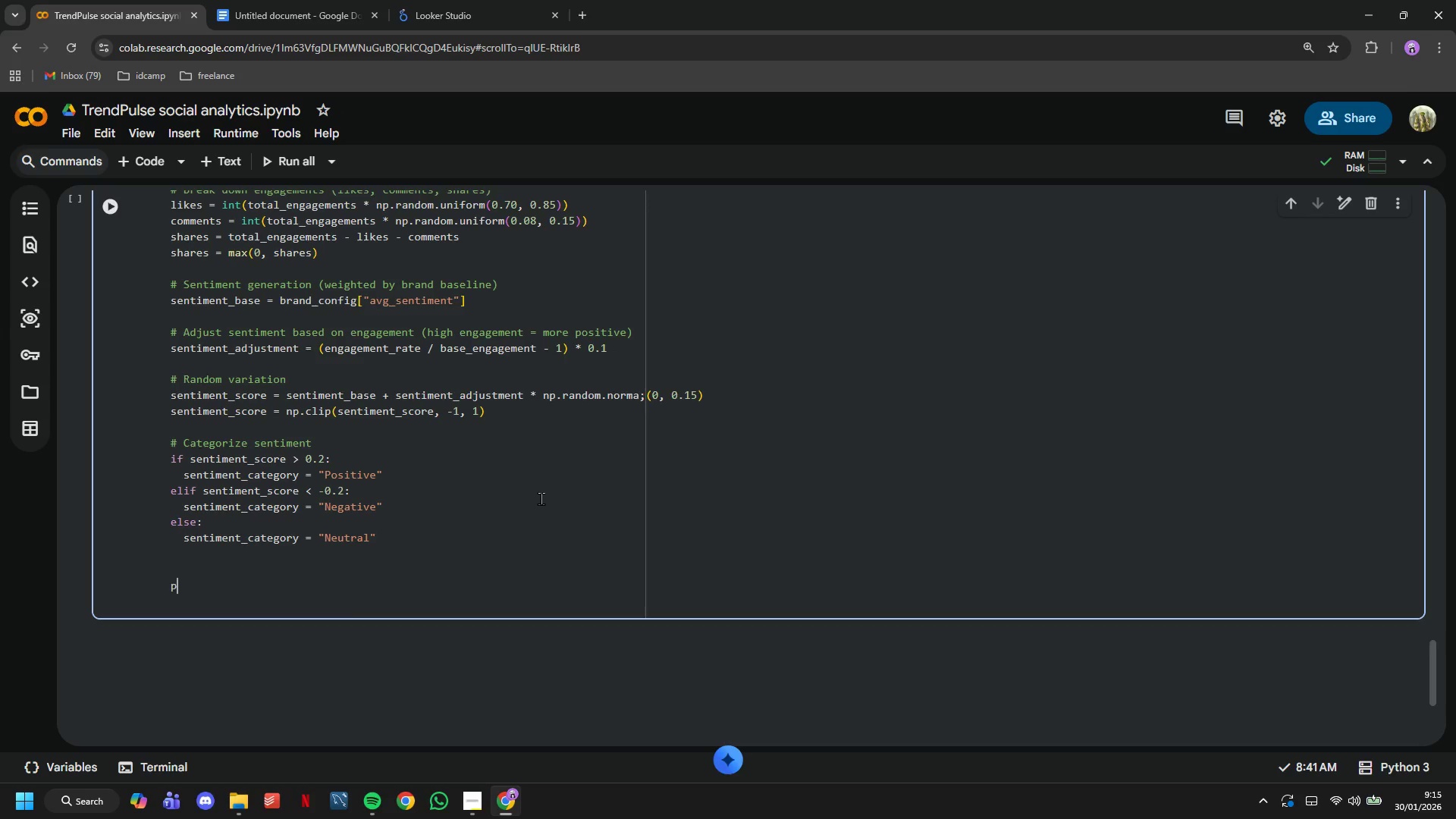 
type(post_id +-)
key(Backspace)
type(=1)
key(Backspace)
type( 1)
 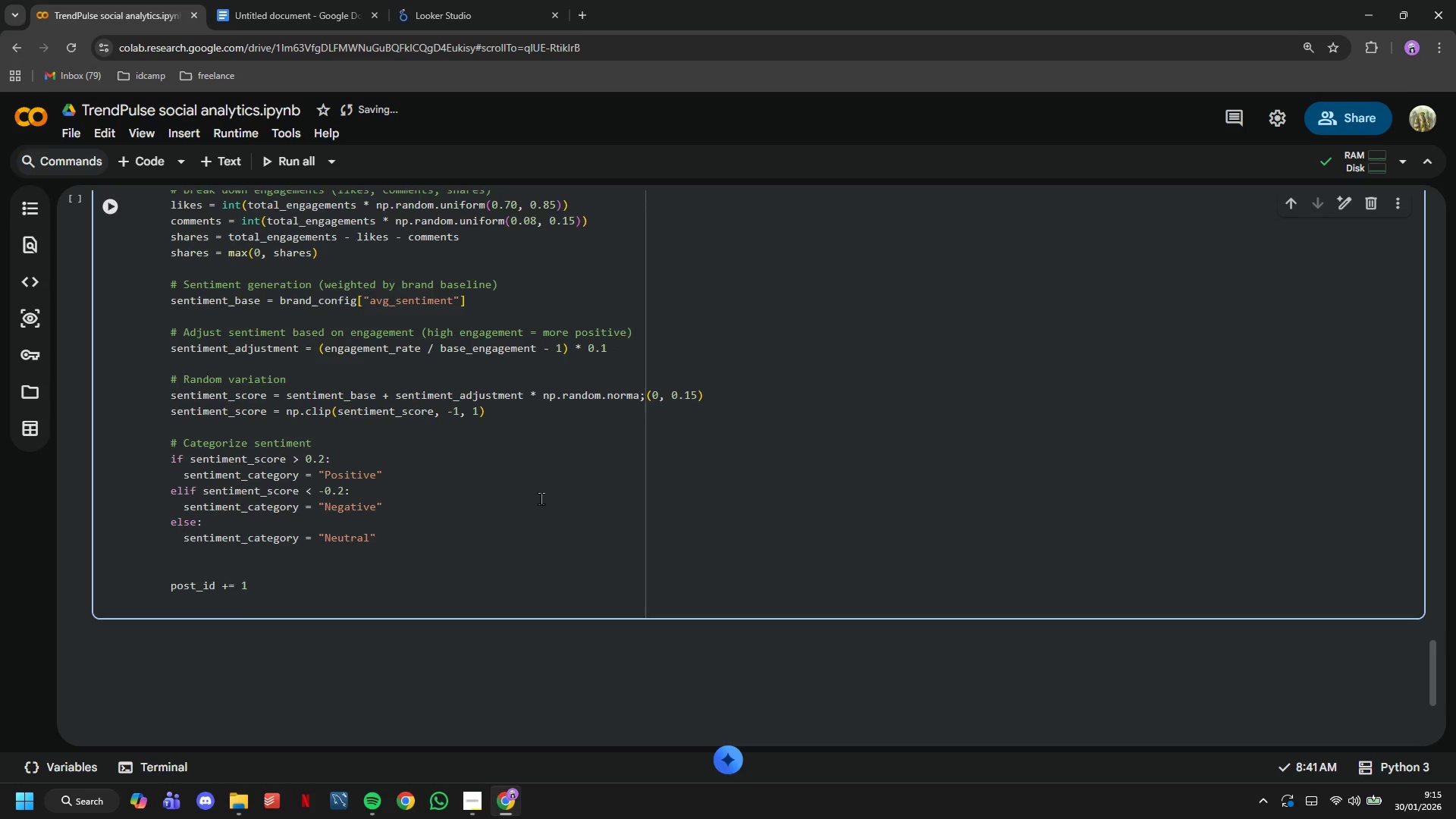 
key(Enter)
 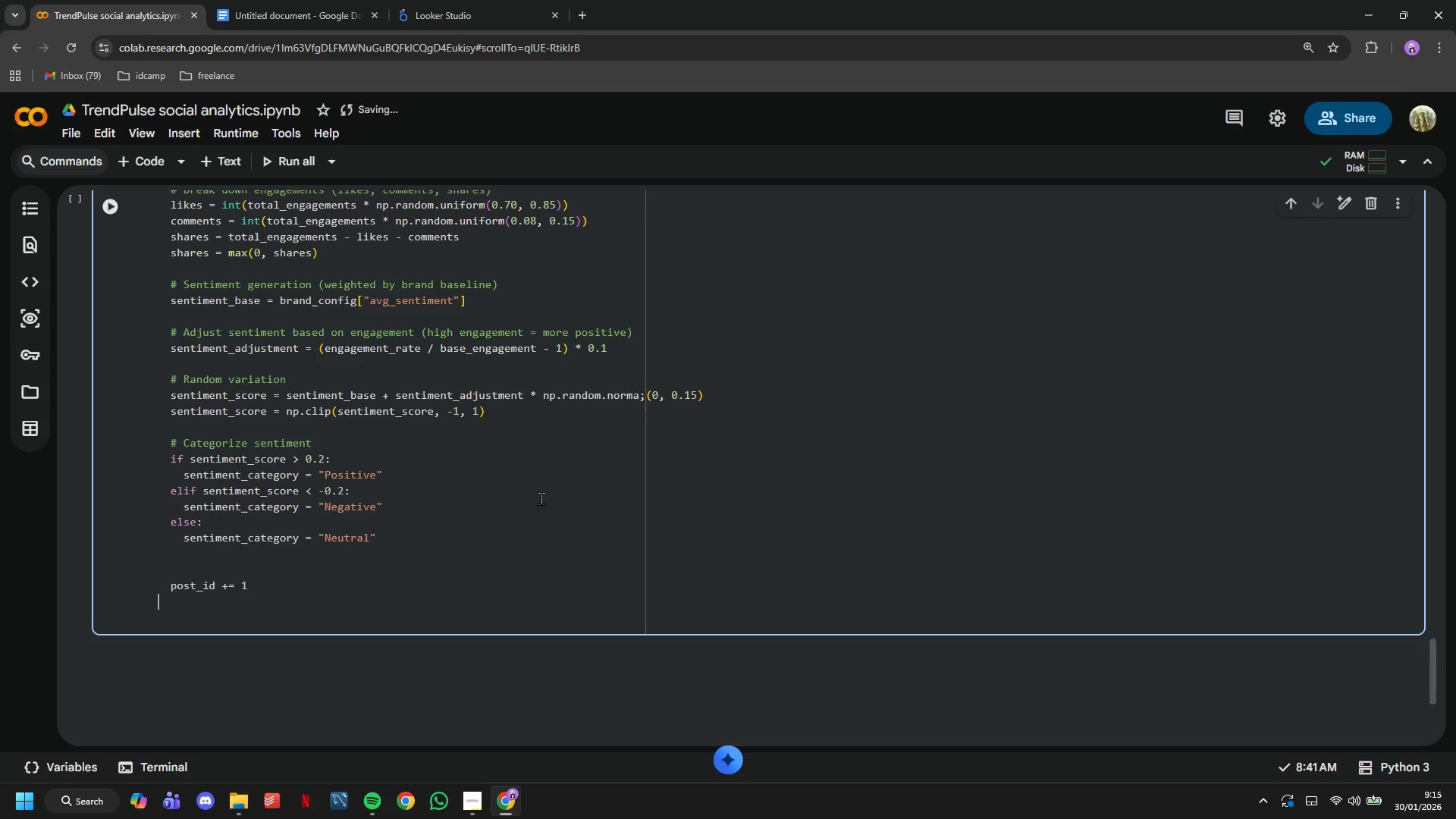 
key(Backspace)
 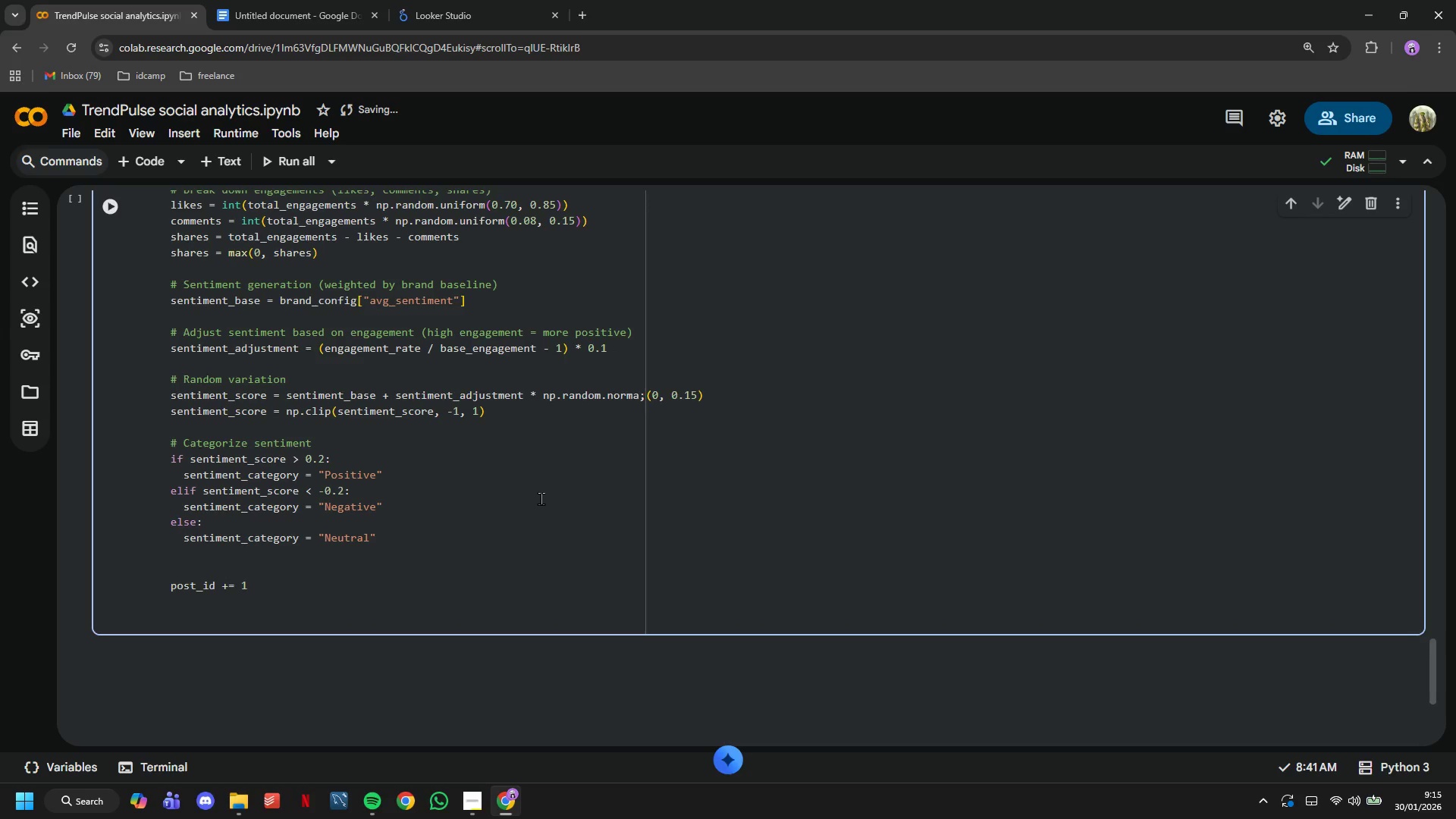 
key(Enter)
 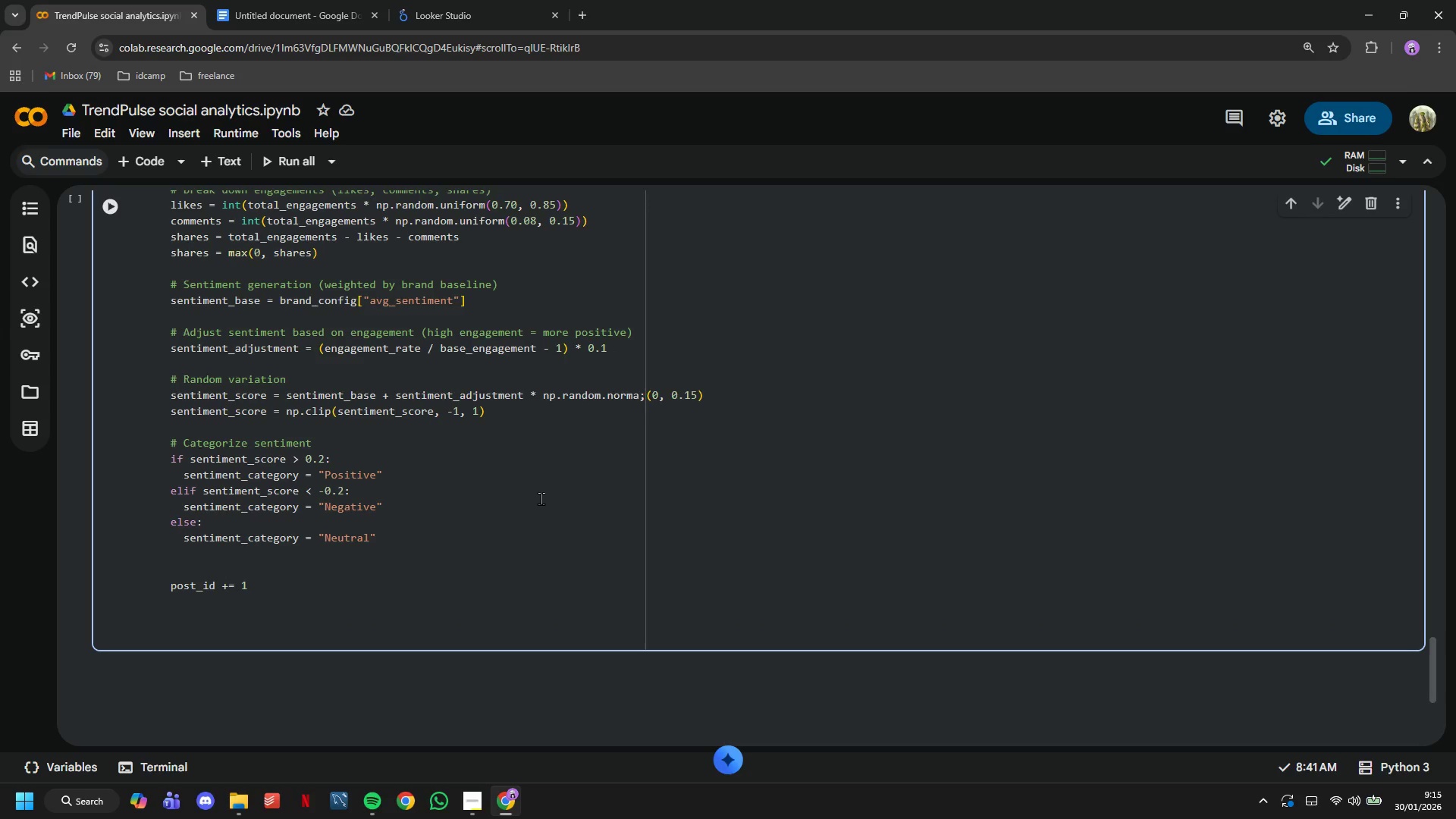 
type(current_date += timedet)
key(Backspace)
type(lta(days =1)
 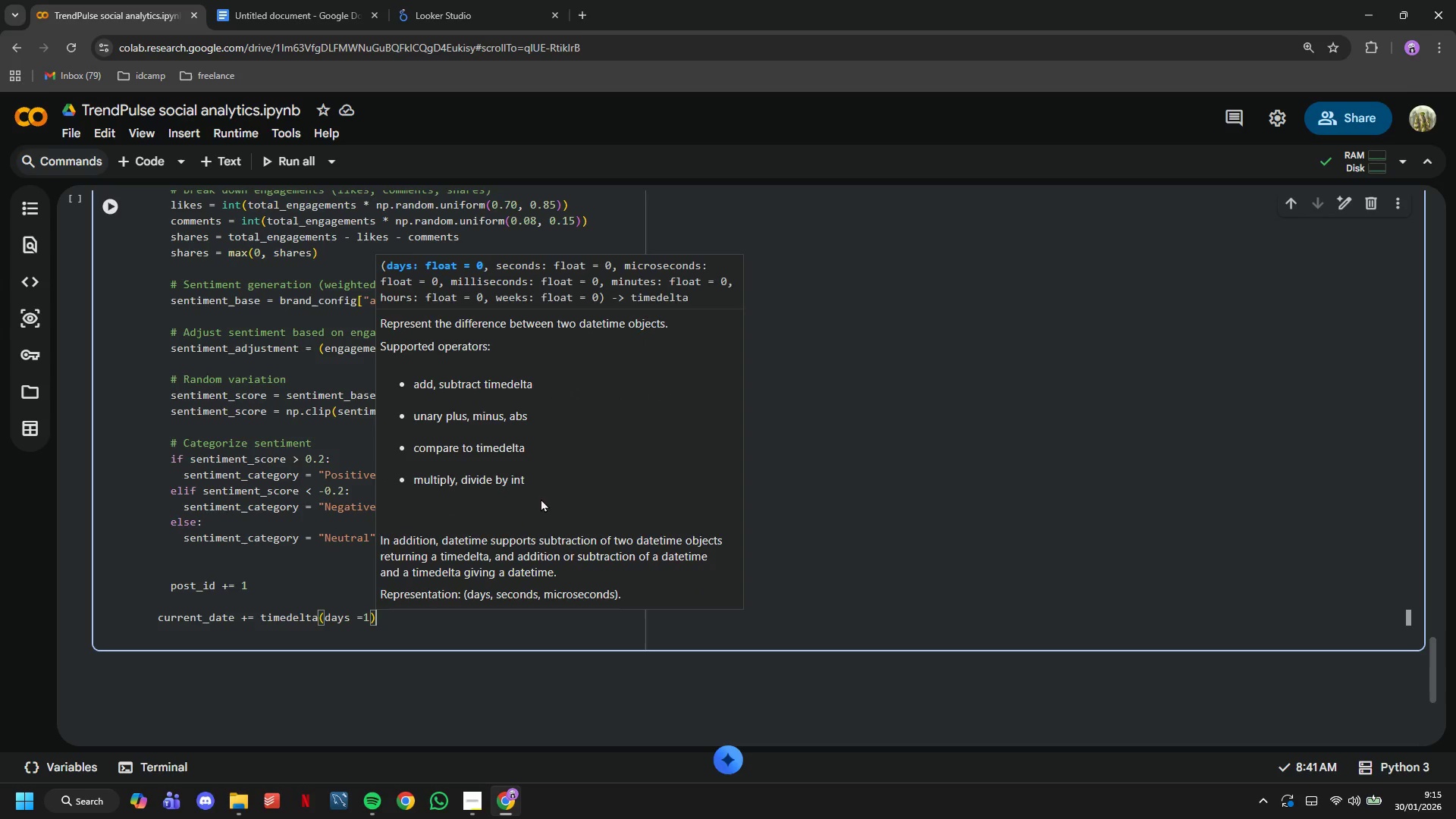 
 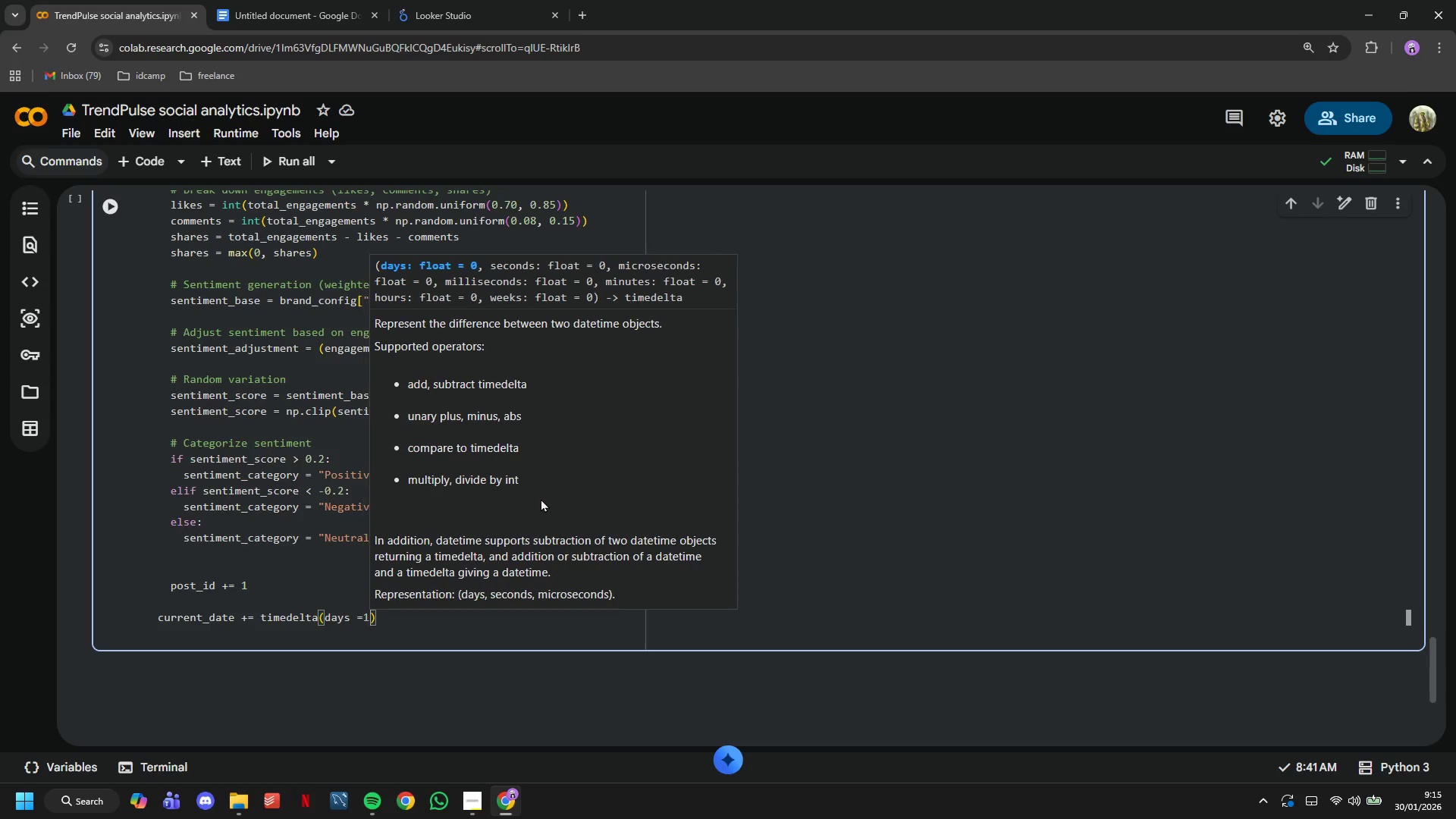 
key(ArrowRight)
 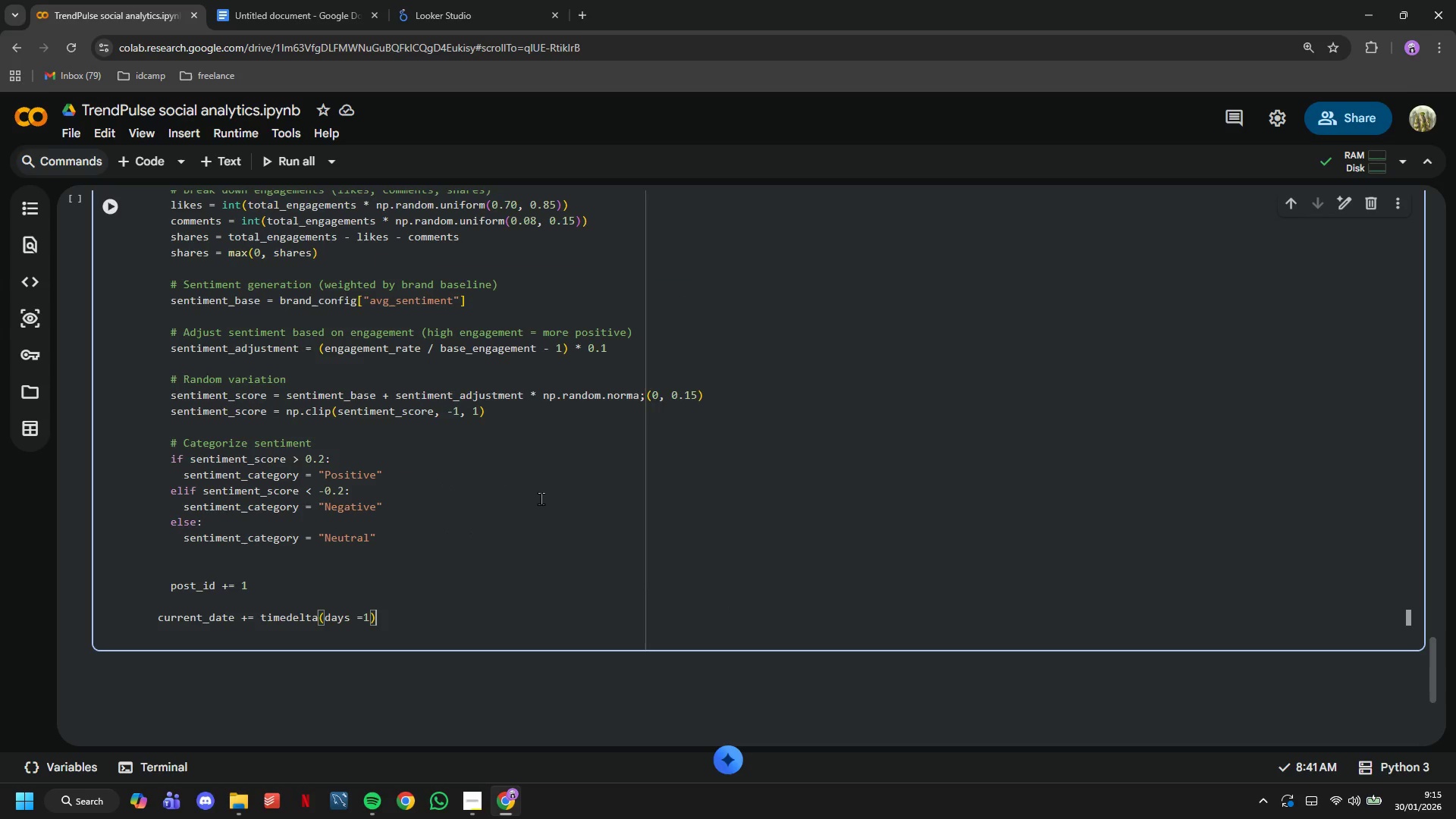 
key(ArrowLeft)
 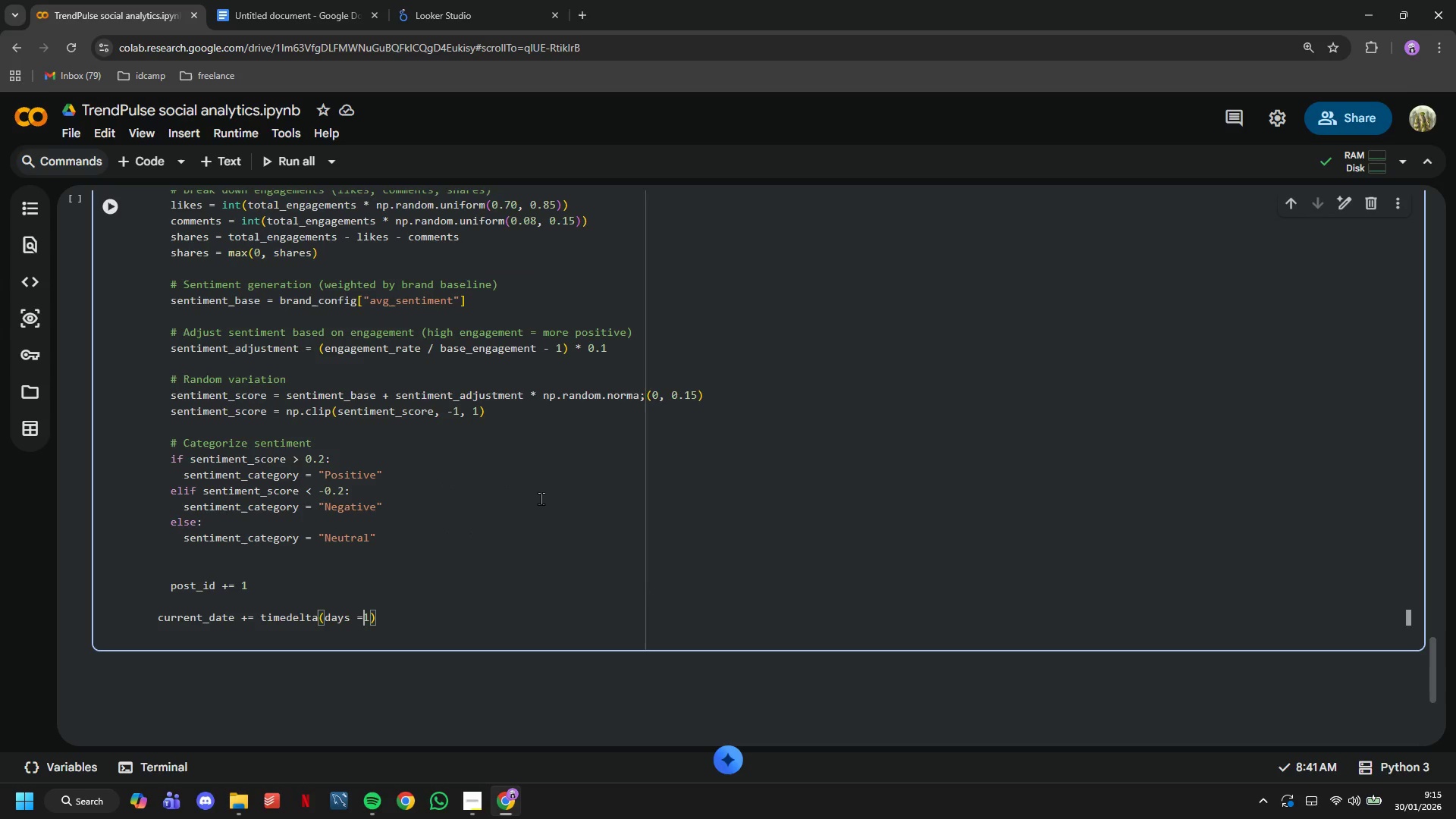 
key(ArrowLeft)
 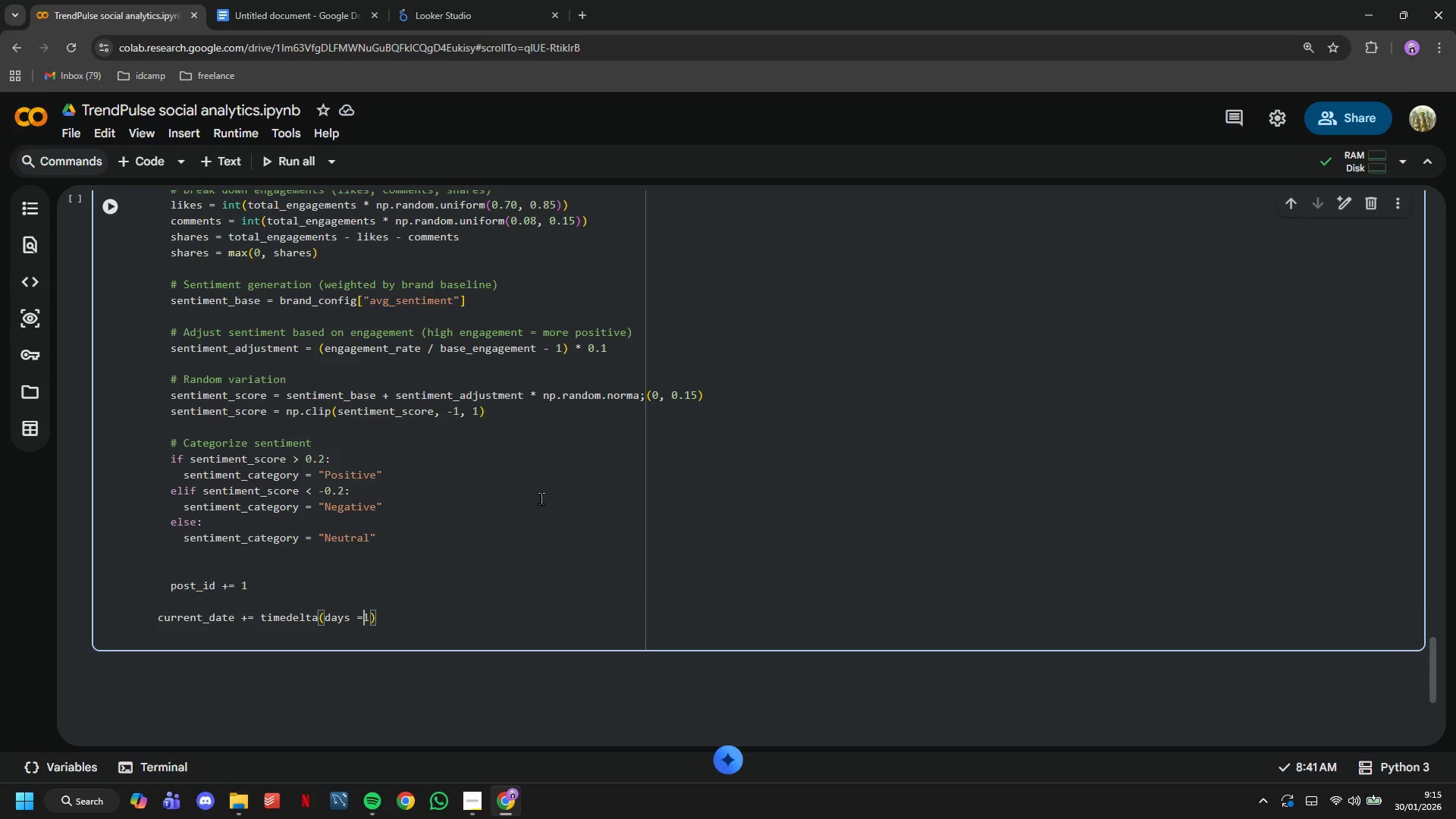 
key(ArrowLeft)
 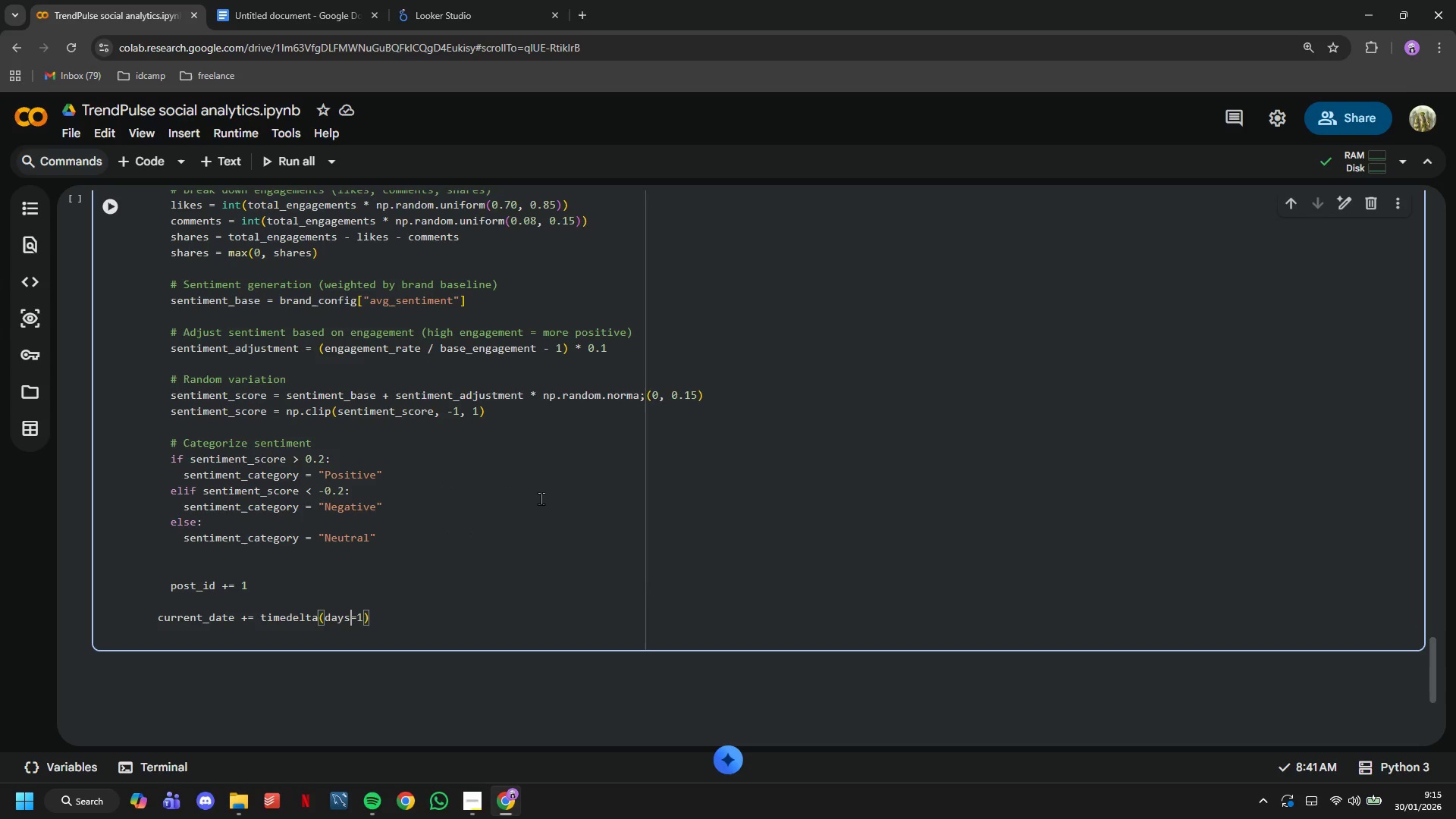 
key(Backspace)
 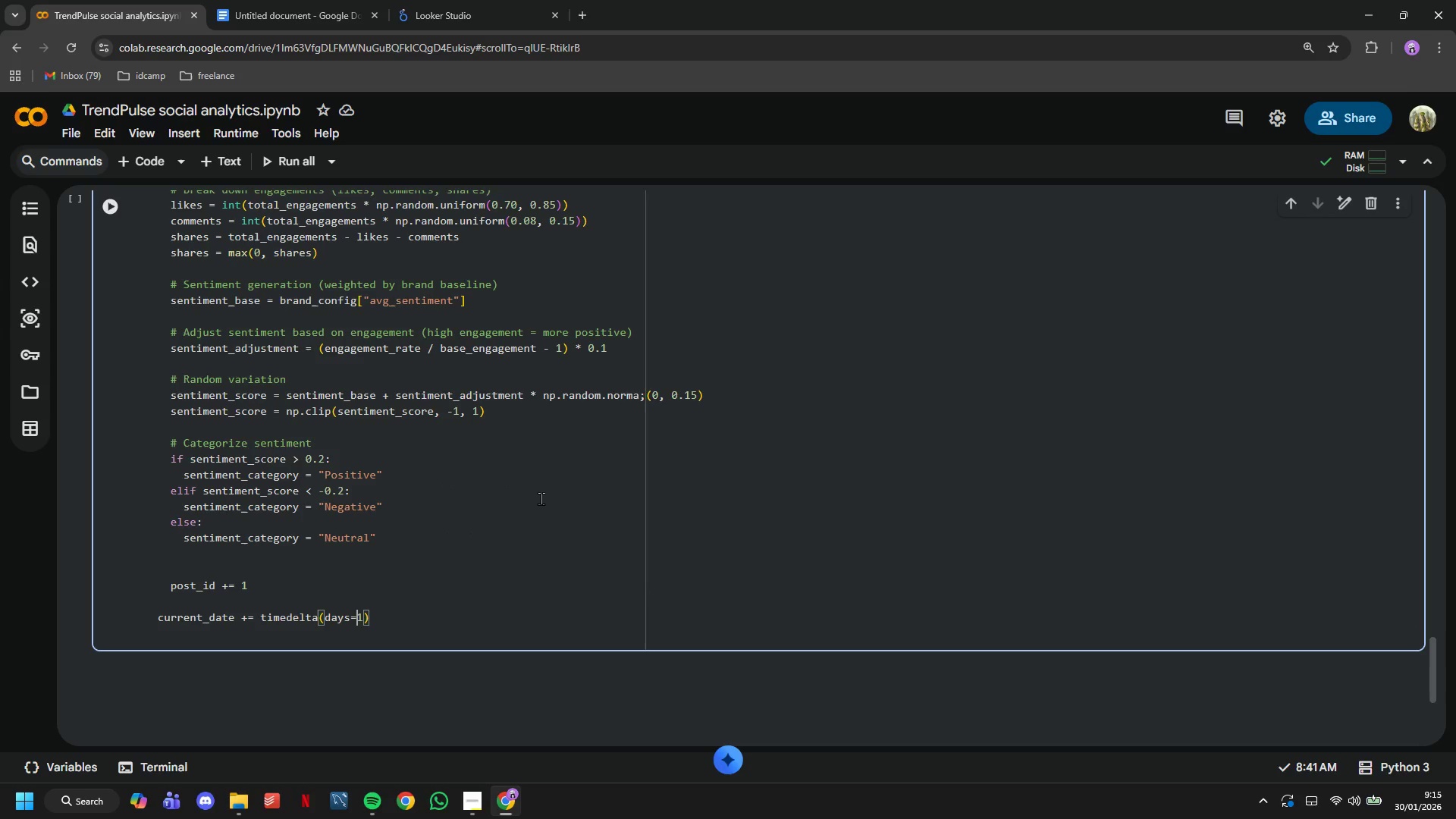 
key(ArrowRight)
 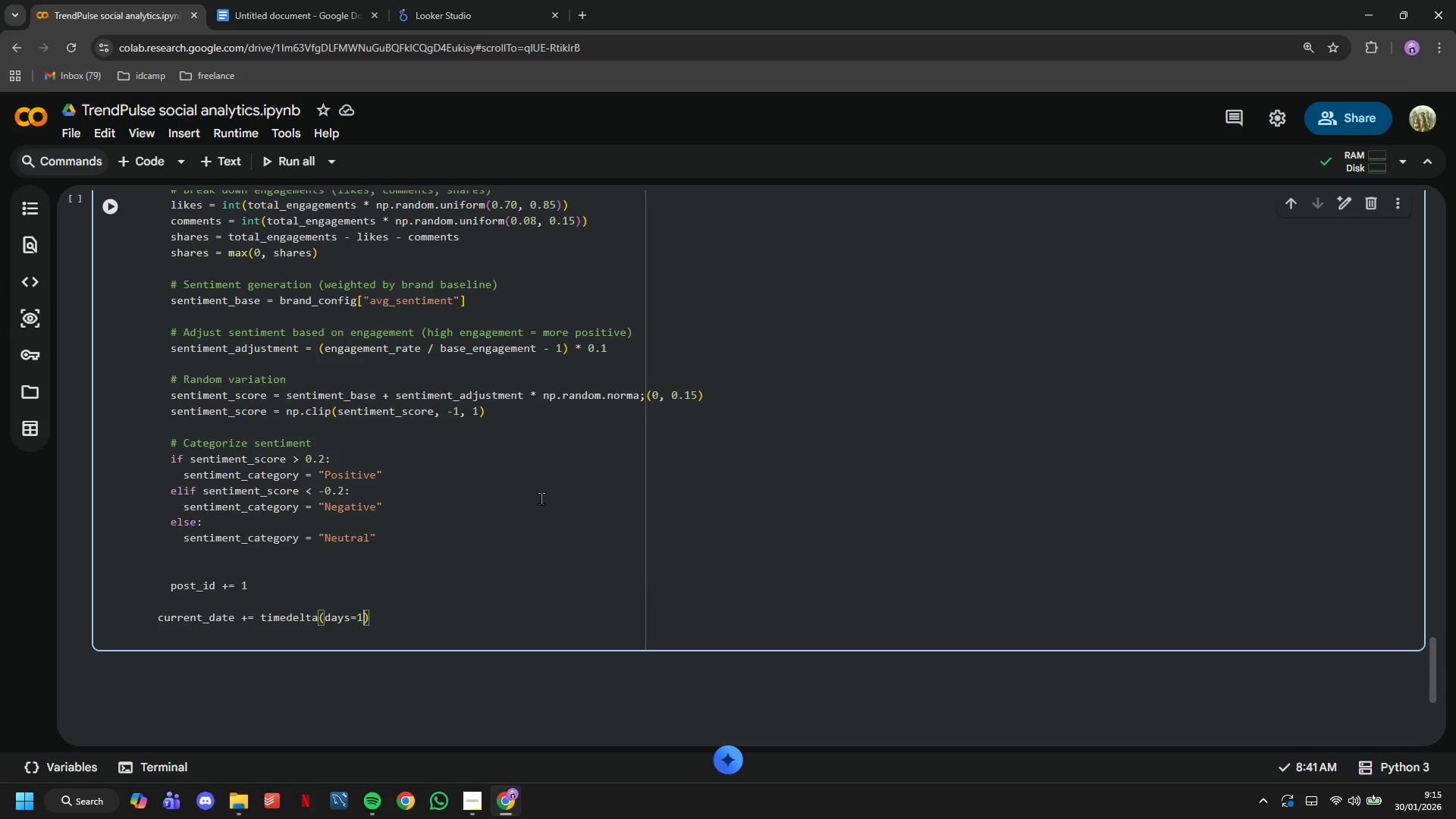 
key(ArrowRight)
 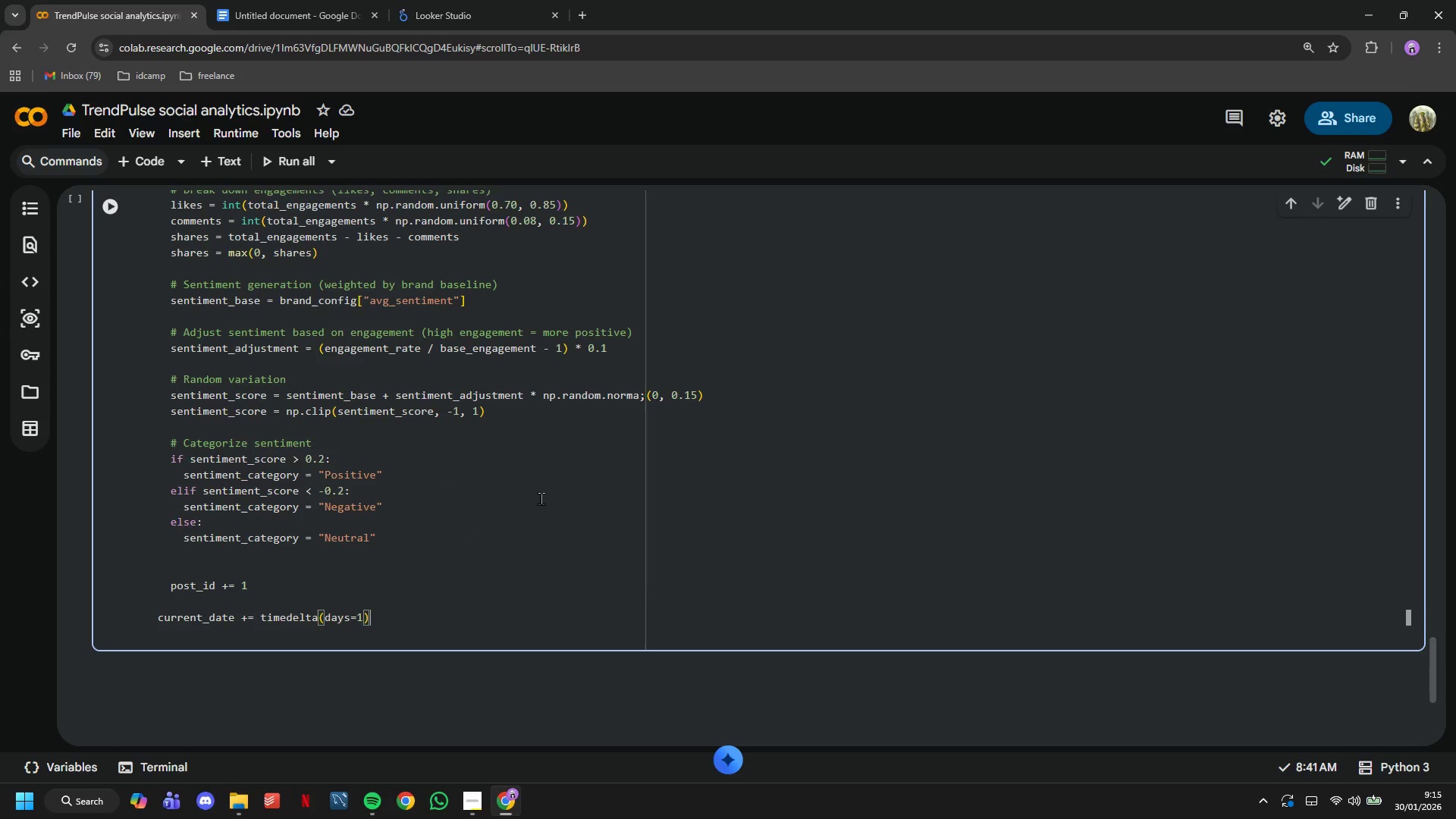 
key(ArrowRight)
 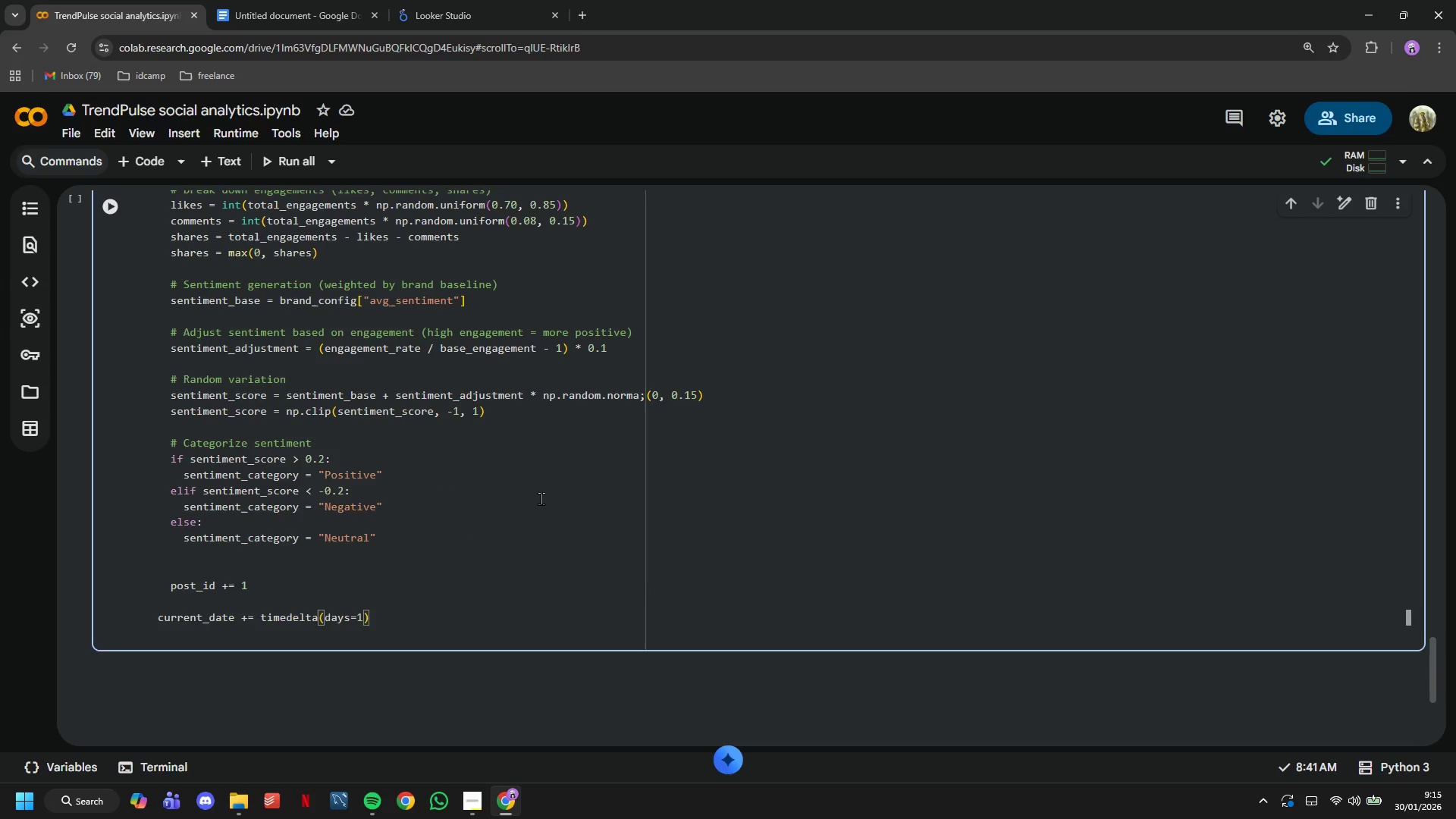 
key(Enter)
 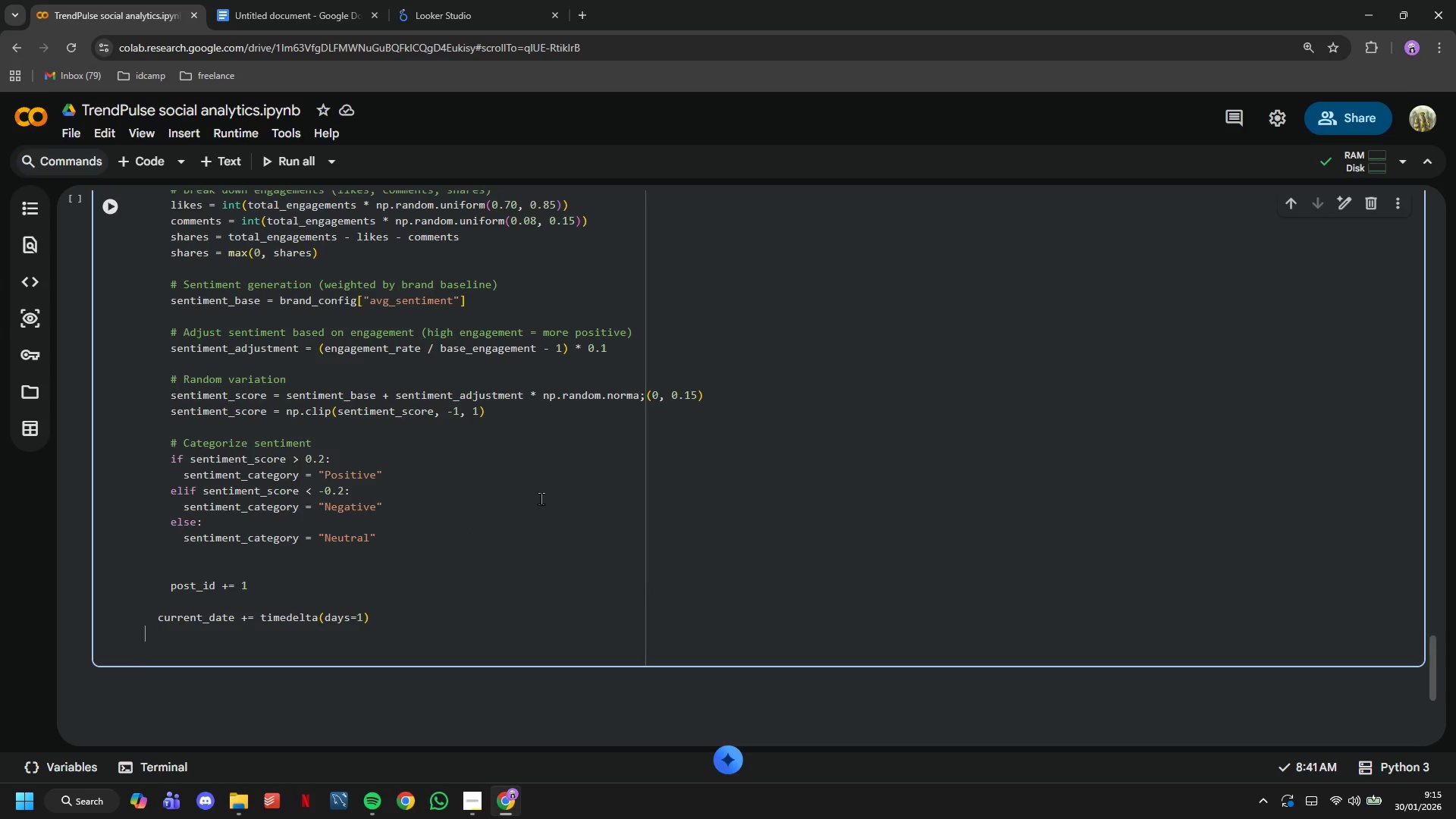 
key(Backspace)
 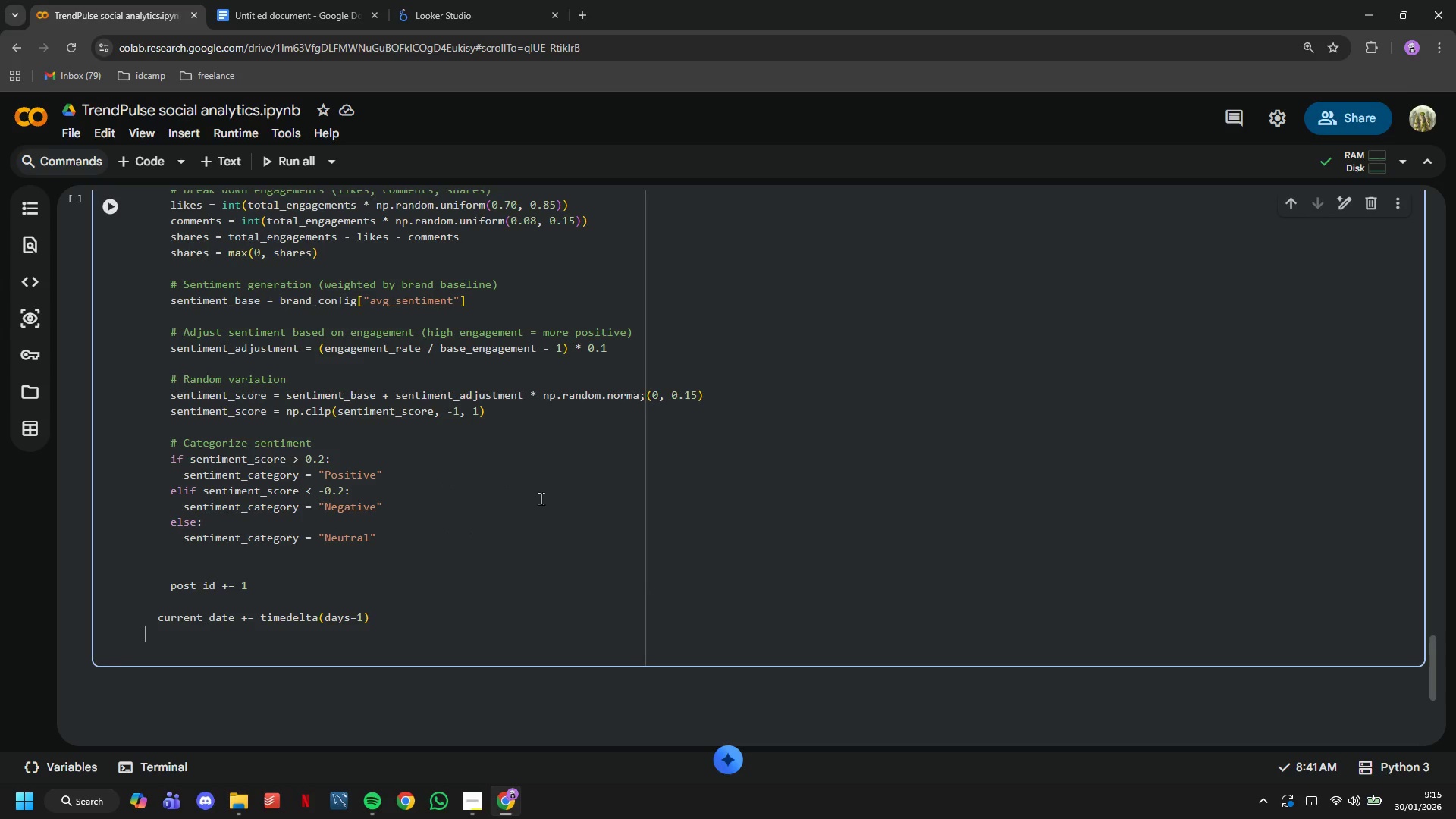 
key(Backspace)
 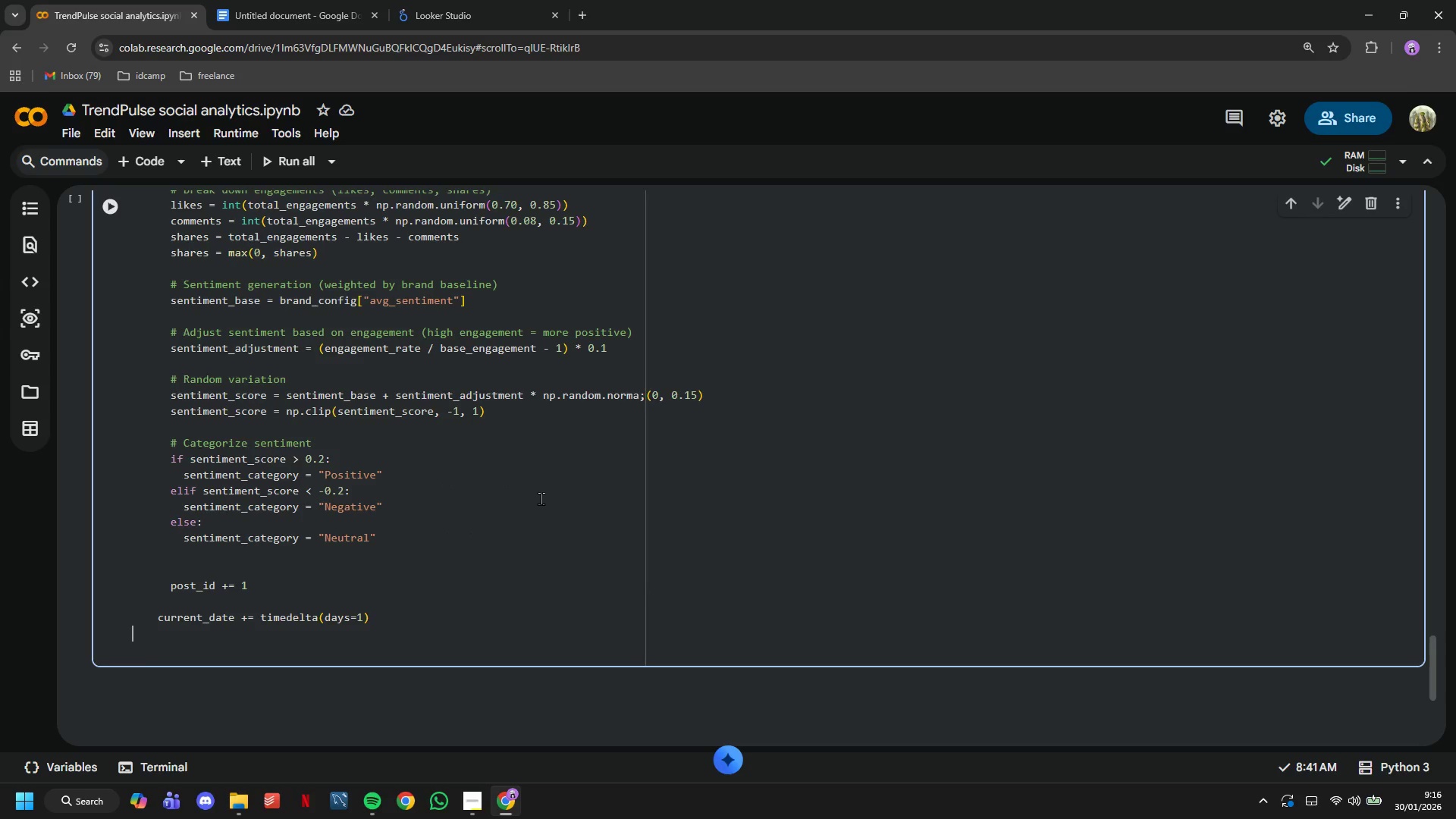 
key(Backspace)
 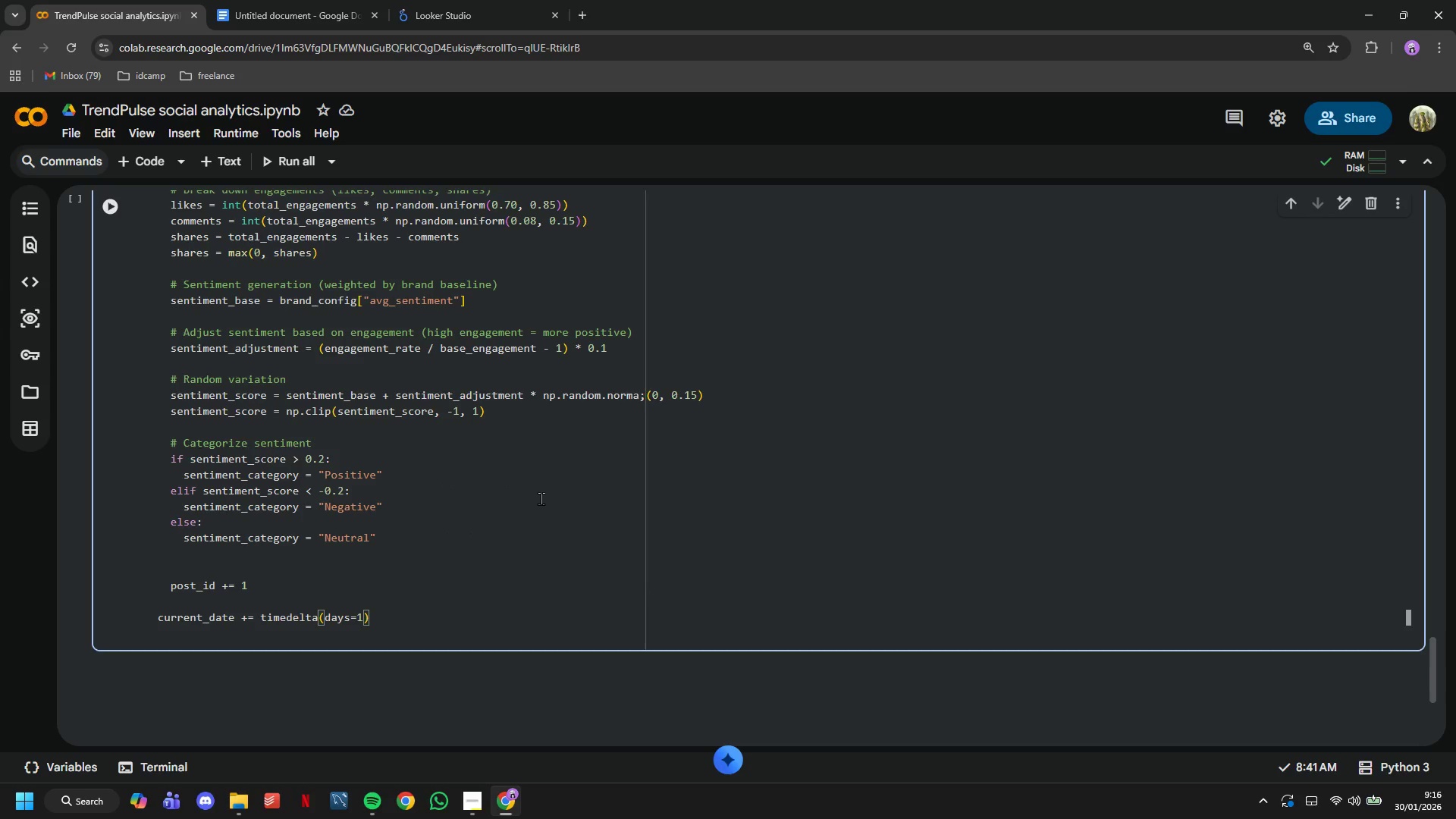 
key(Enter)
 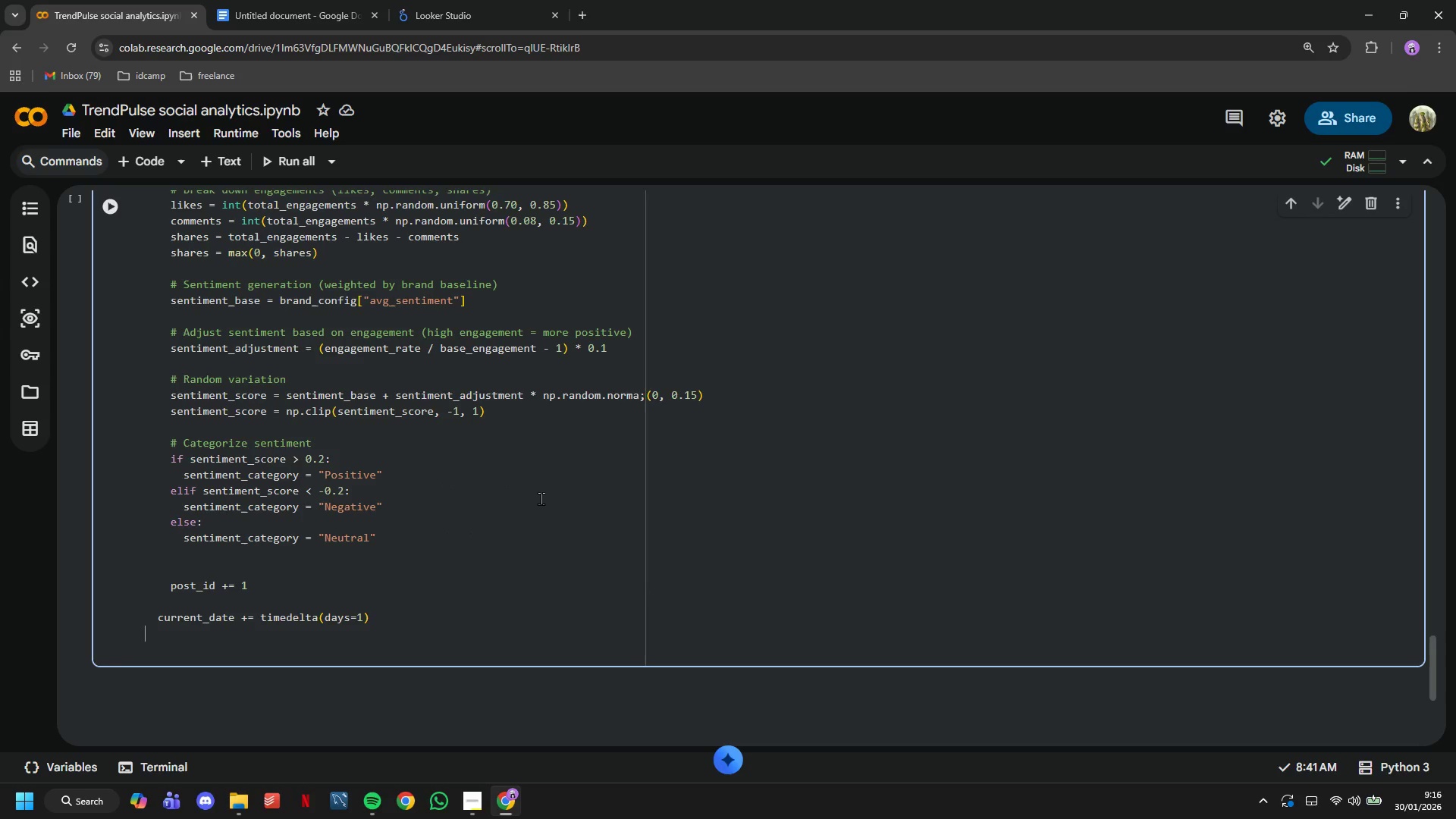 
key(Backspace)
 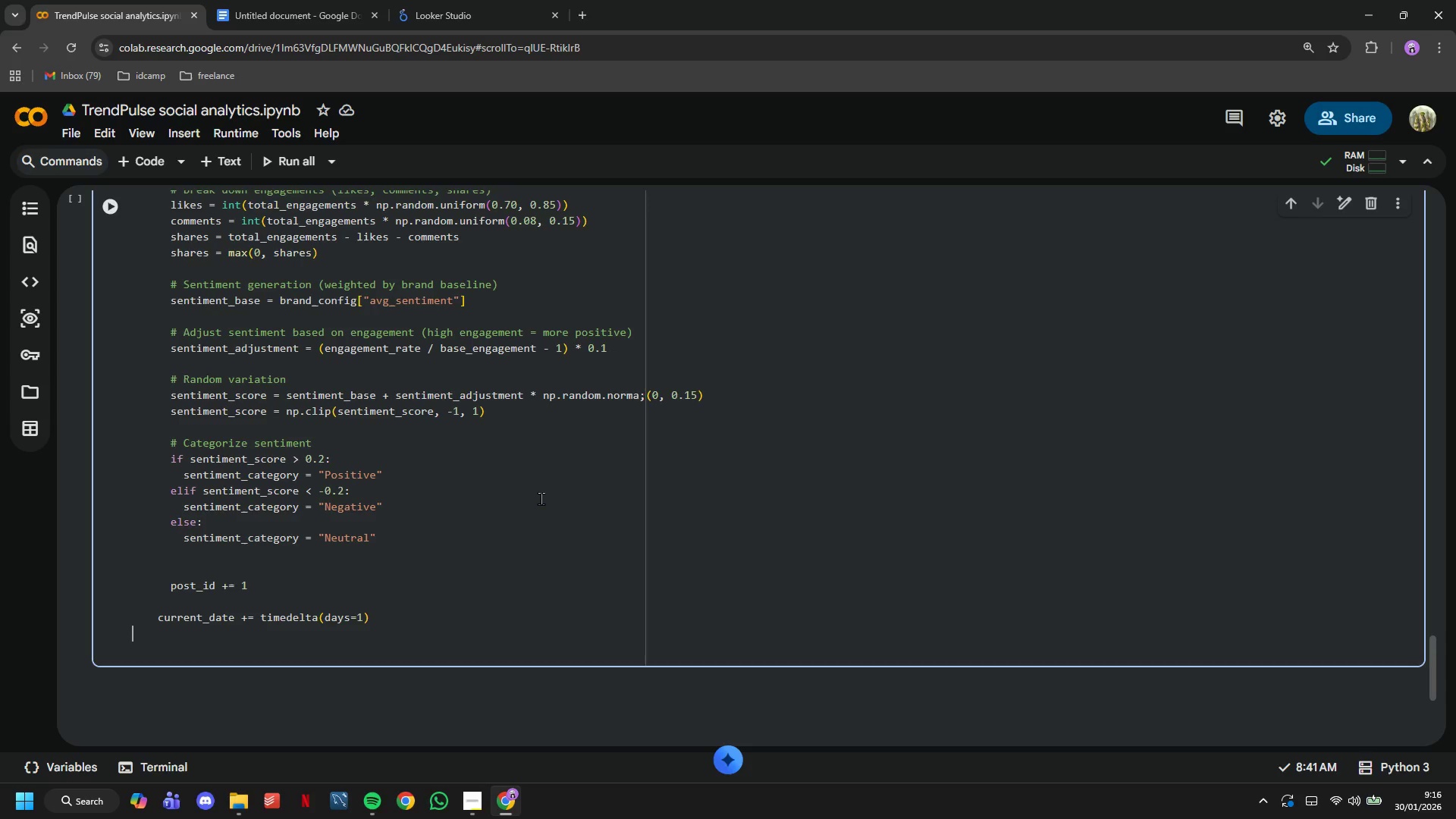 
key(Backspace)
 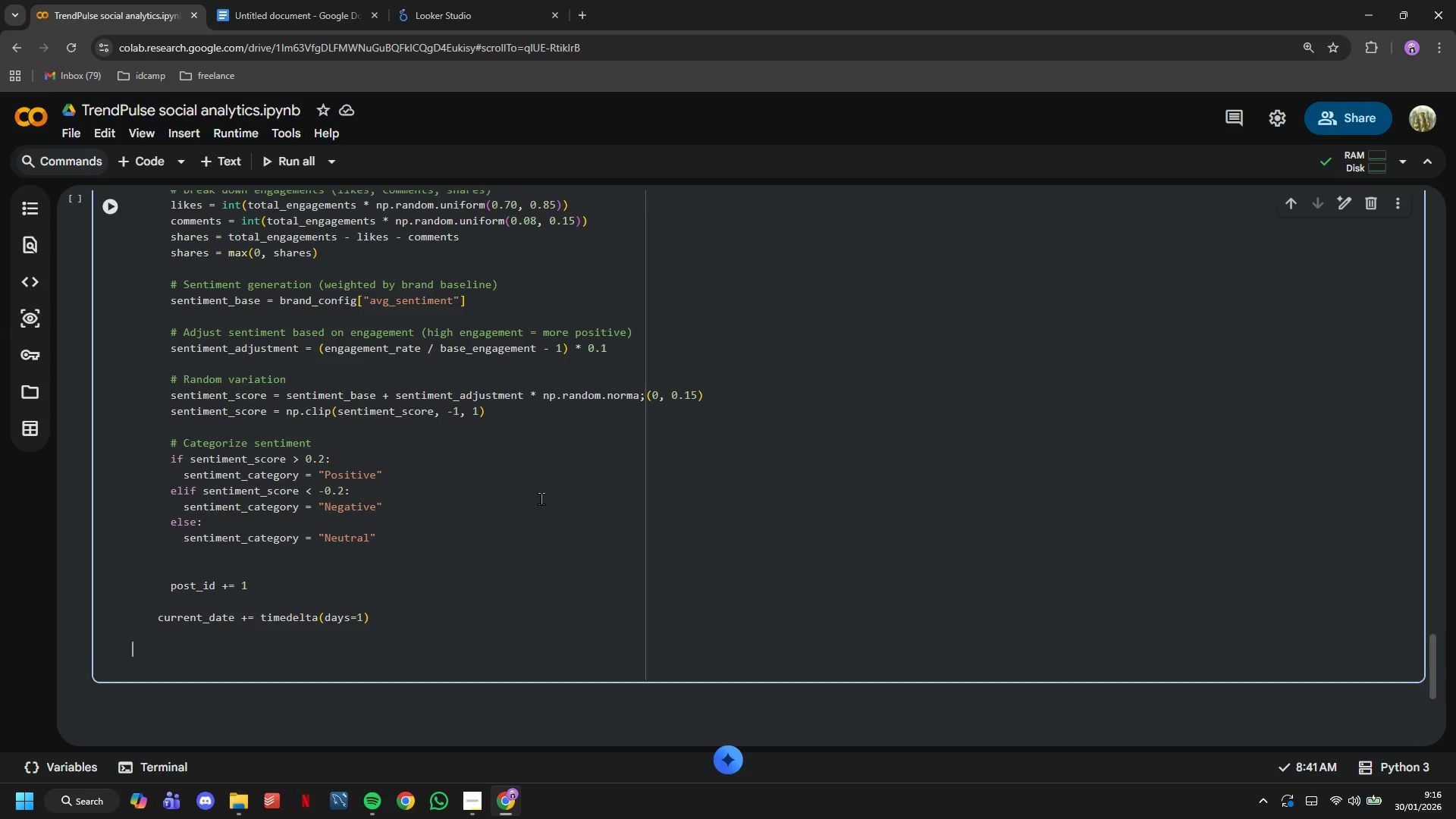 
key(Enter)
 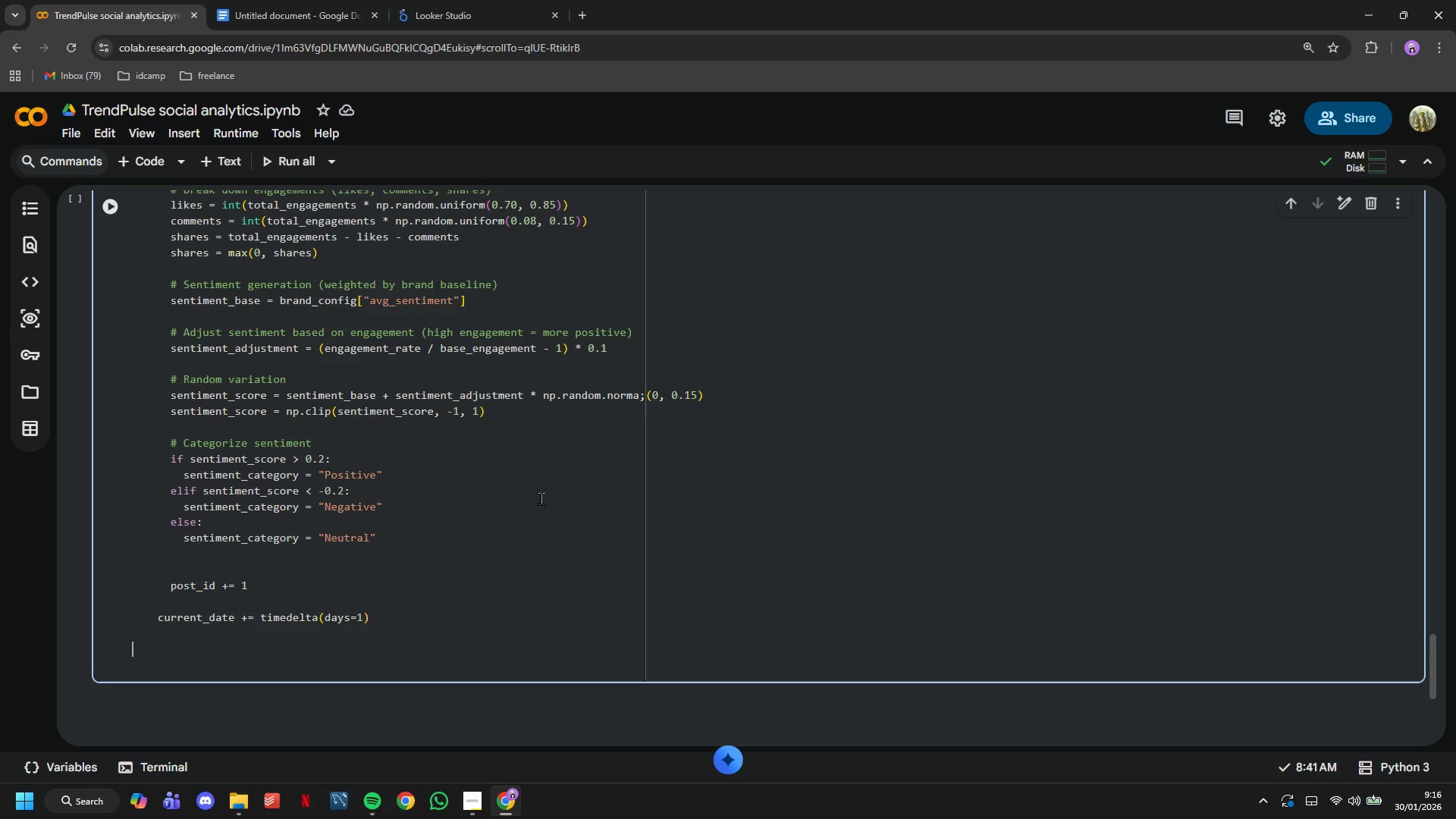 
type(posts_df )
key(Tab)
 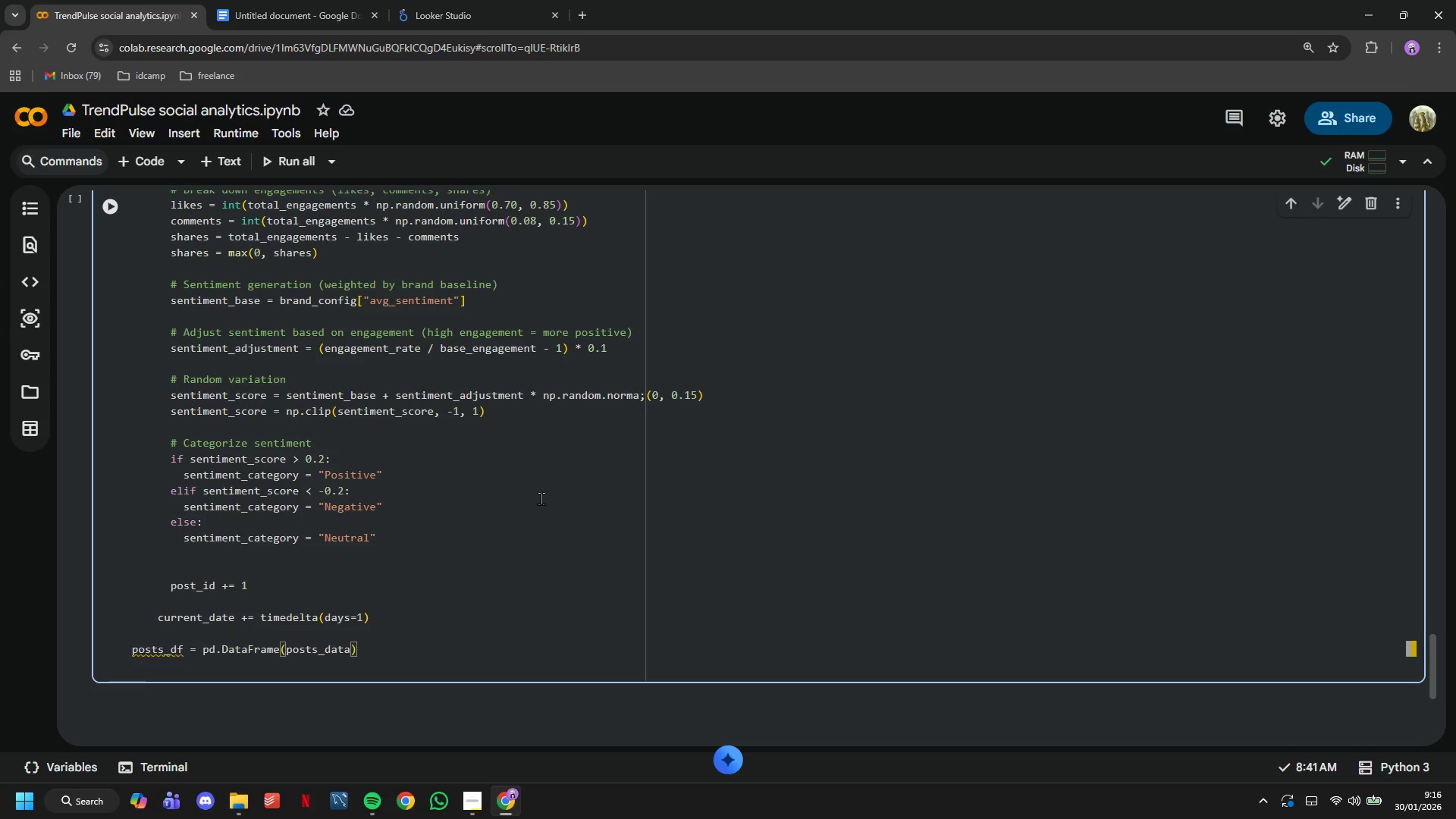 
scroll: coordinate [400, 298], scroll_direction: down, amount: 5.0
 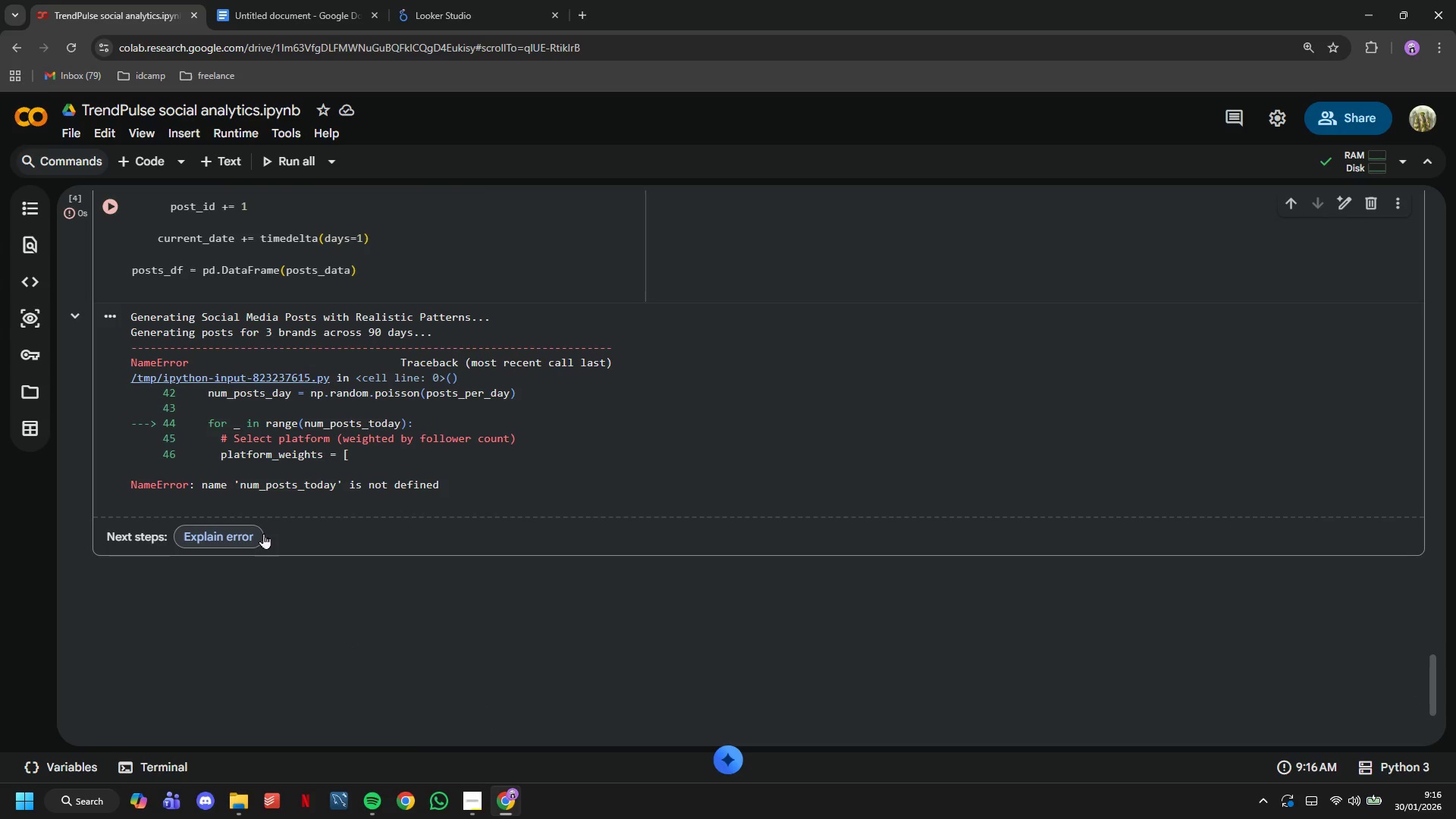 
left_click([250, 535])
 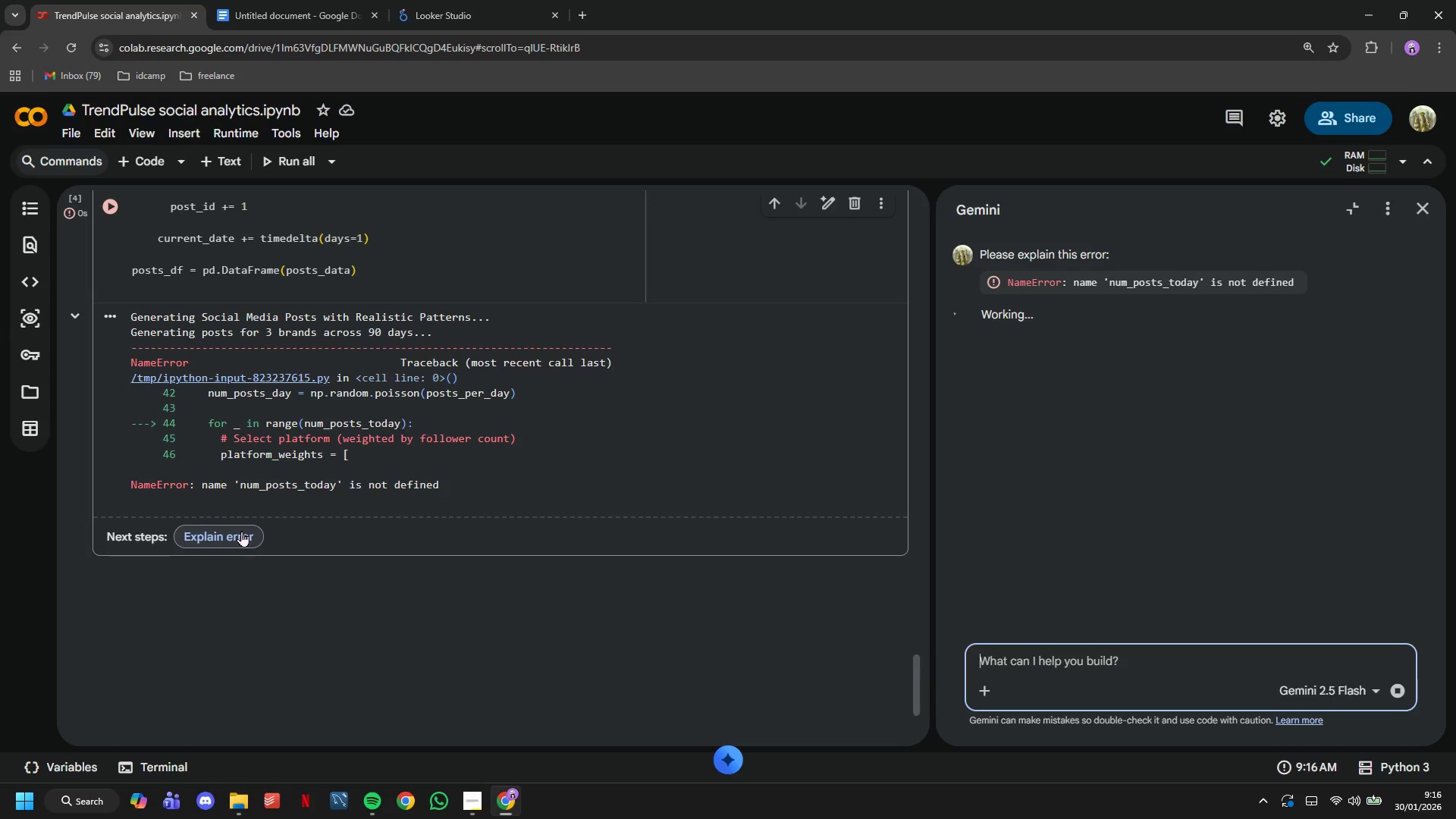 
wait(15.88)
 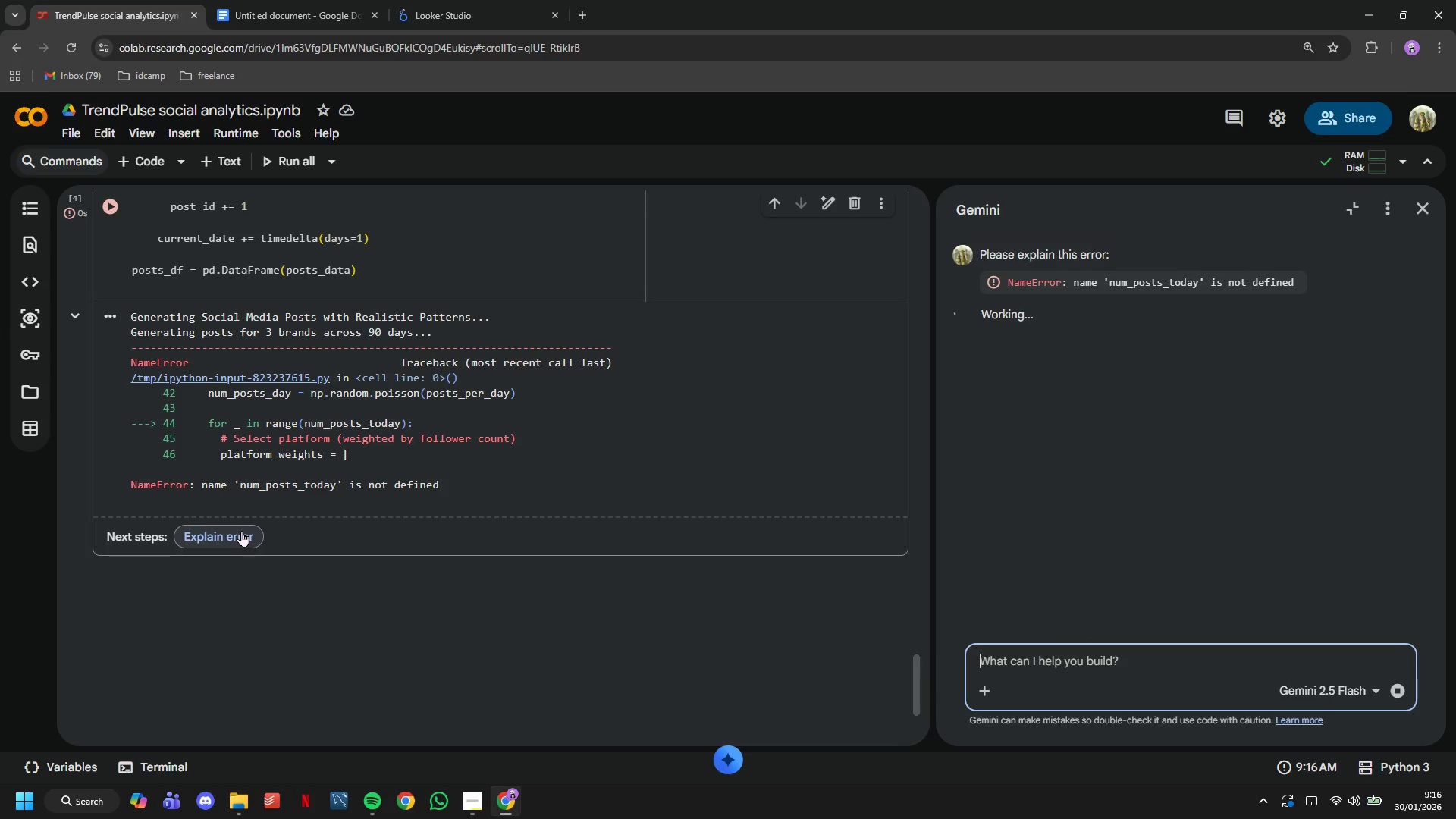 
left_click([1009, 621])
 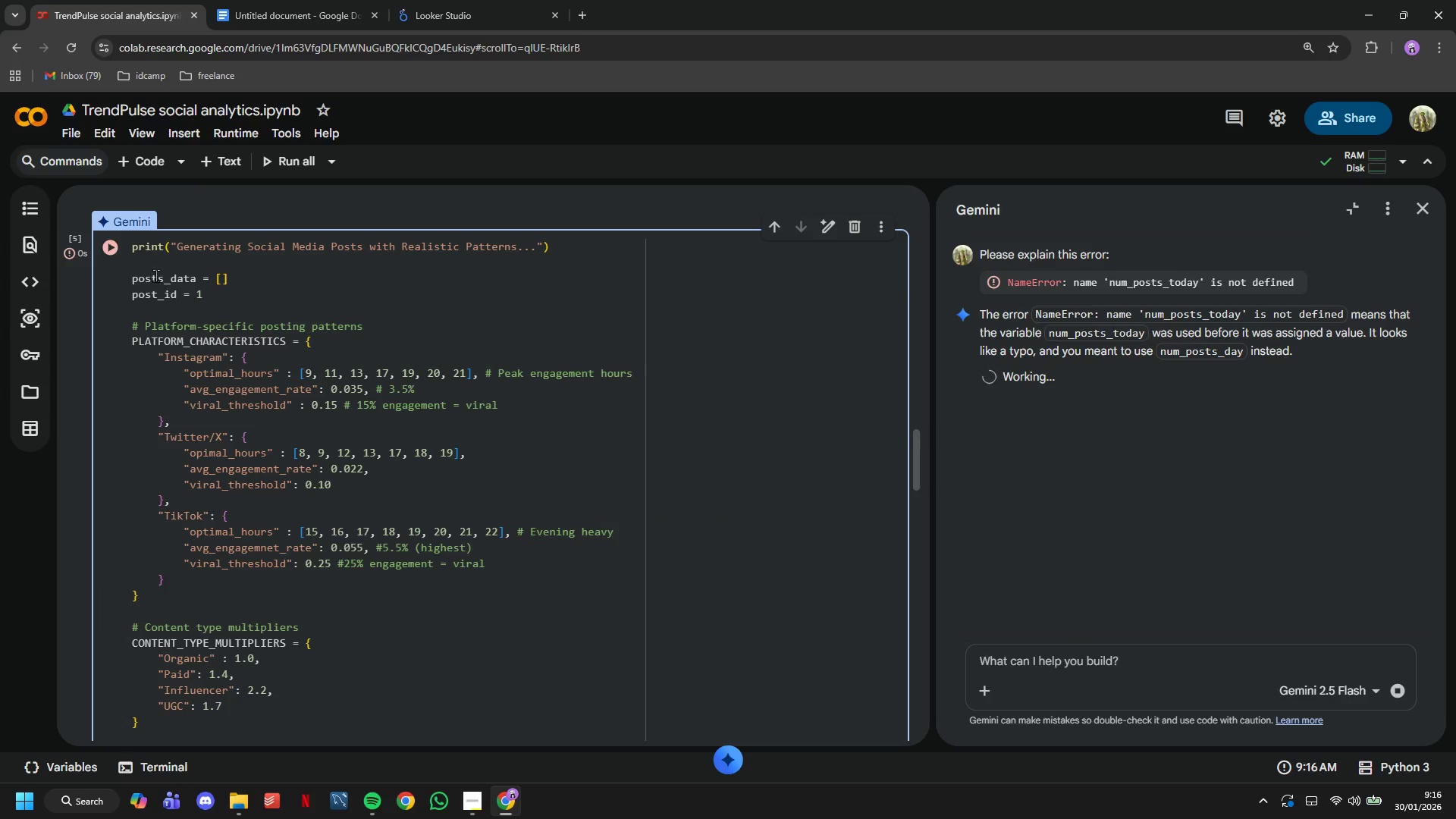 
left_click([118, 253])
 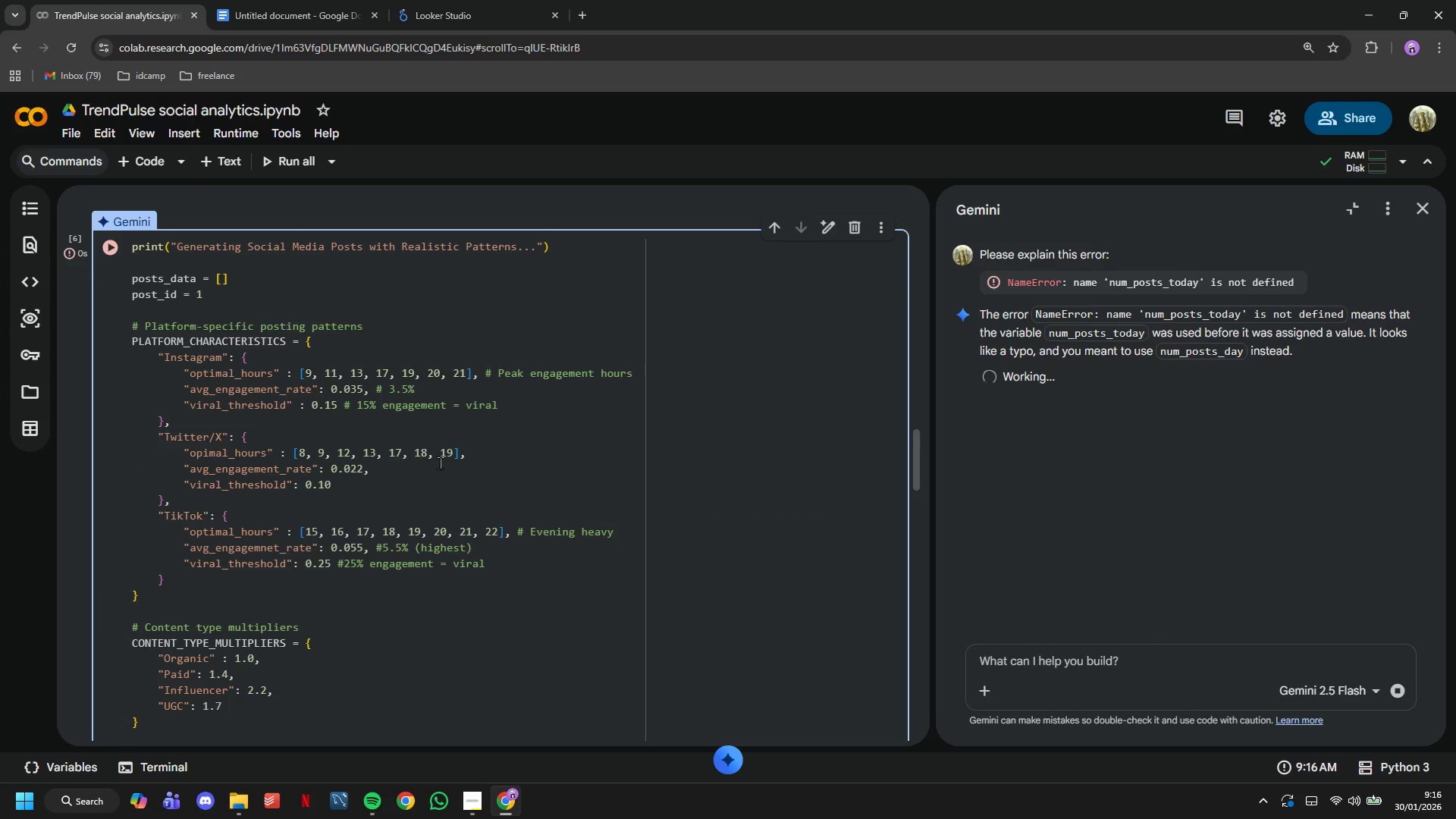 
scroll: coordinate [464, 461], scroll_direction: down, amount: 24.0
 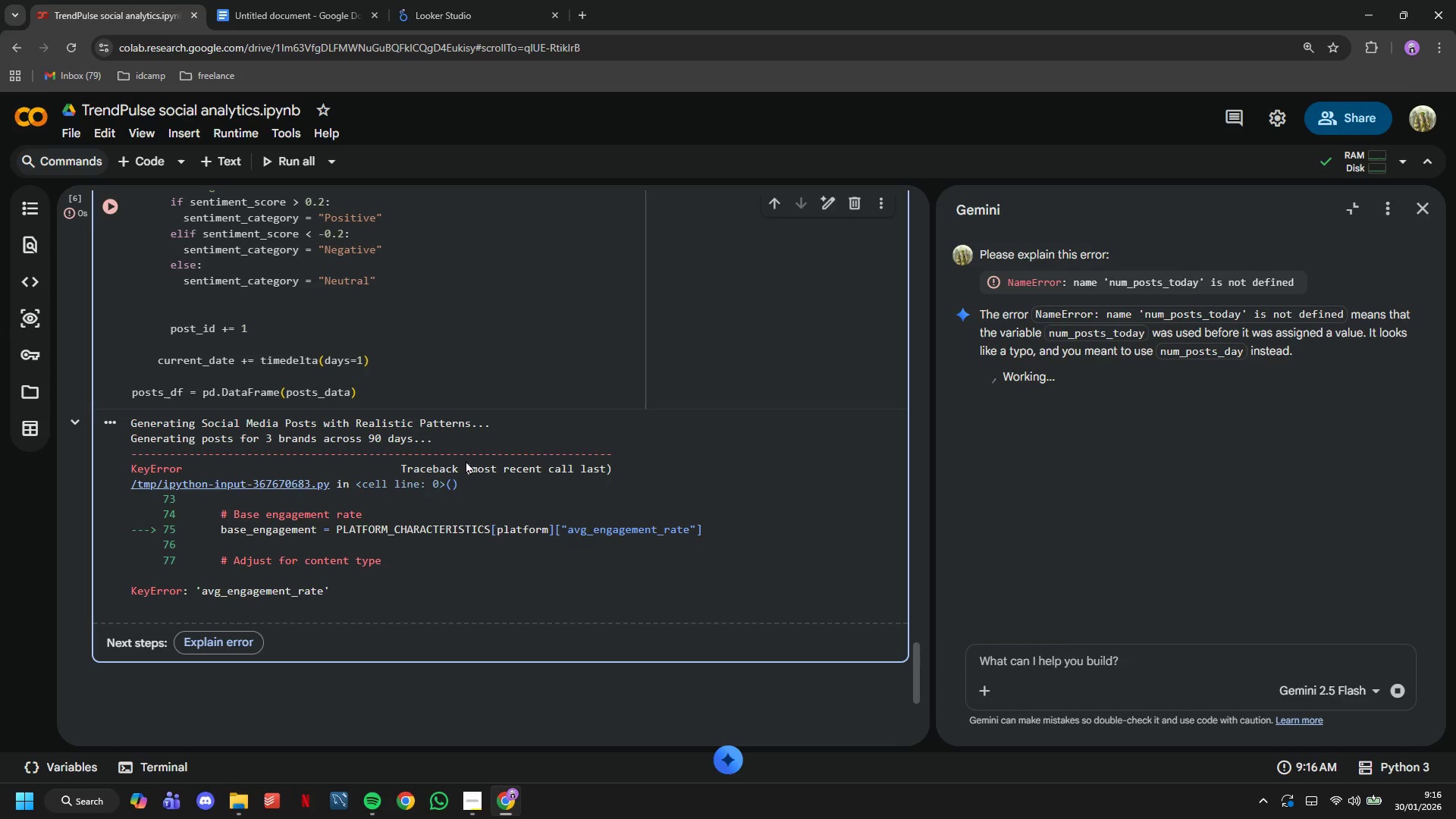 
mouse_move([1276, 548])
 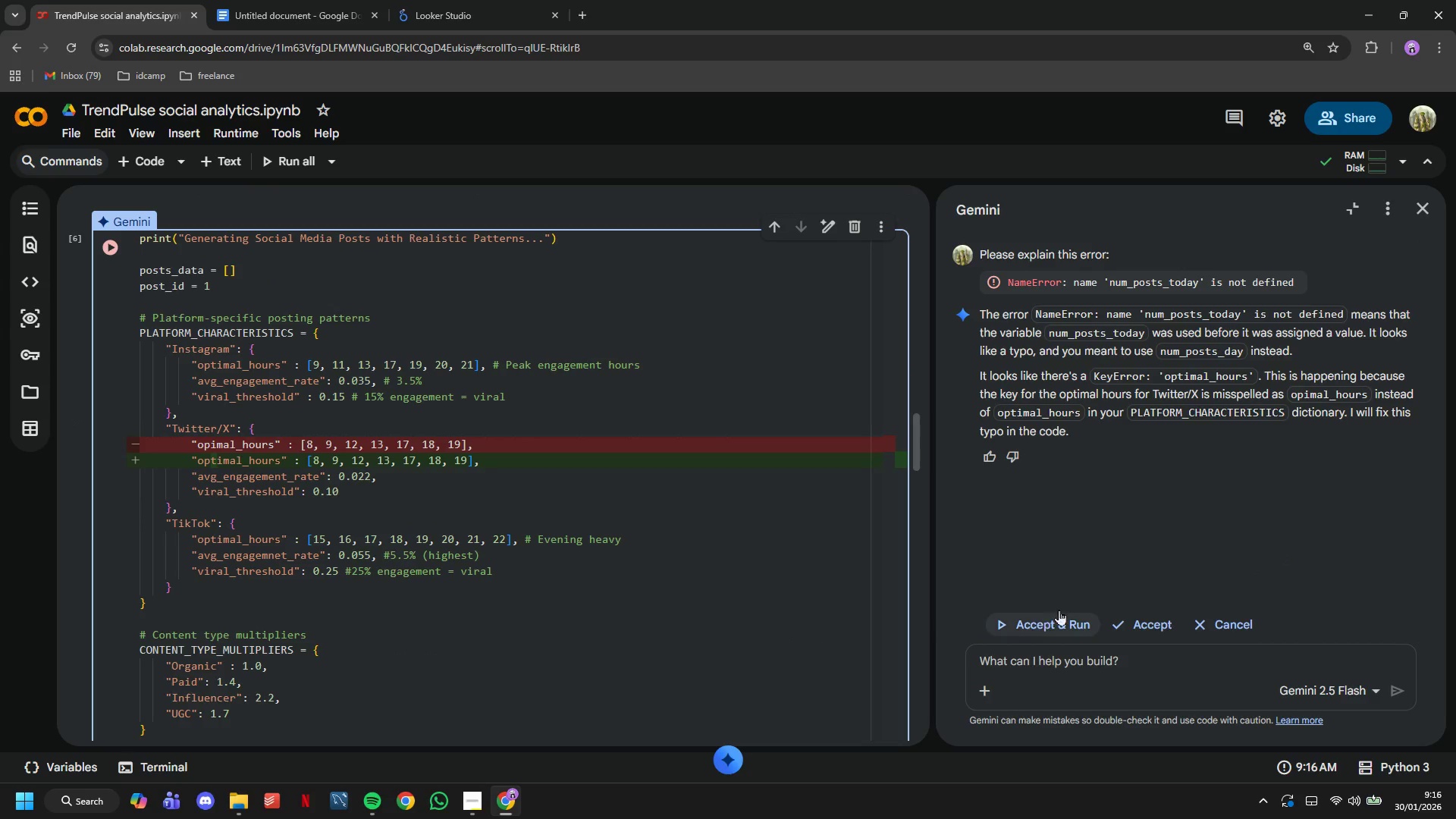 
left_click([1040, 618])
 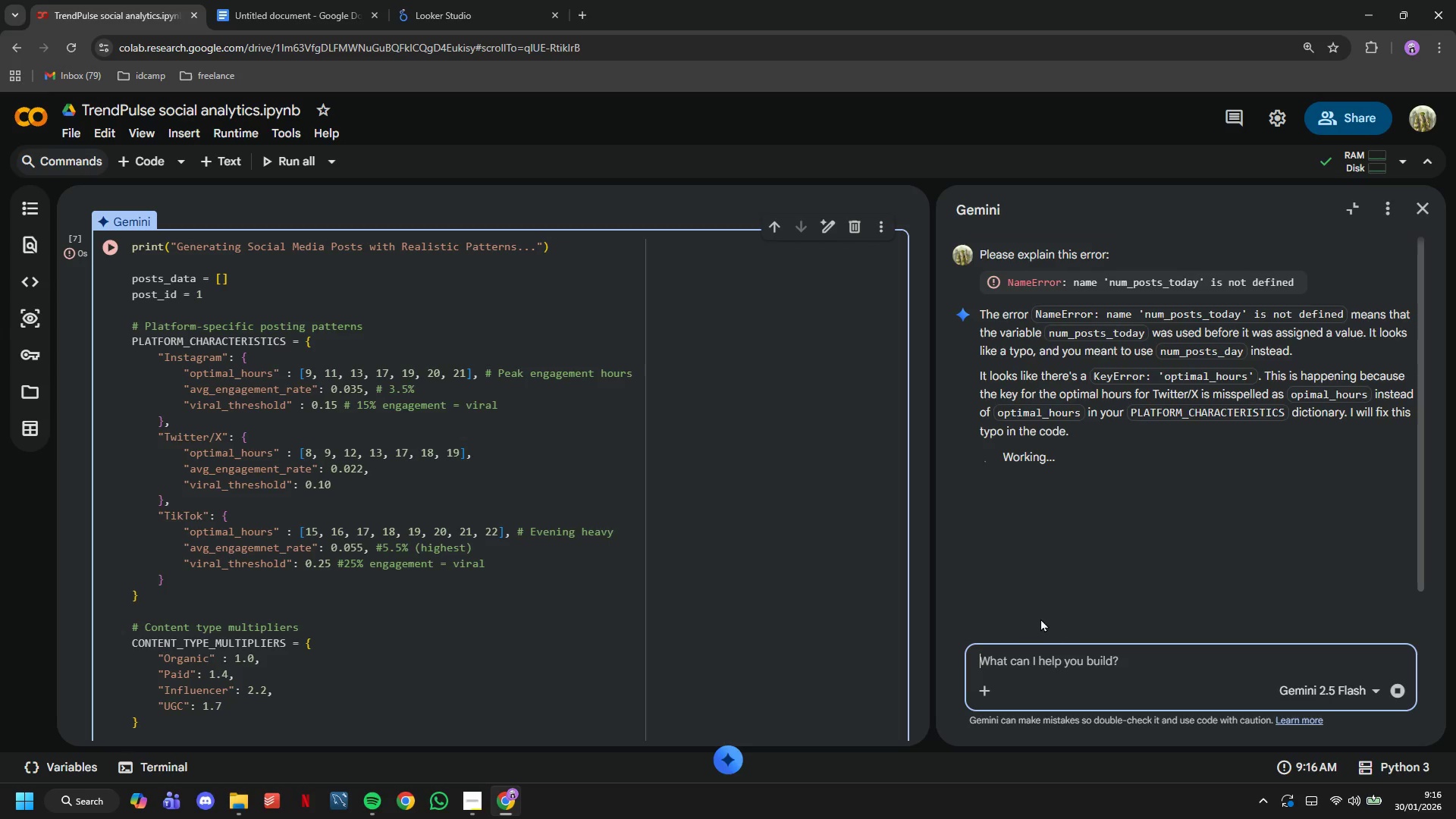 
scroll: coordinate [651, 541], scroll_direction: down, amount: 27.0
 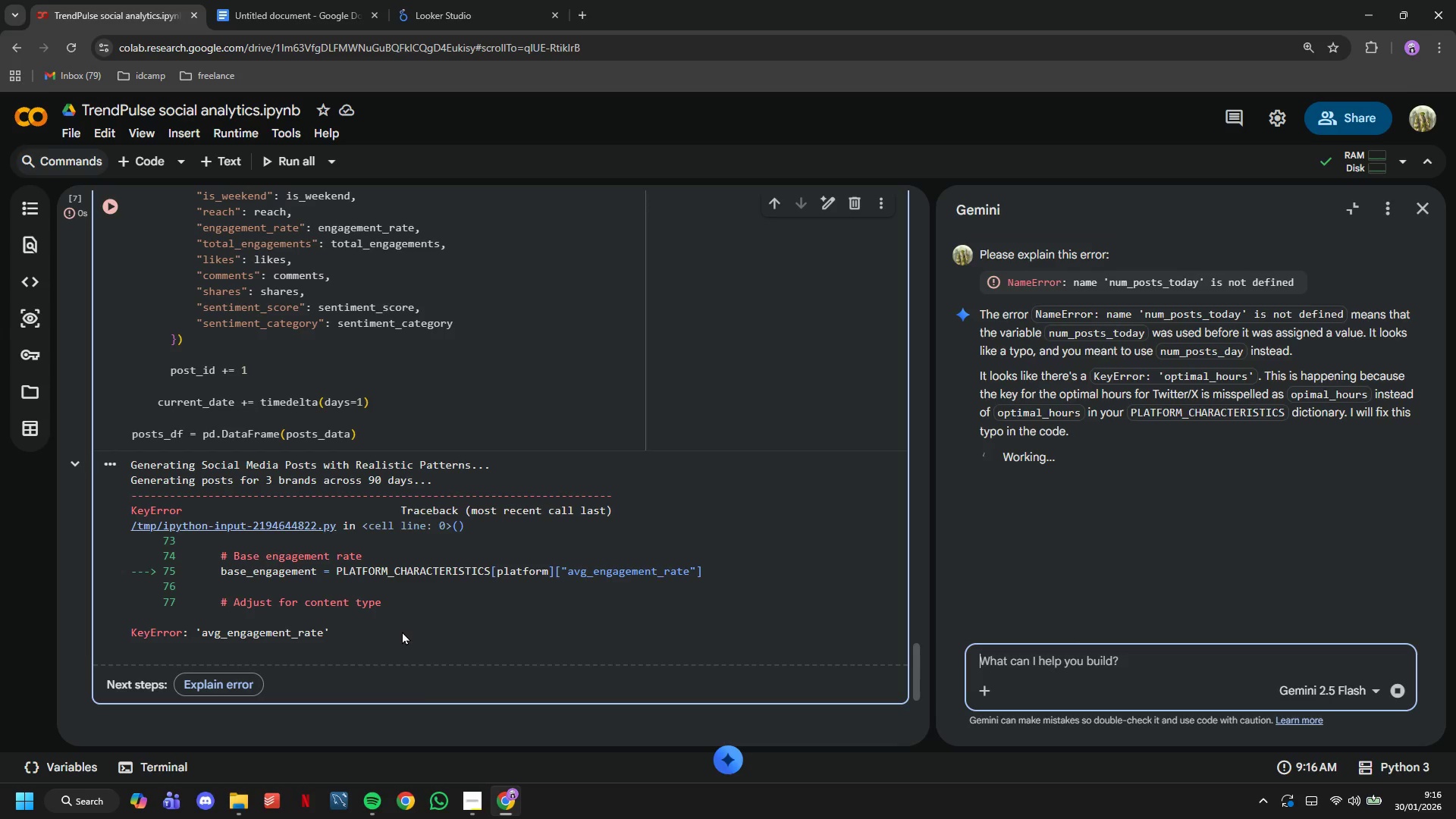 
wait(14.61)
 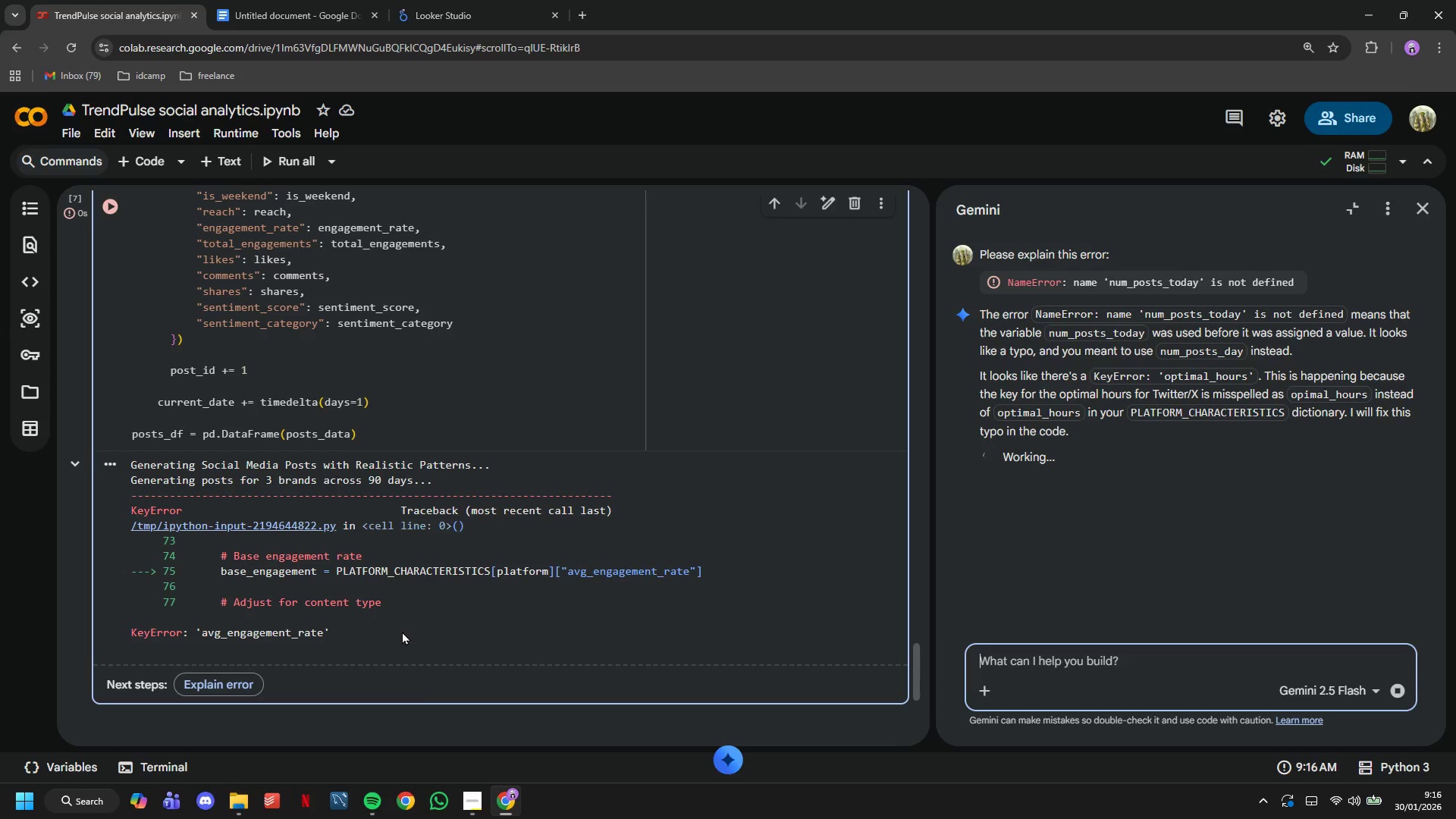 
left_click_drag(start_coordinate=[115, 246], to_coordinate=[859, 527])
 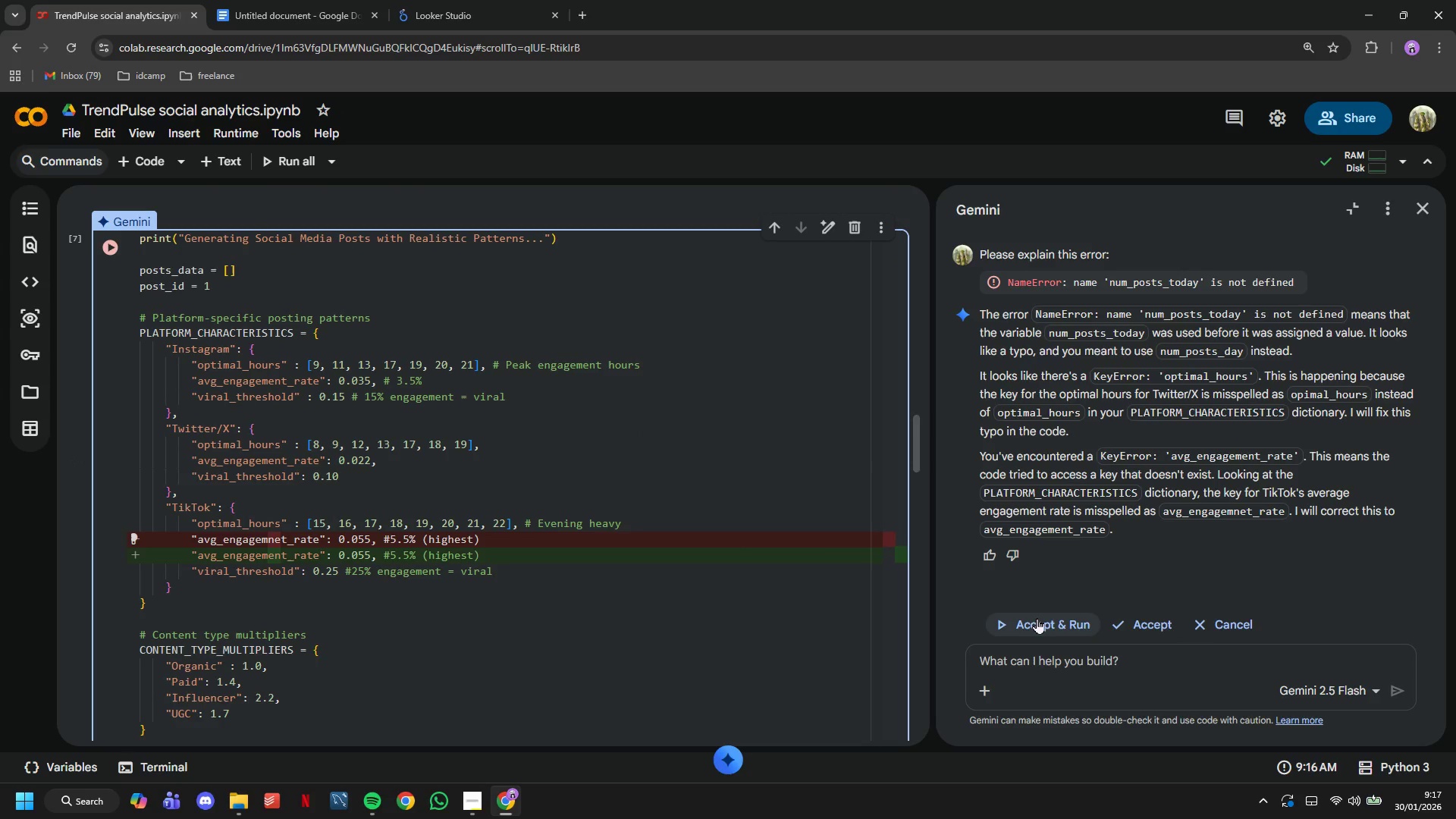 
left_click([1038, 618])
 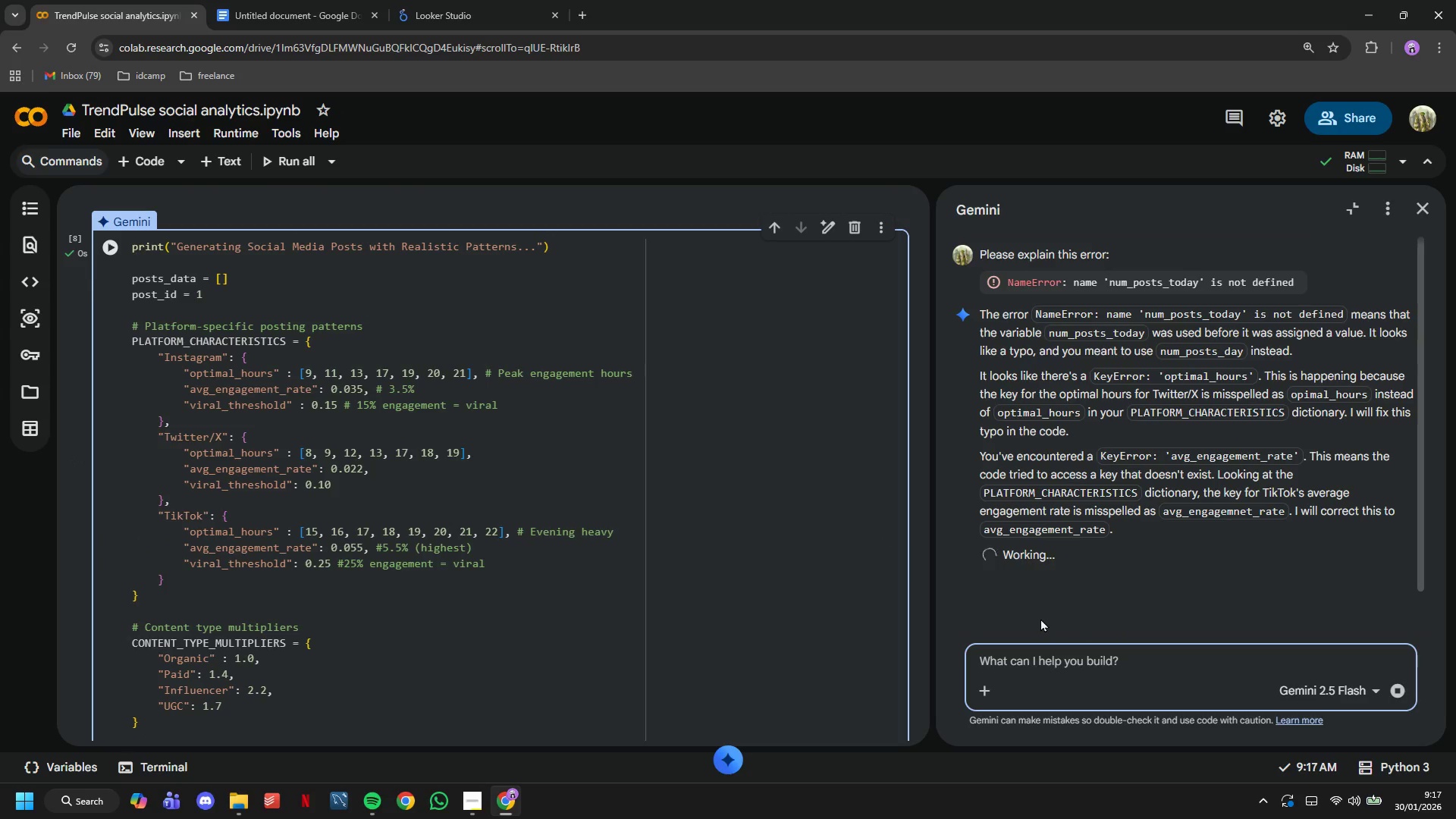 
scroll: coordinate [334, 422], scroll_direction: down, amount: 29.0
 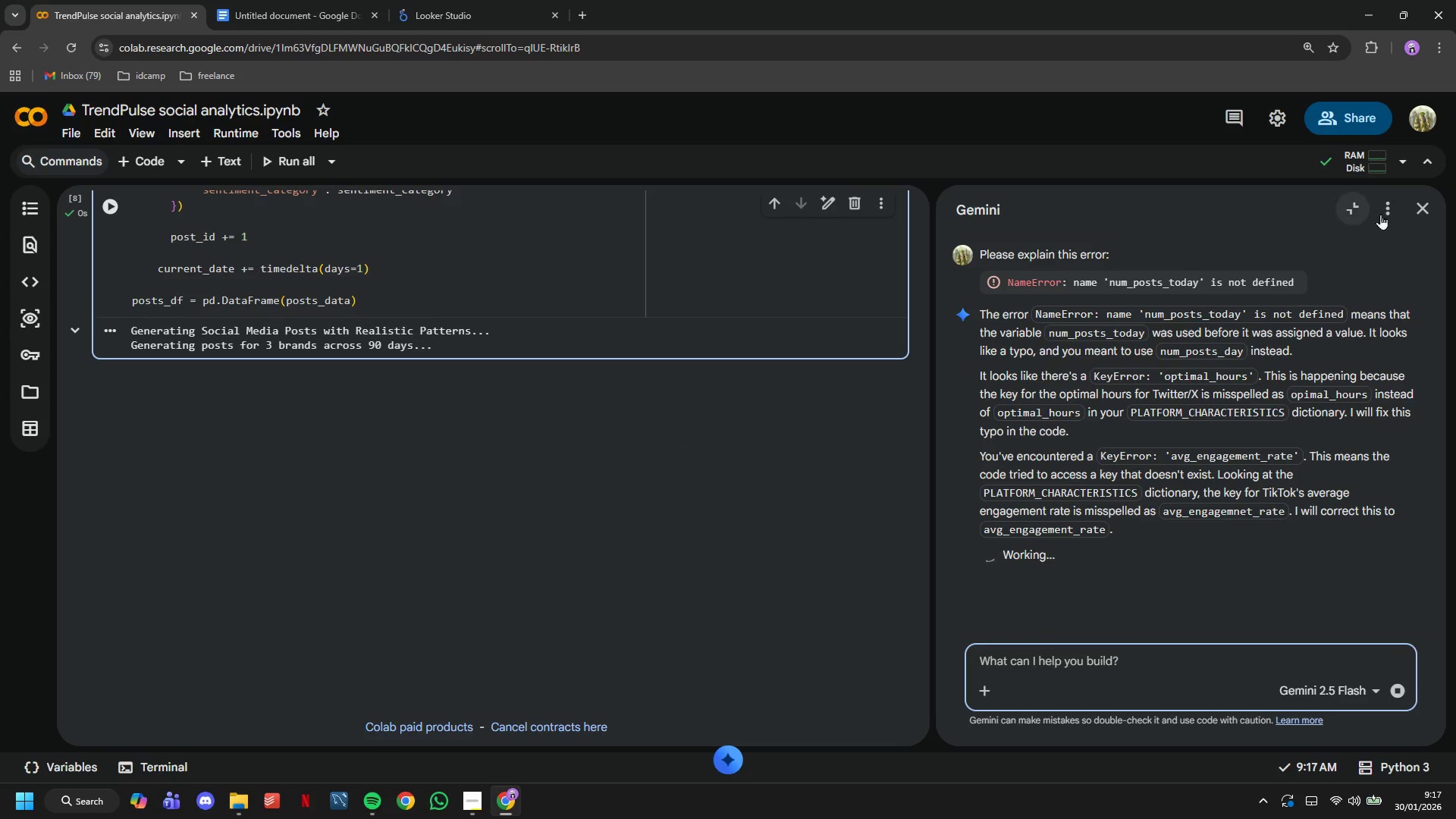 
left_click([1438, 214])
 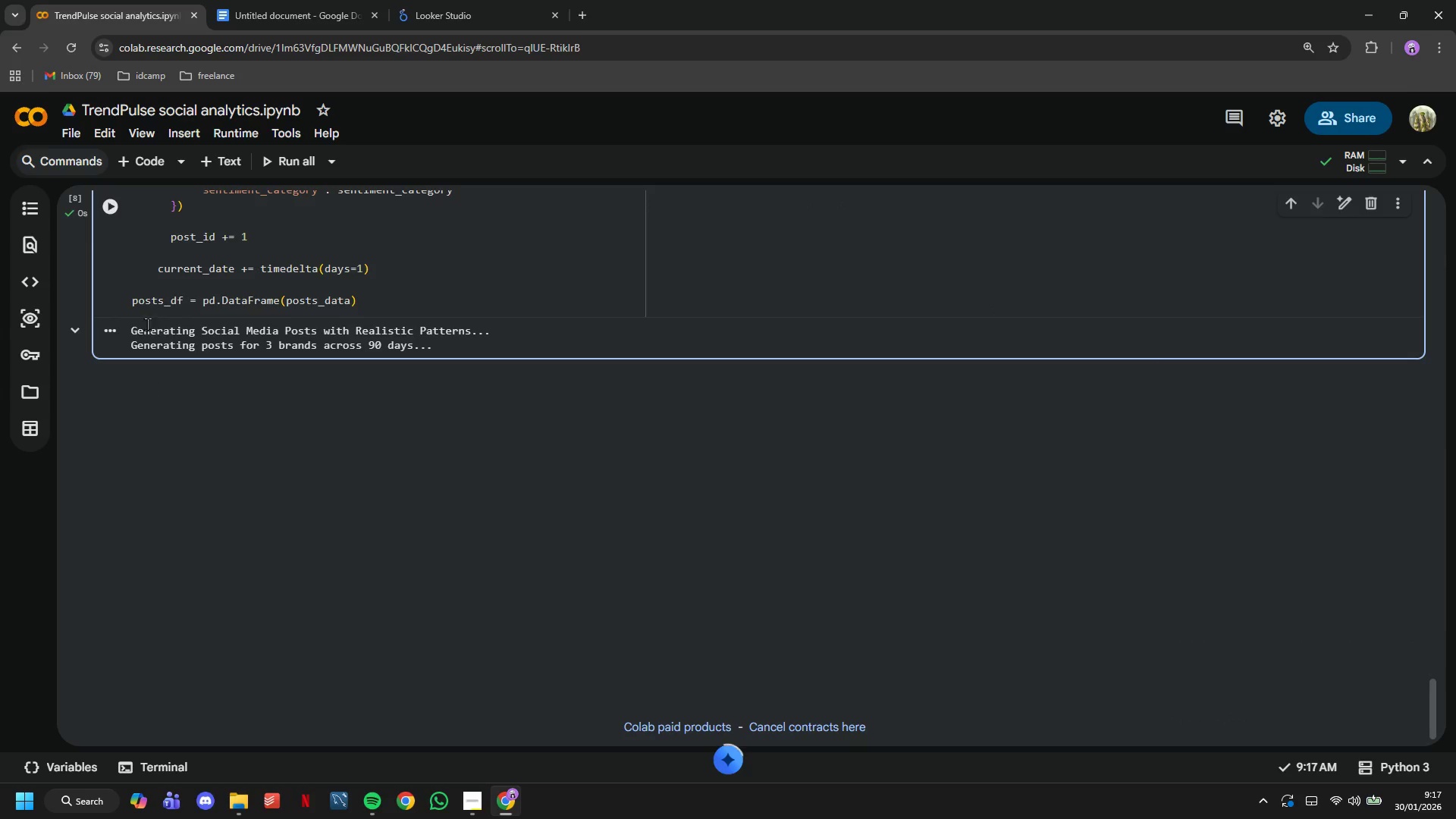 
left_click([146, 169])
 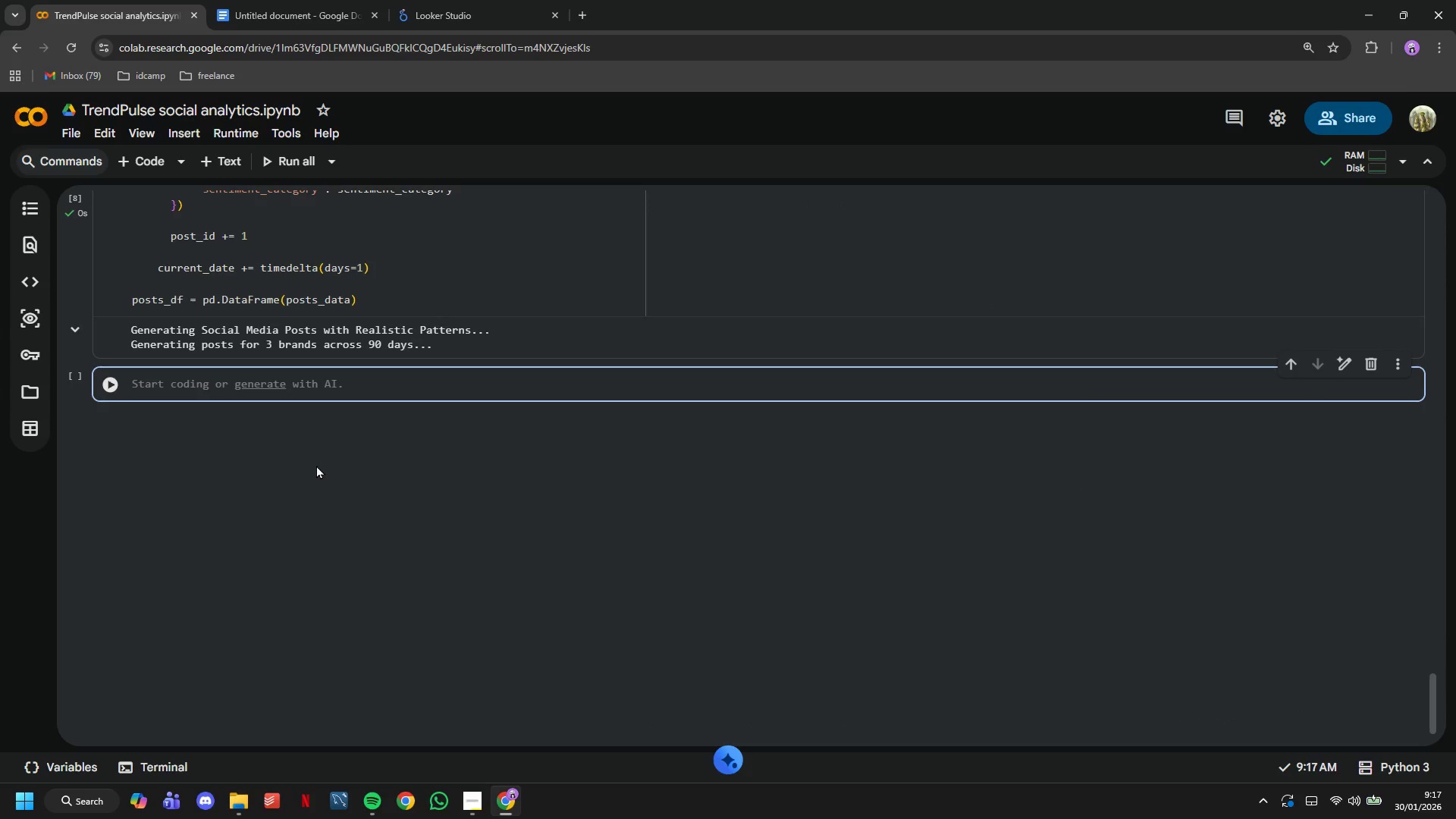 
type(posts_df.to_csv('data.csv)
 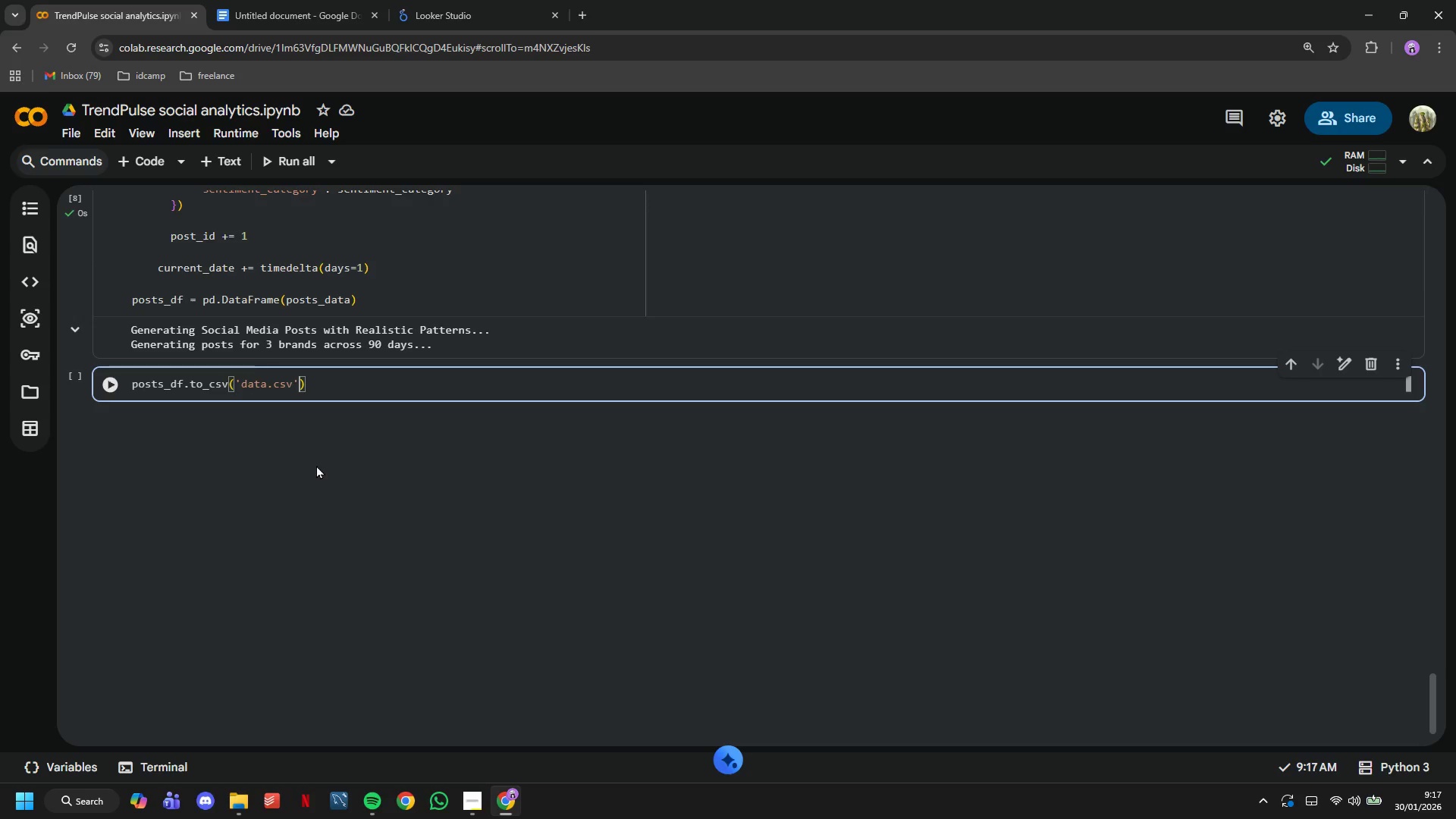 
 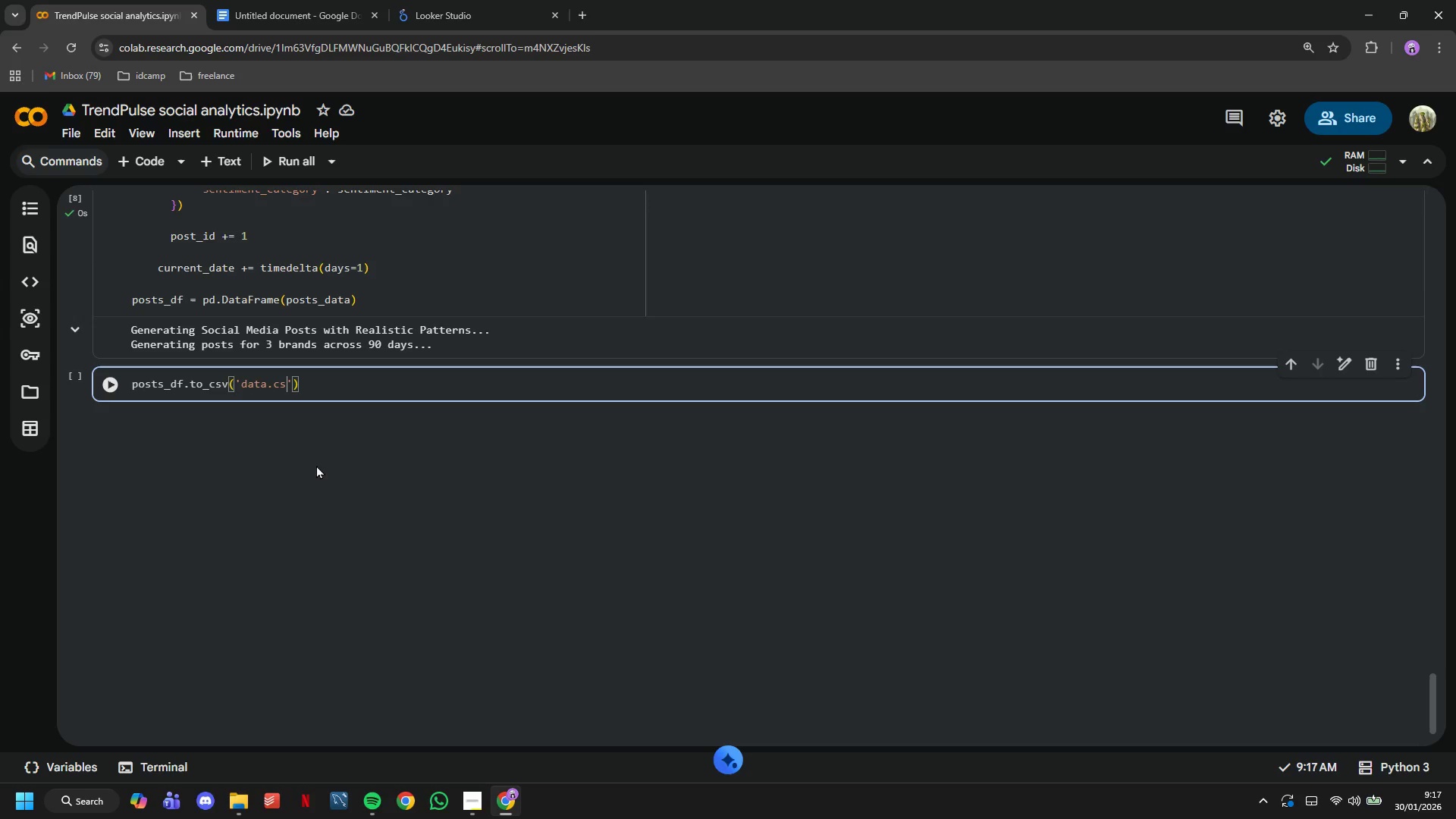 
key(ArrowRight)
 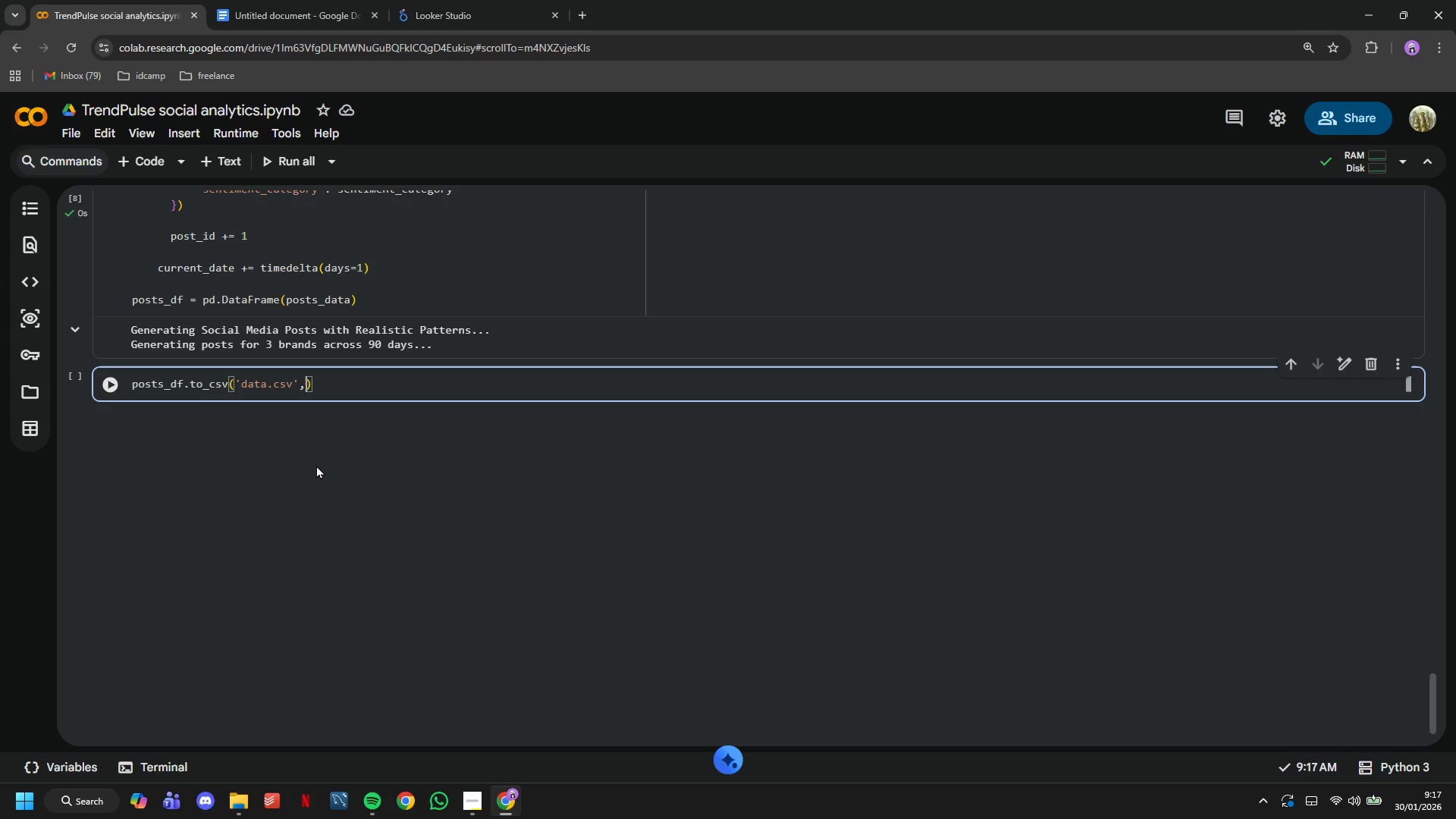 
type(, index=False)
 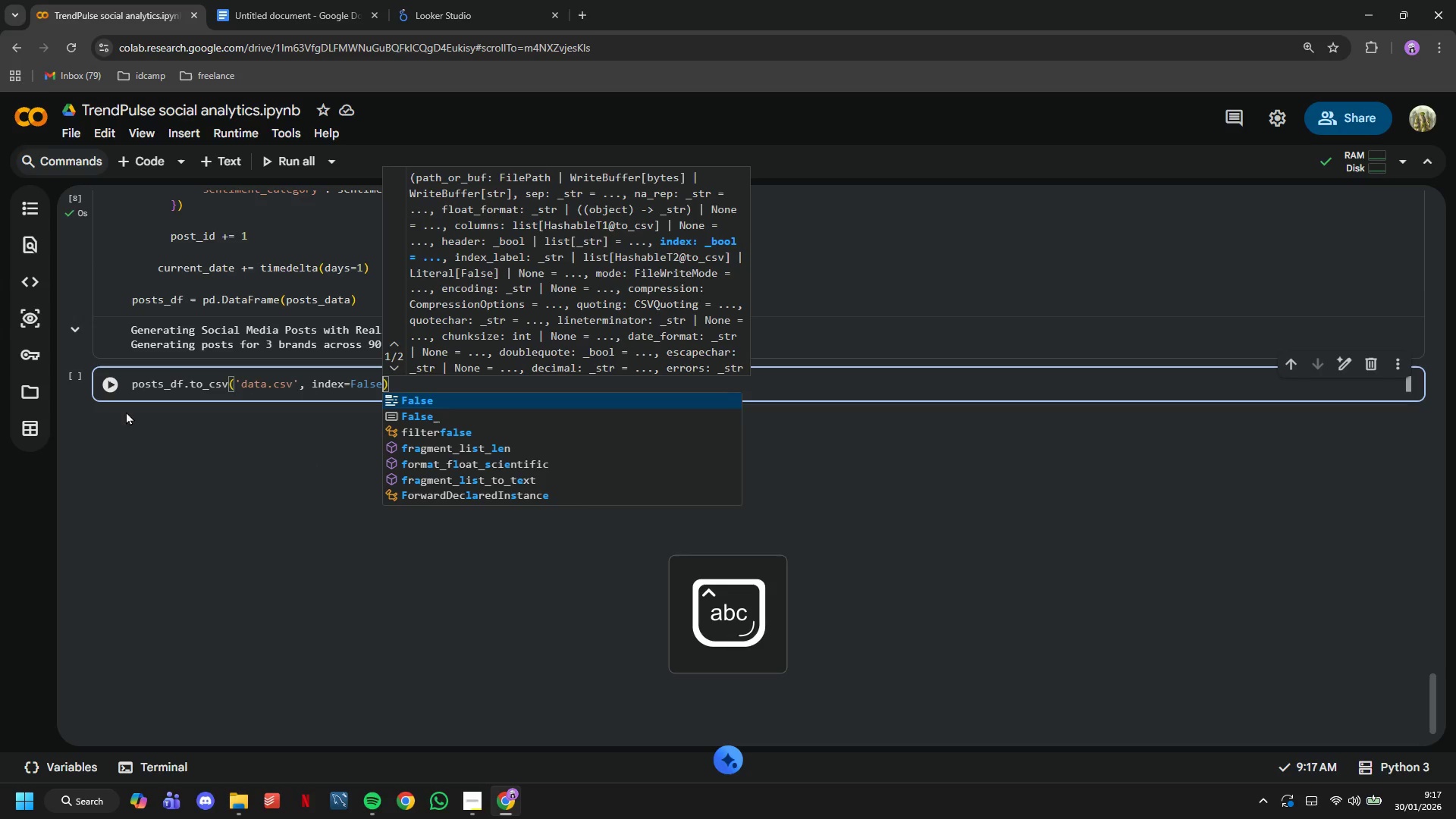 
left_click([108, 385])
 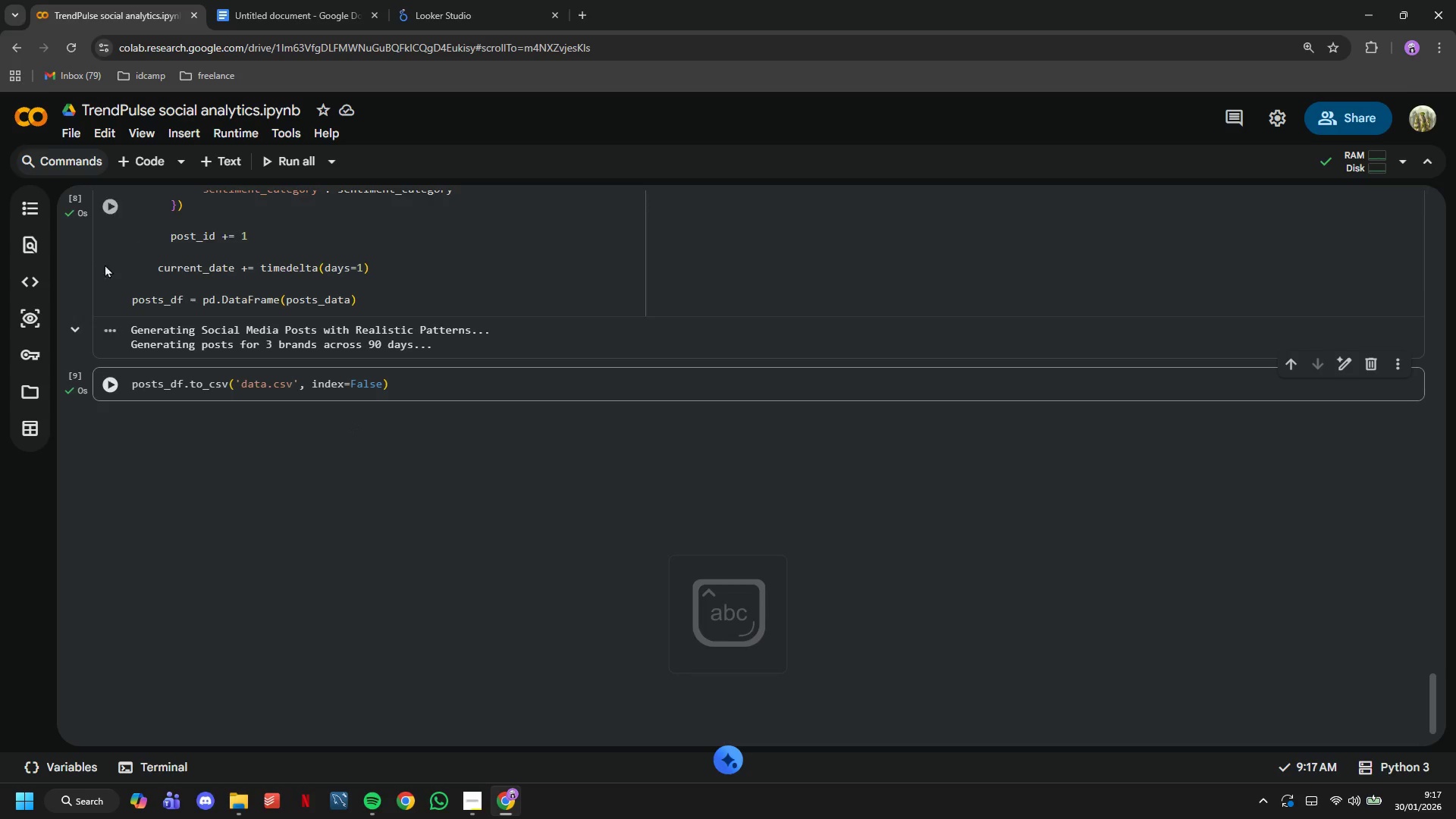 
left_click([24, 384])
 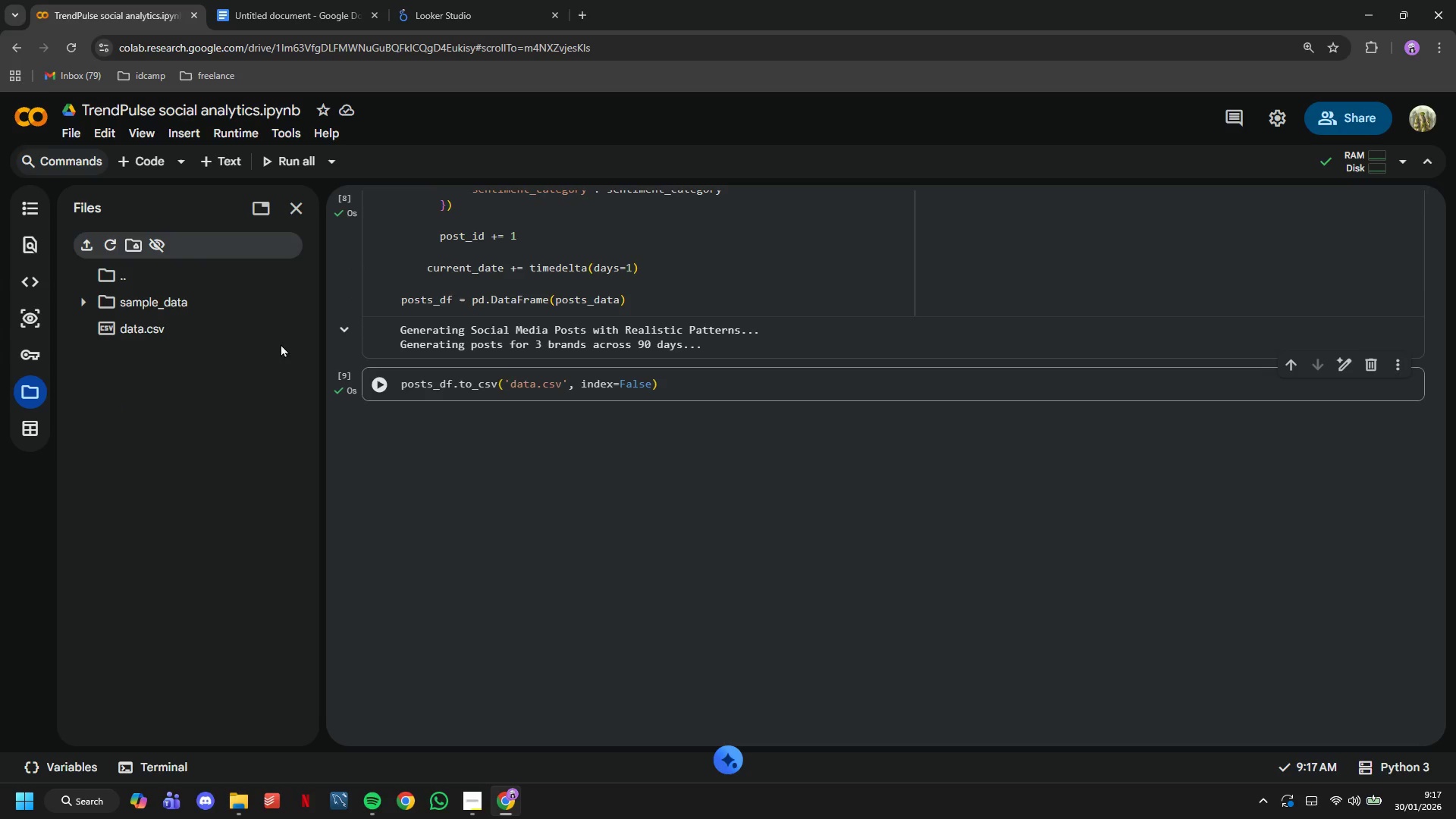 
left_click([290, 334])
 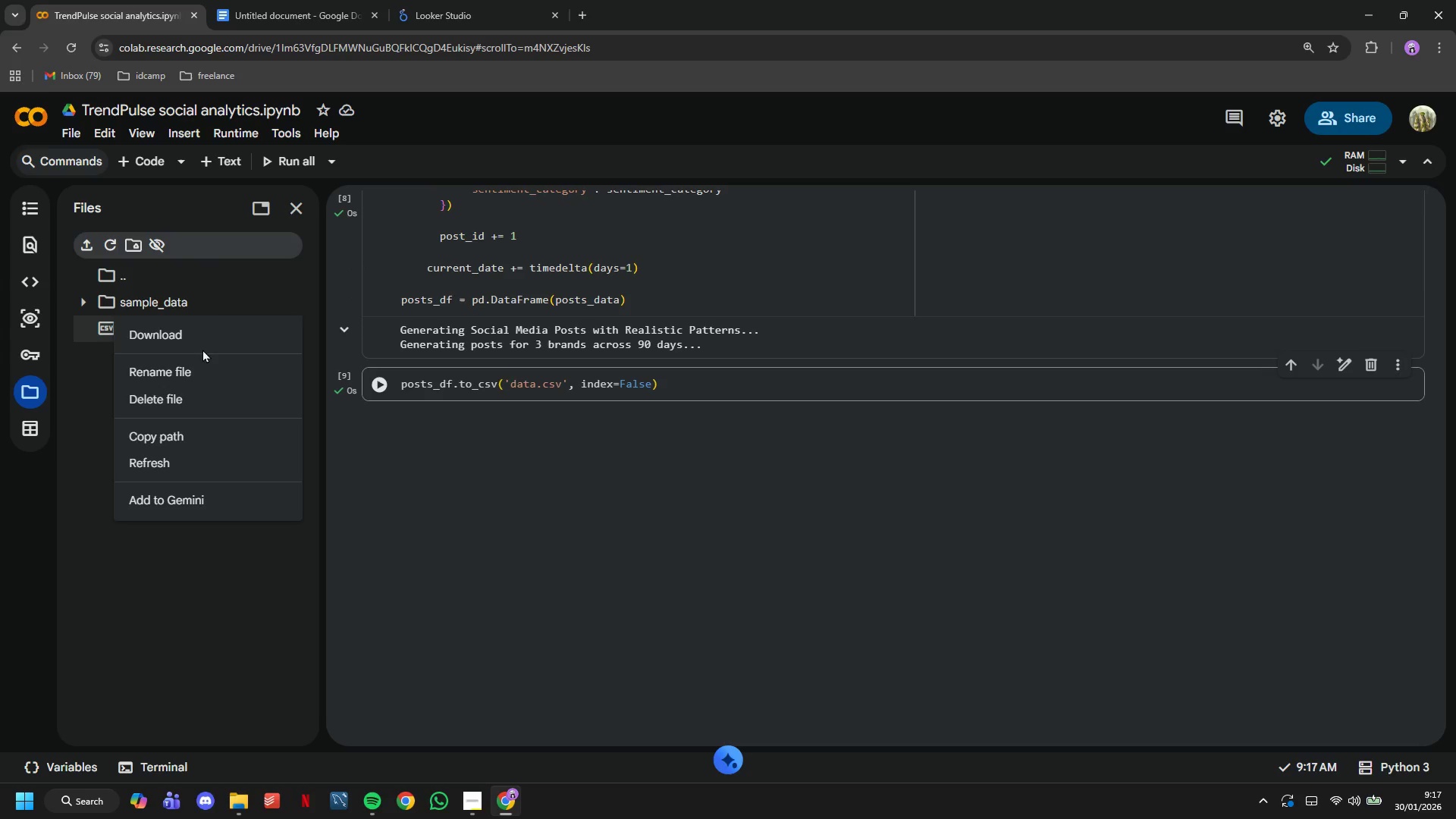 
left_click([199, 345])
 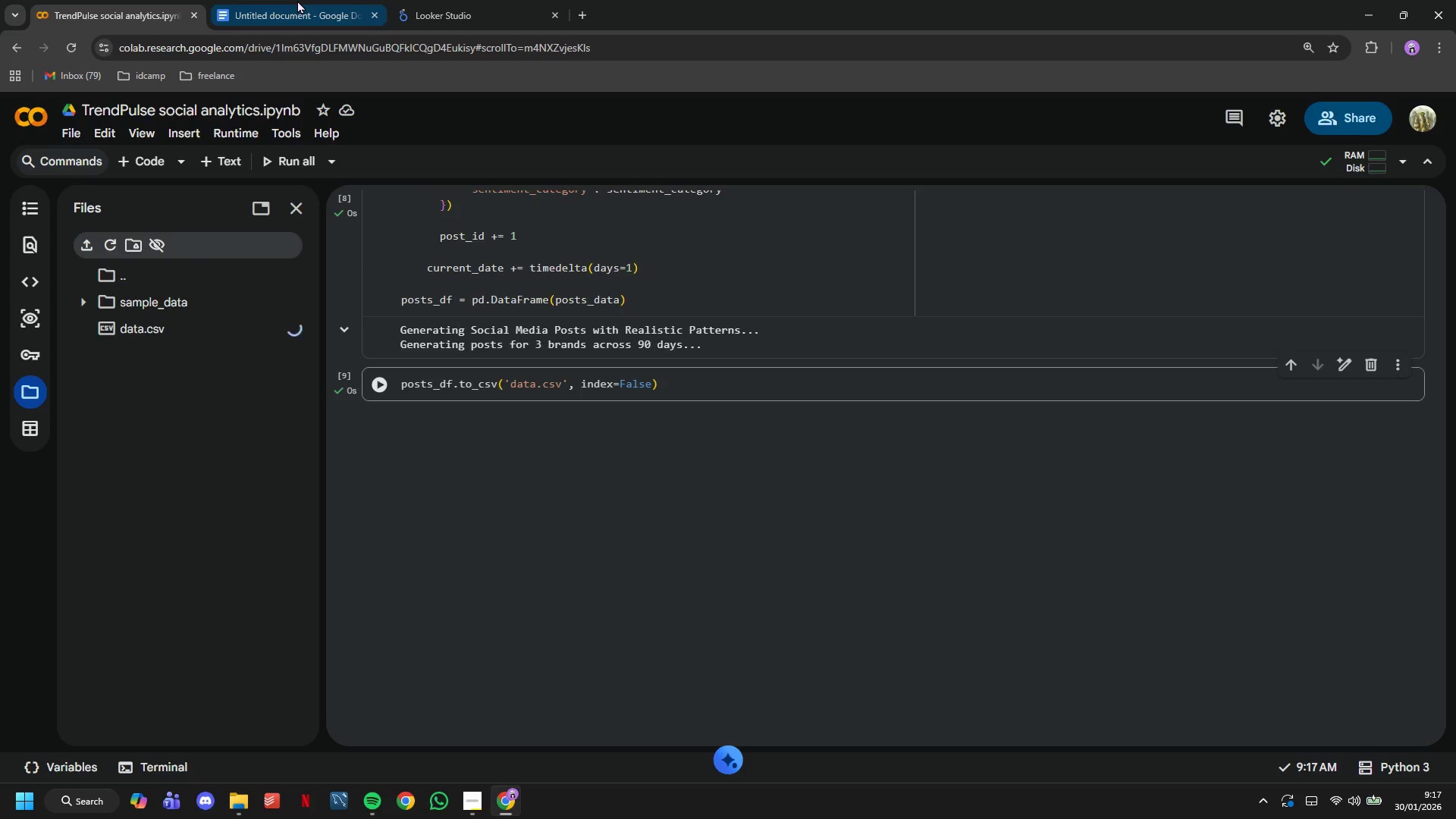 
left_click([297, 0])
 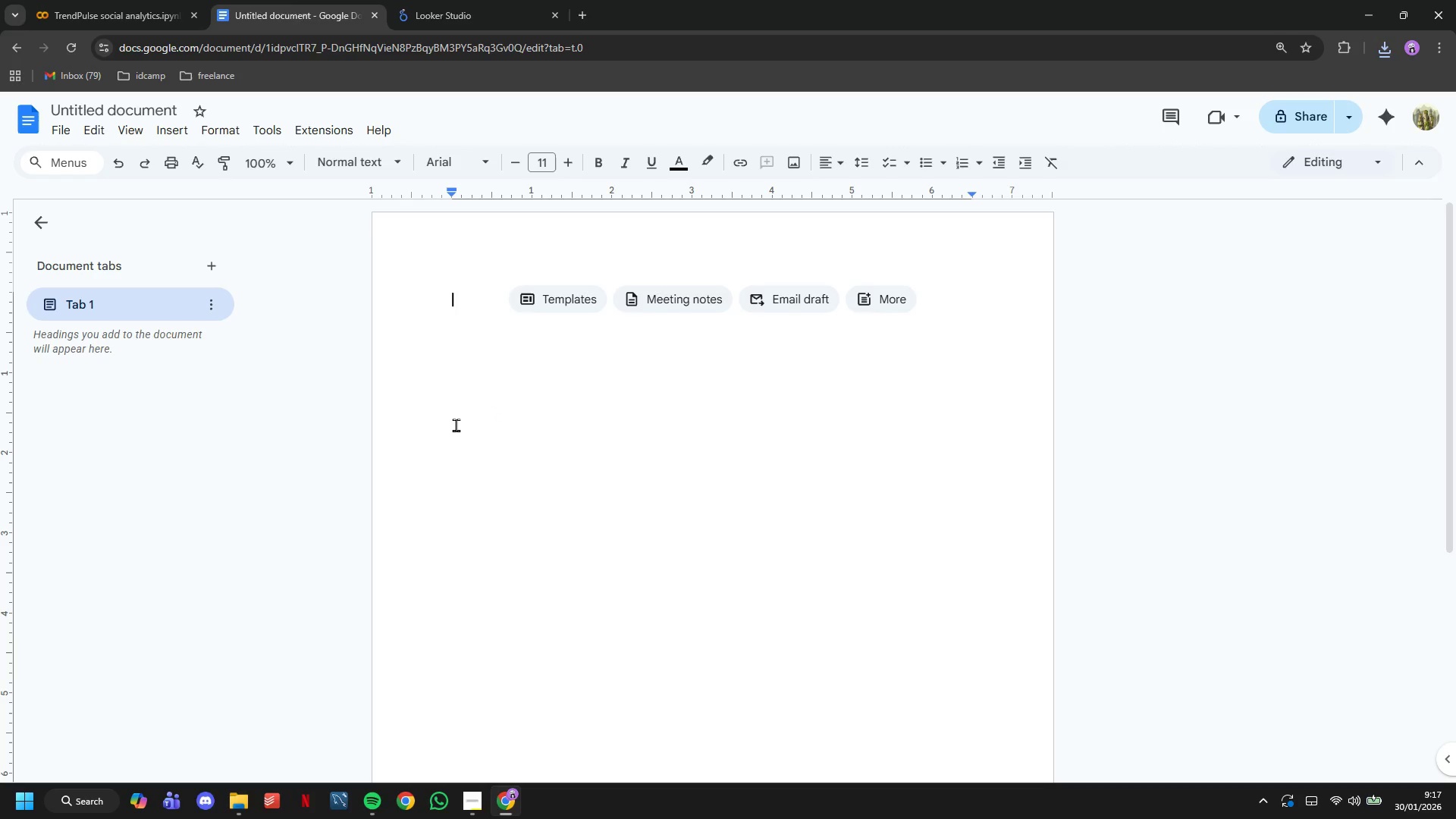 
wait(20.62)
 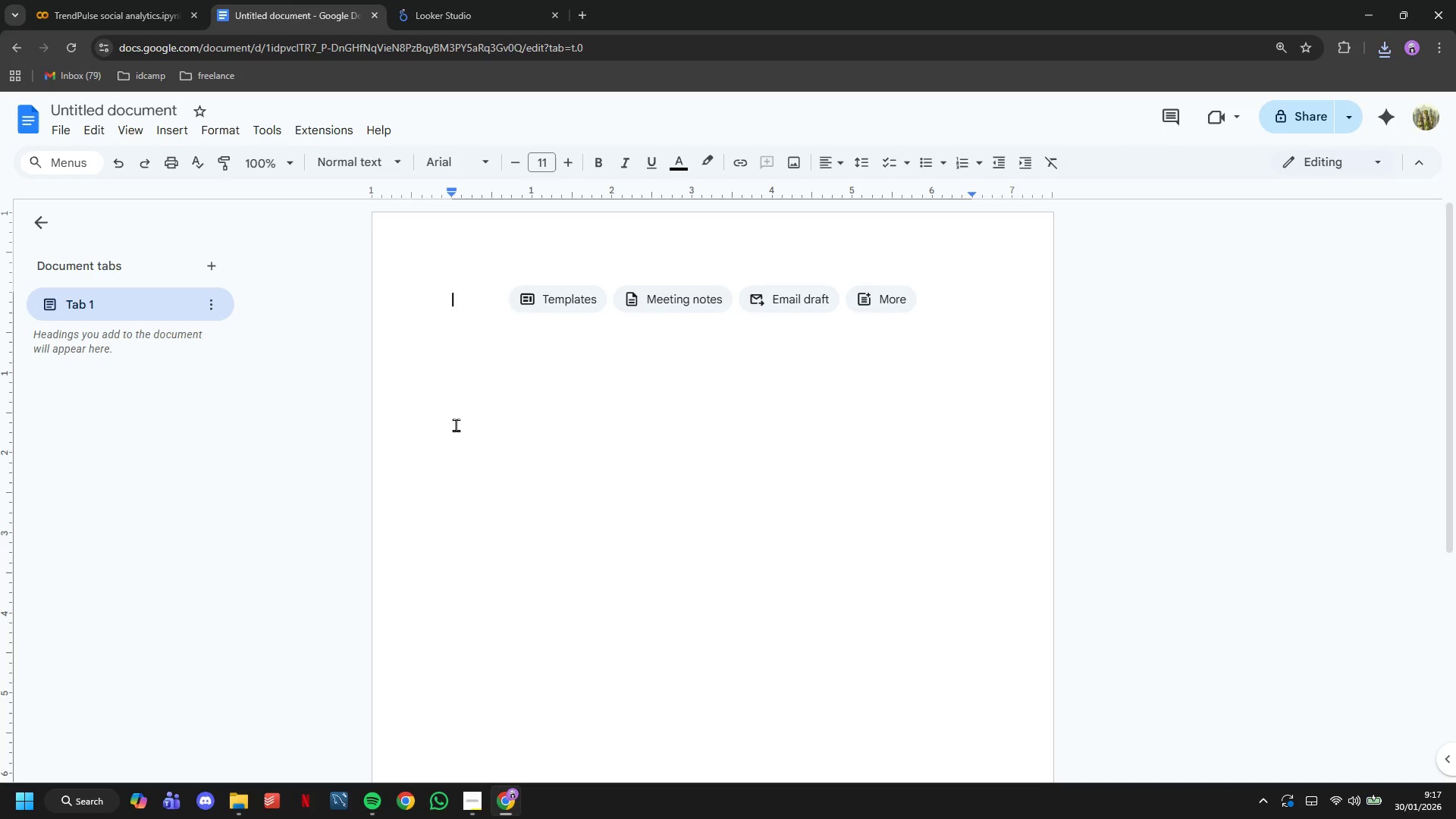 
type(TR)
 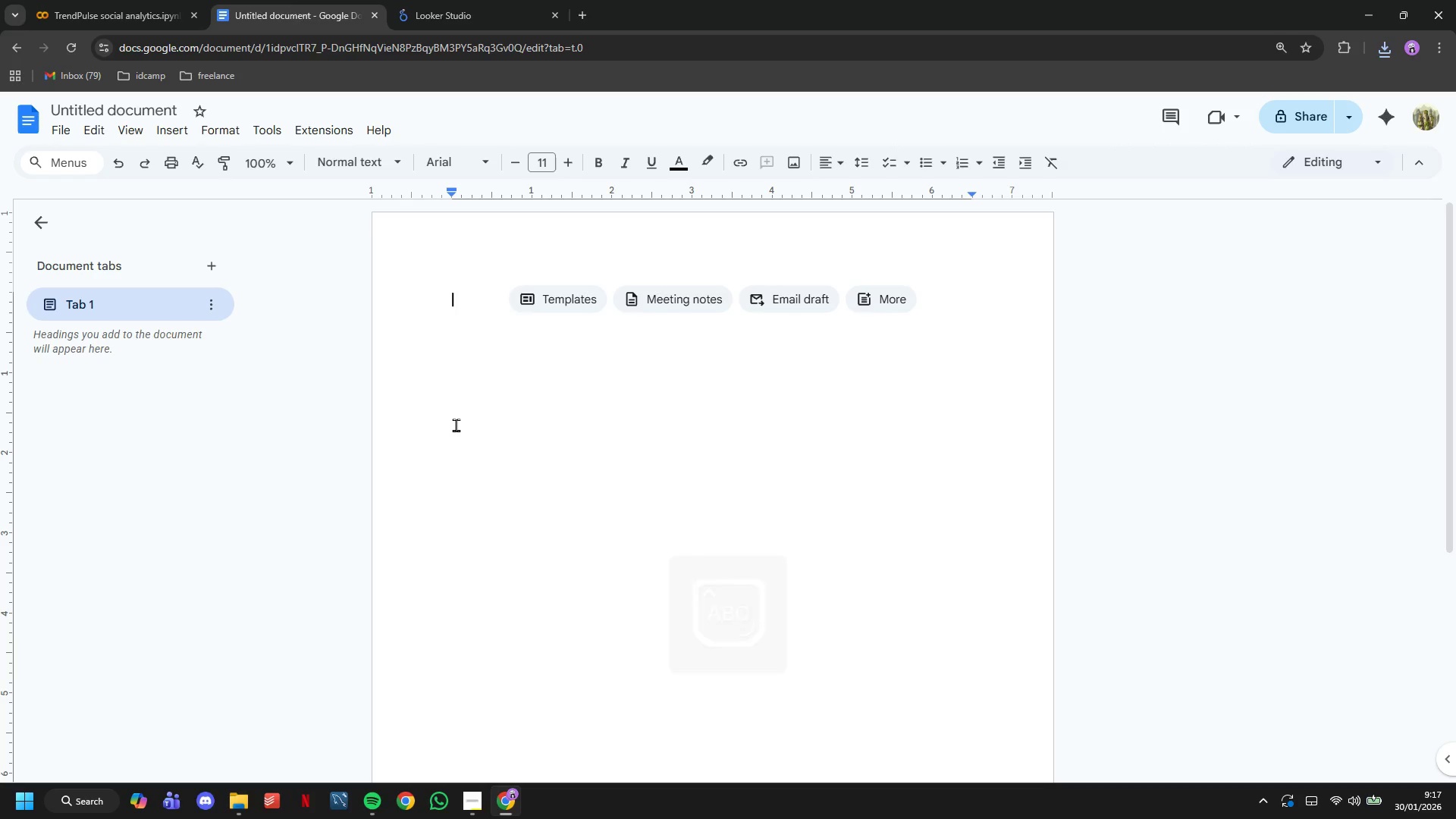 
left_click([498, 293])
 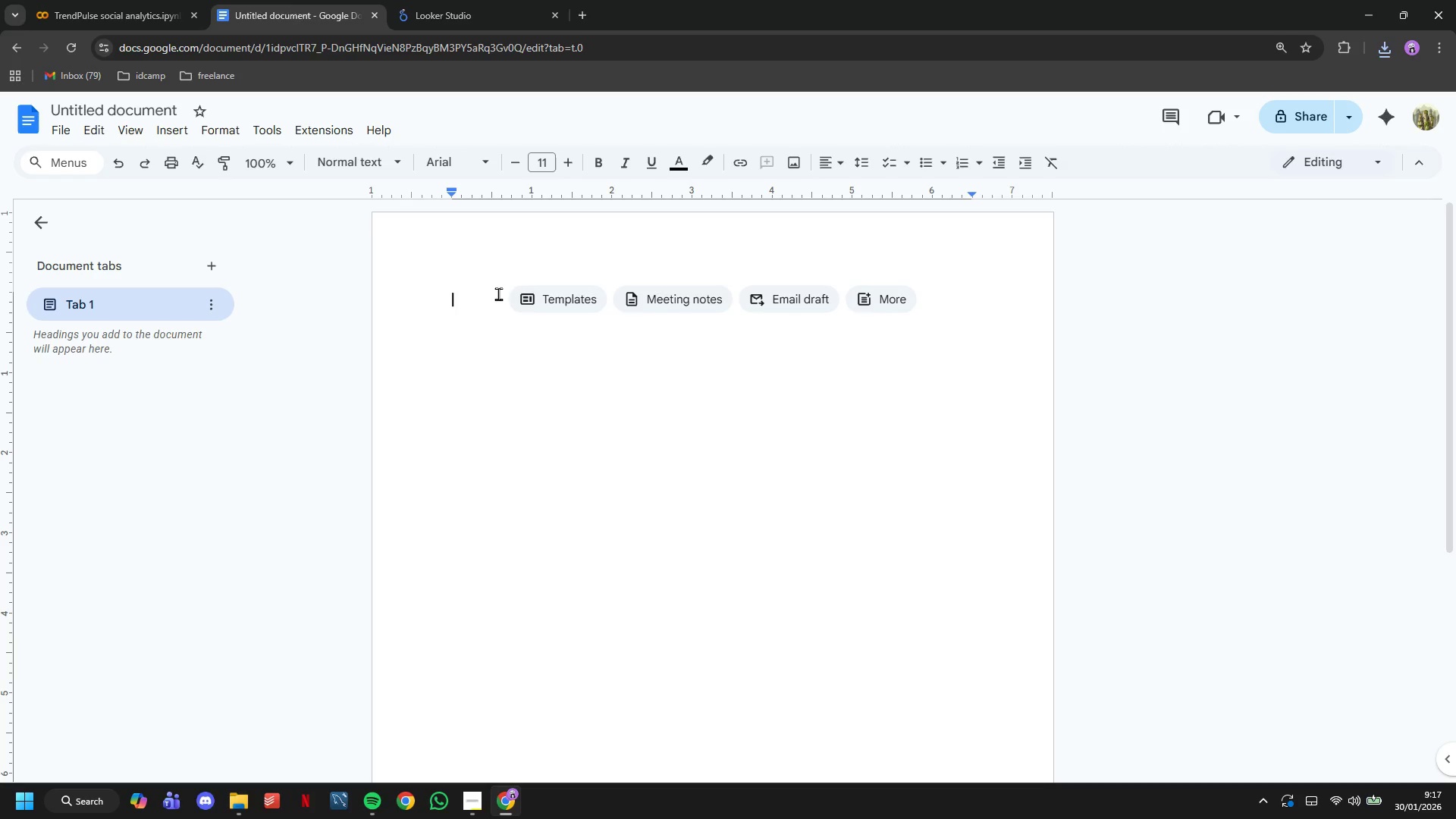 
type(TrendPulse Multi-Platform Brand Health & Virla)
key(Backspace)
key(Backspace)
type(al Potential Dashboard)
 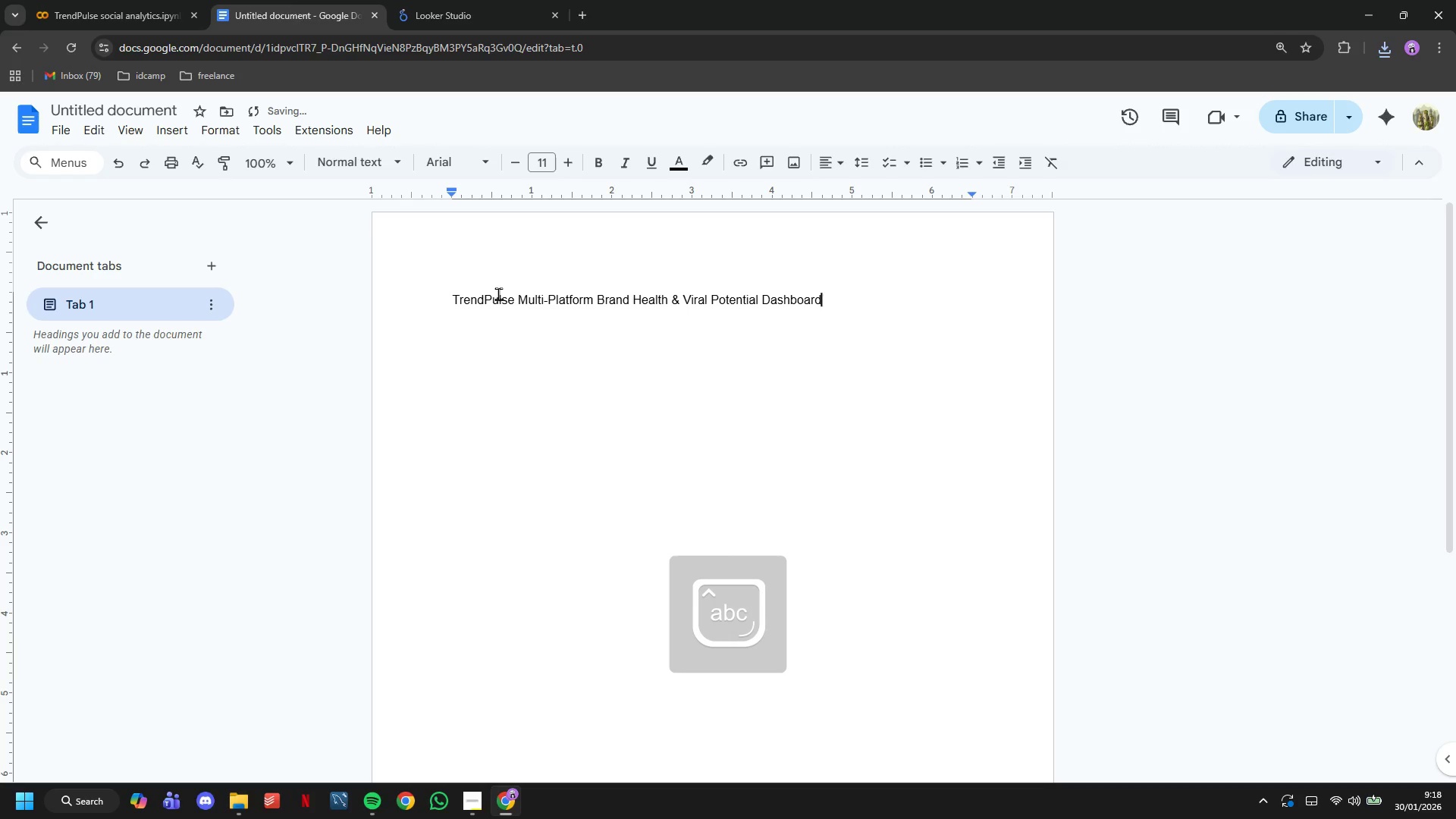 
key(Enter)
 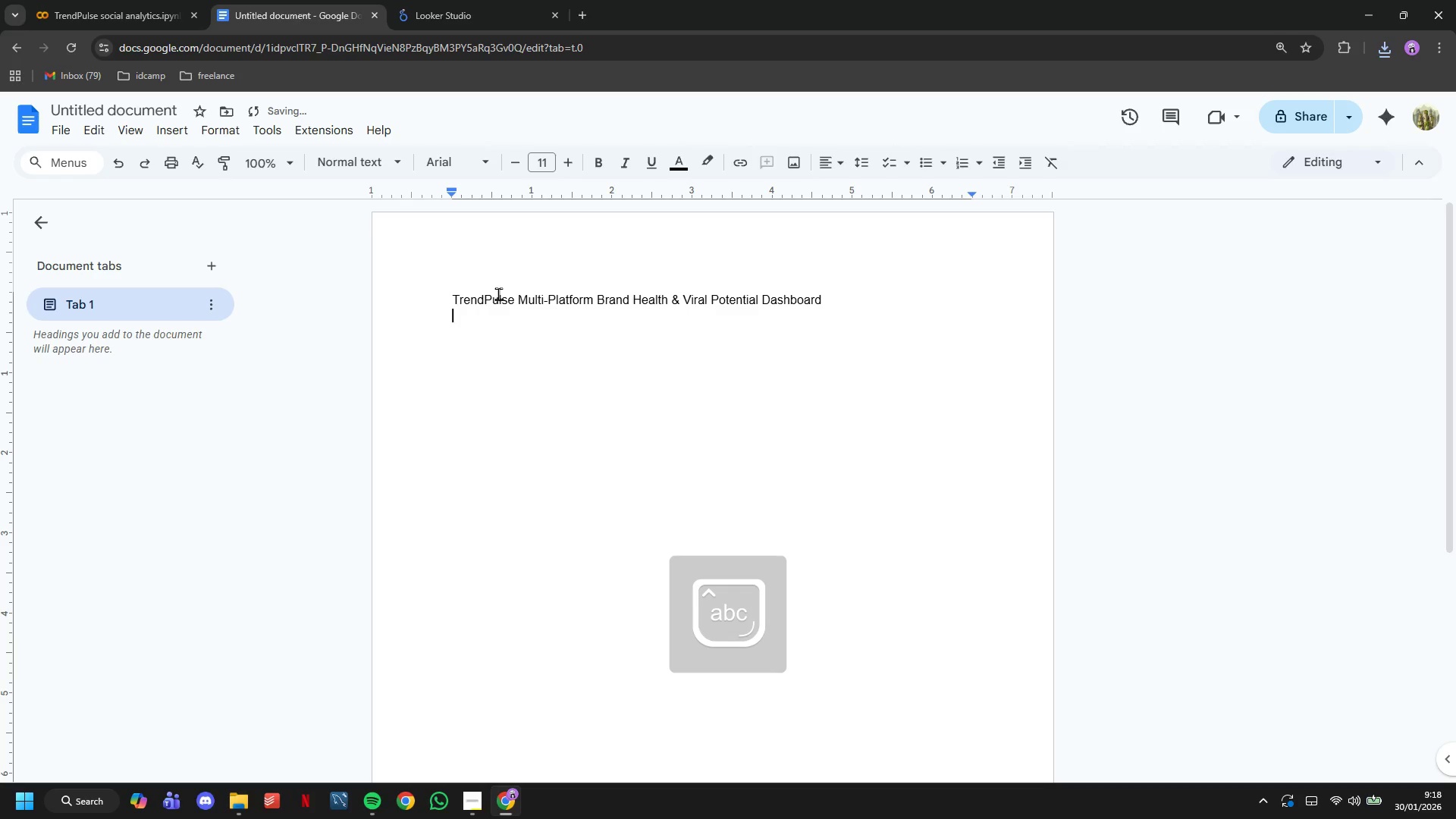 
key(Enter)
 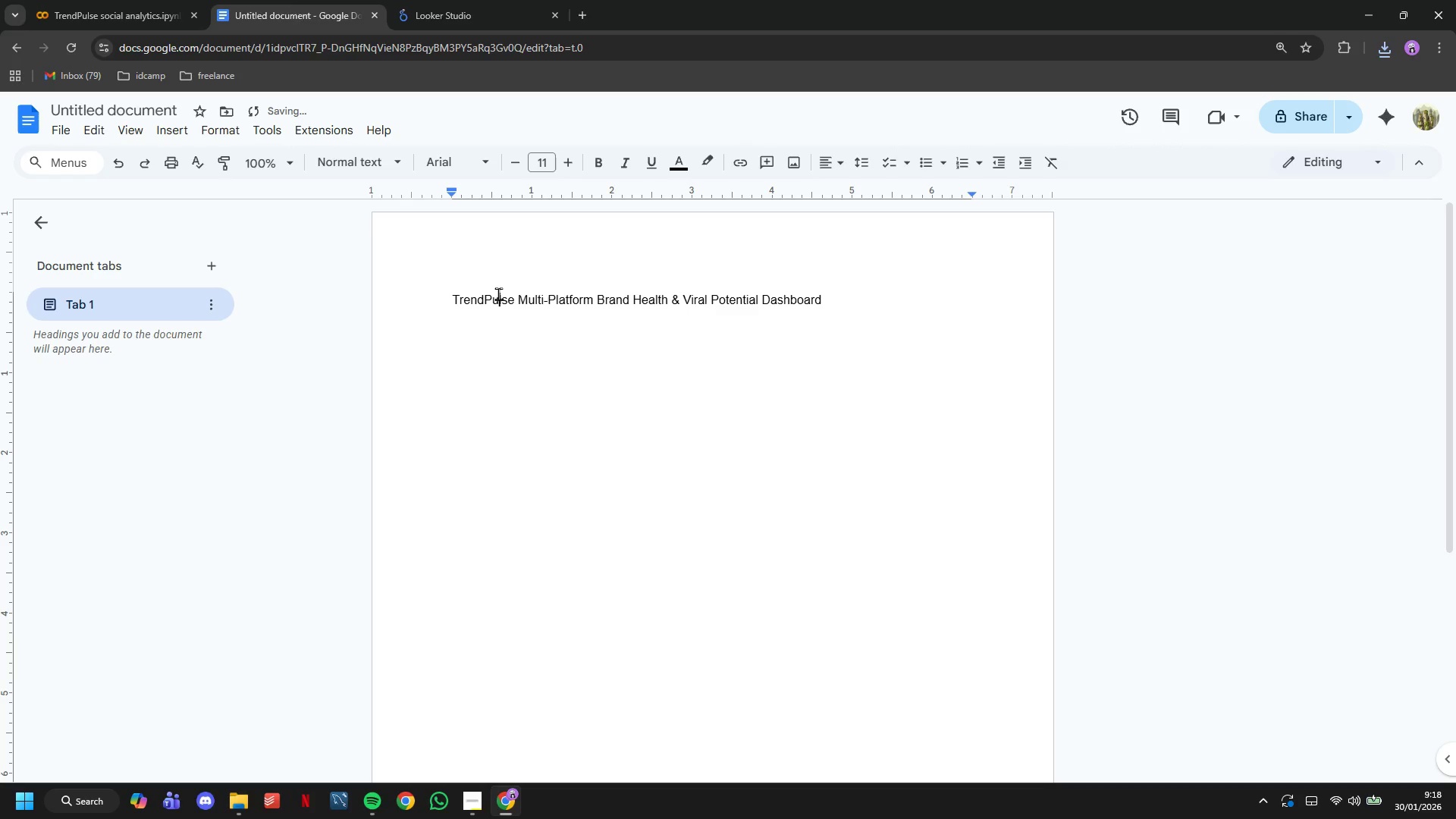 
double_click([498, 293])
 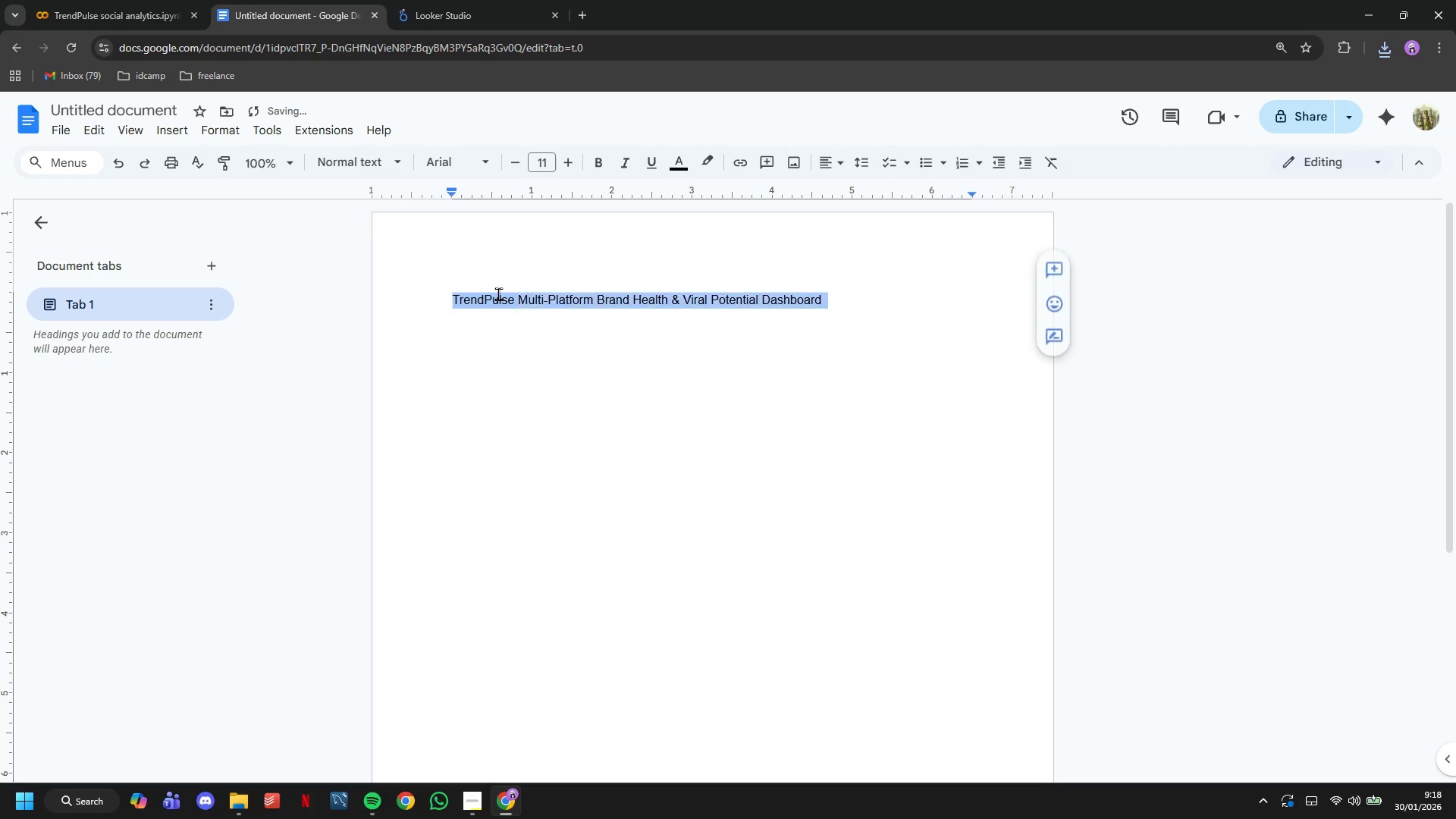 
triple_click([498, 293])
 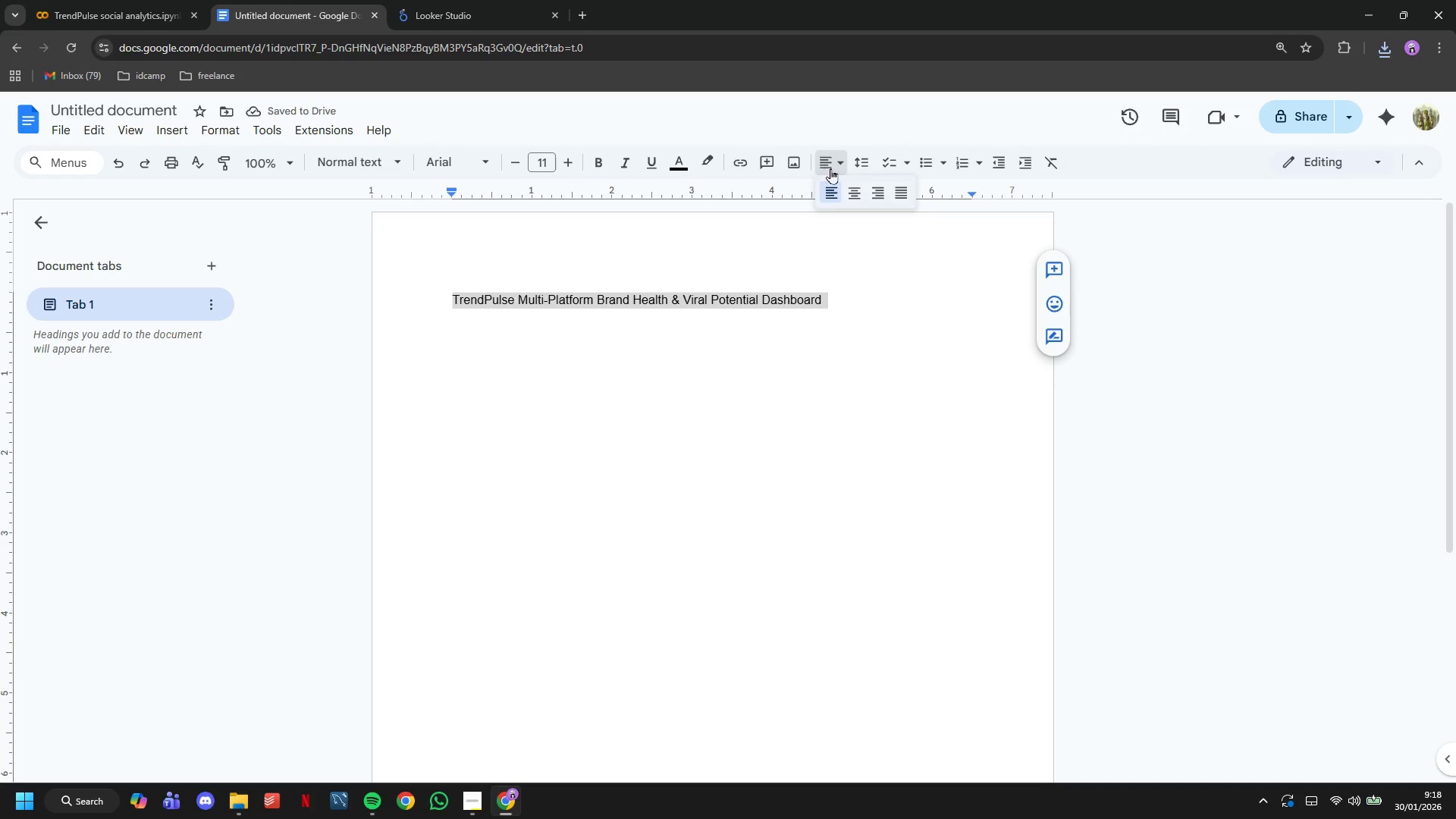 
left_click([850, 193])
 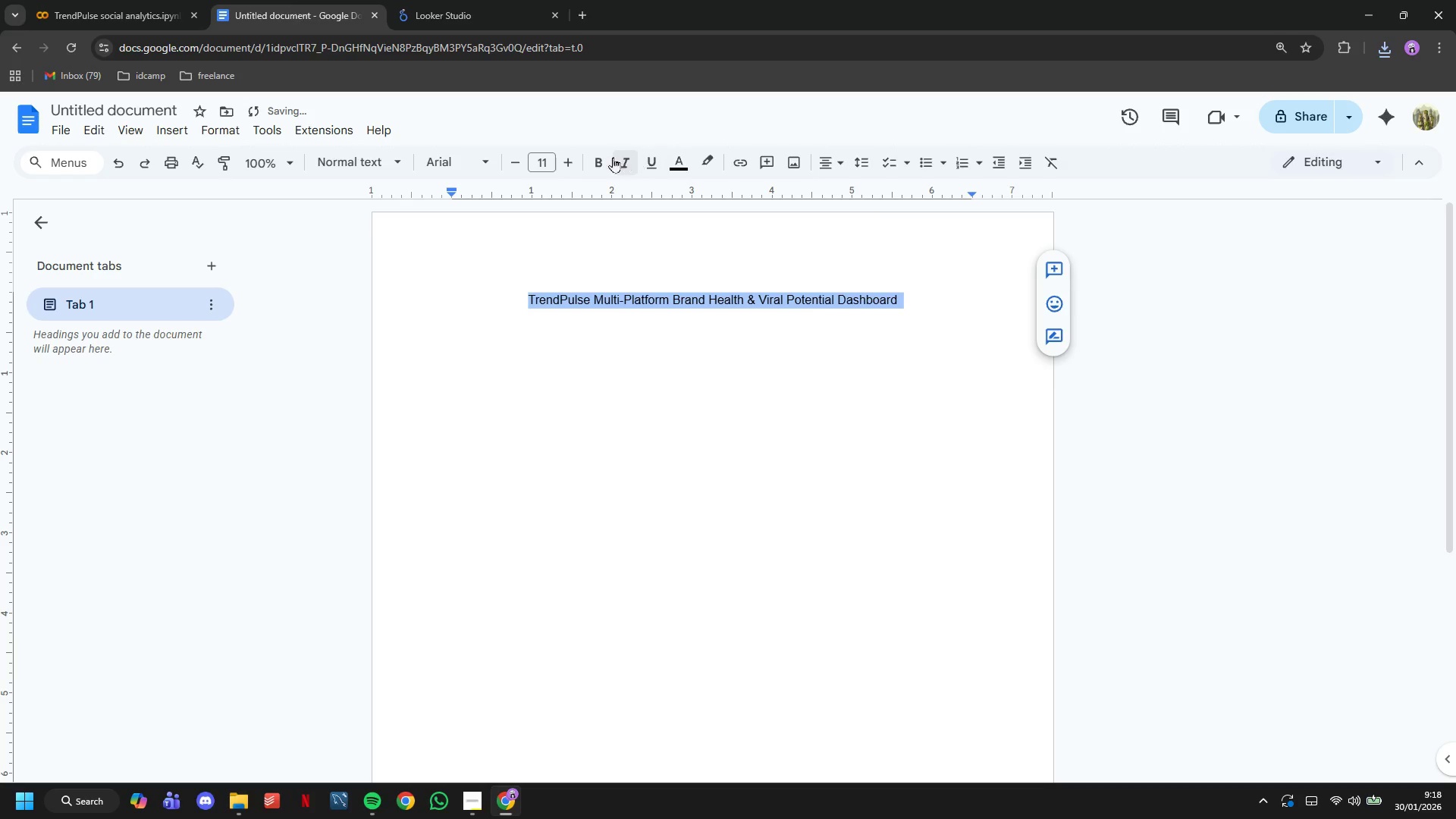 
left_click([596, 162])
 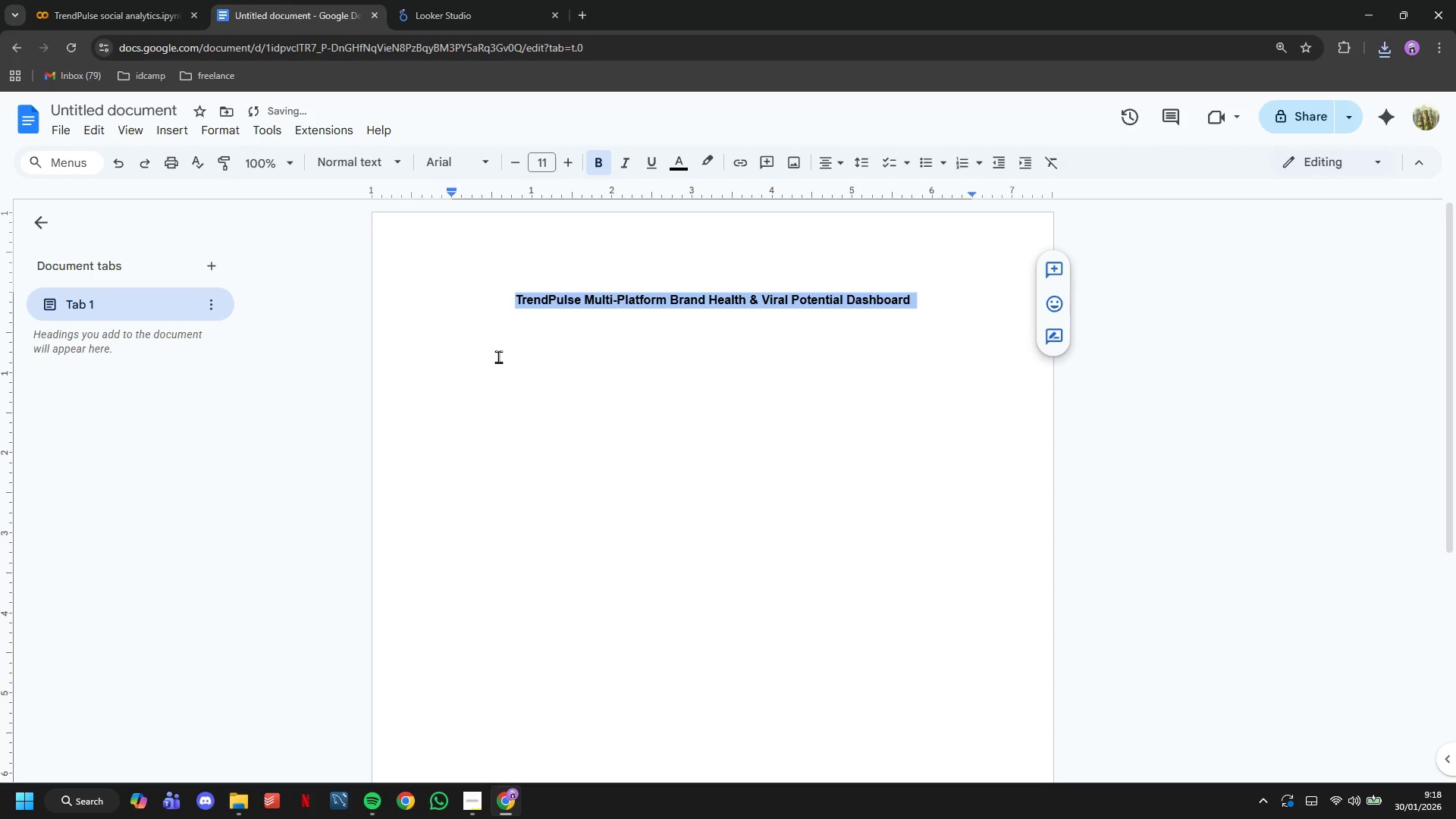 
left_click([498, 356])
 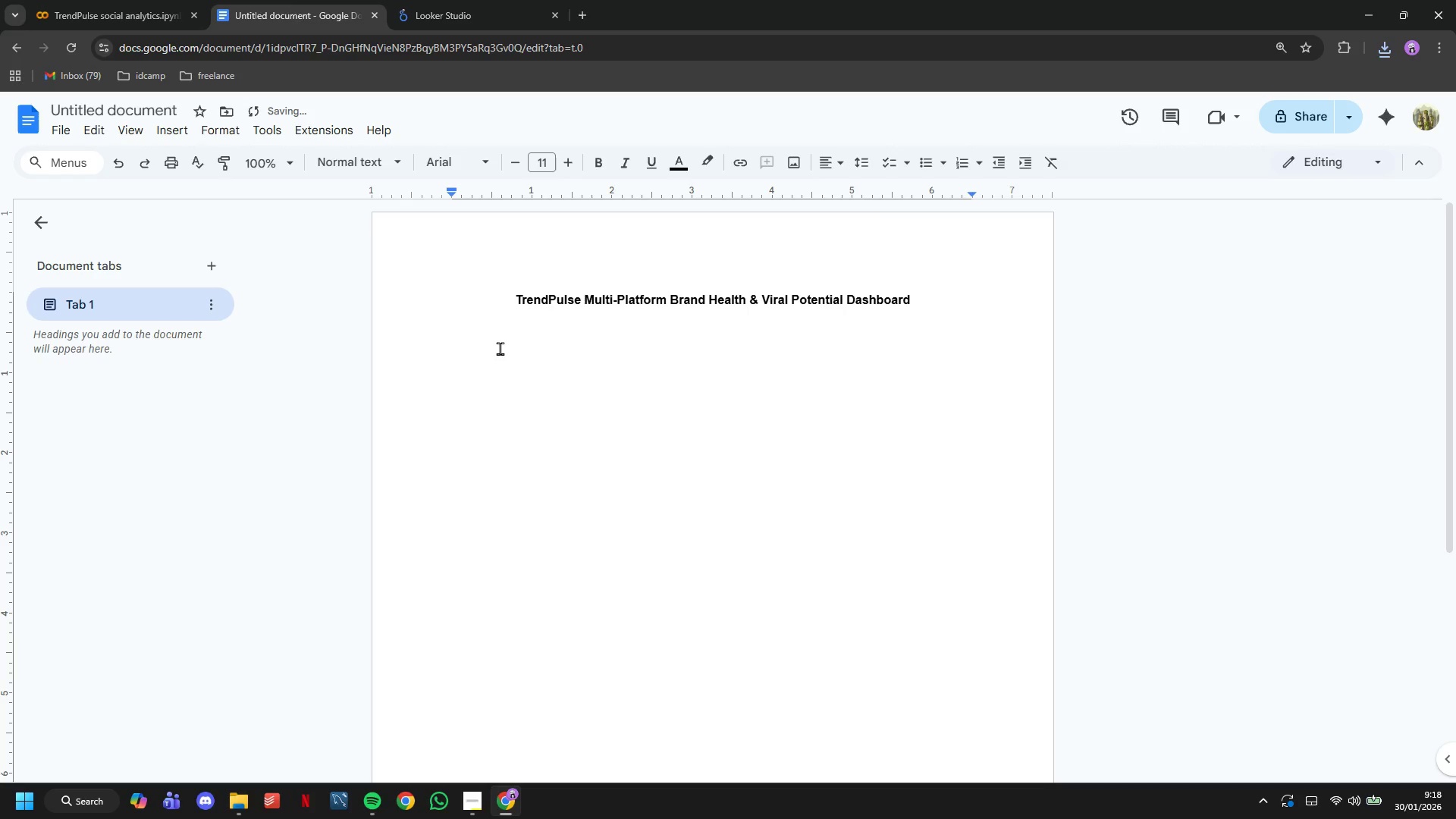 
type(1. Project Overview)
 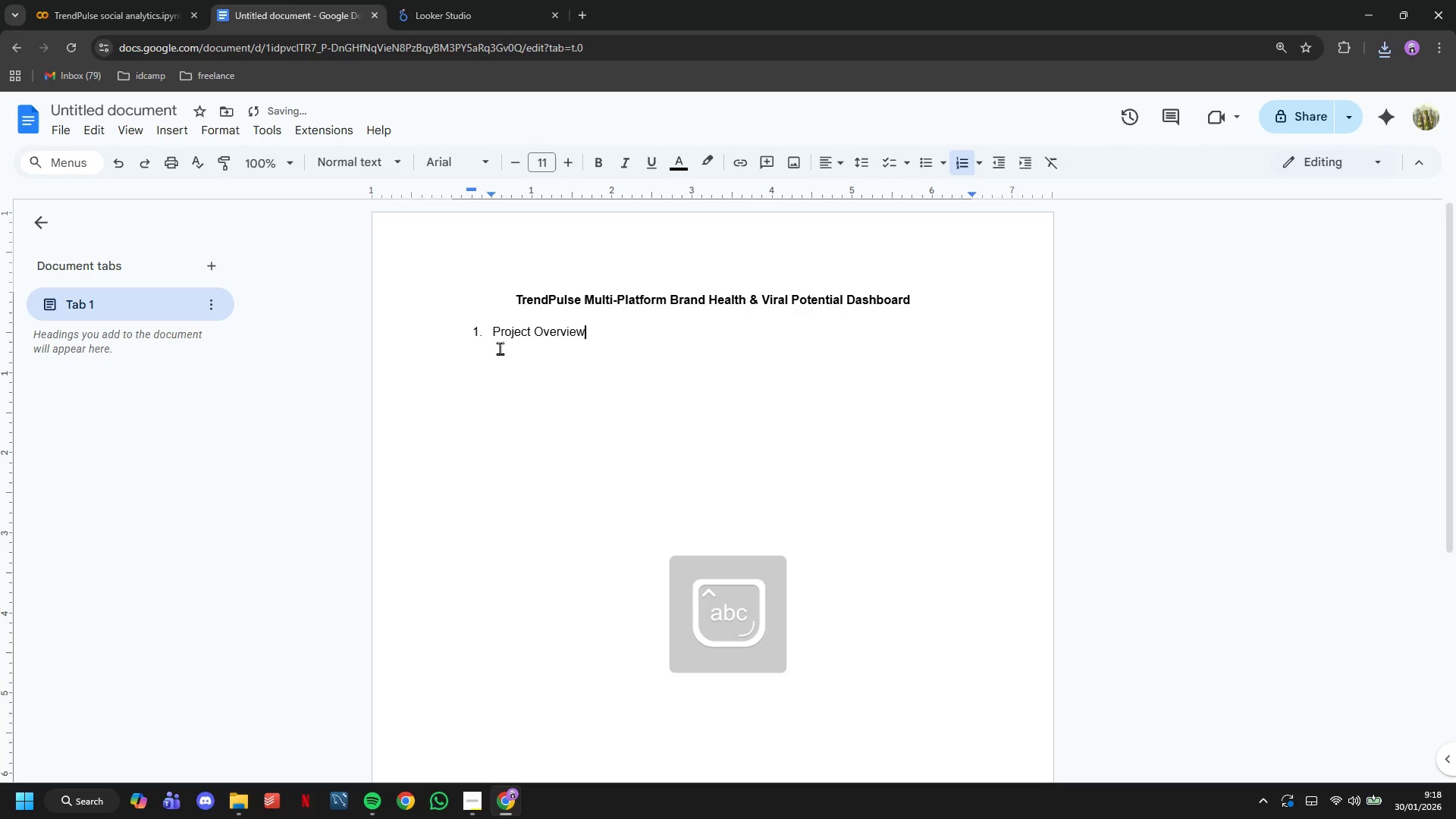 
key(Enter)
 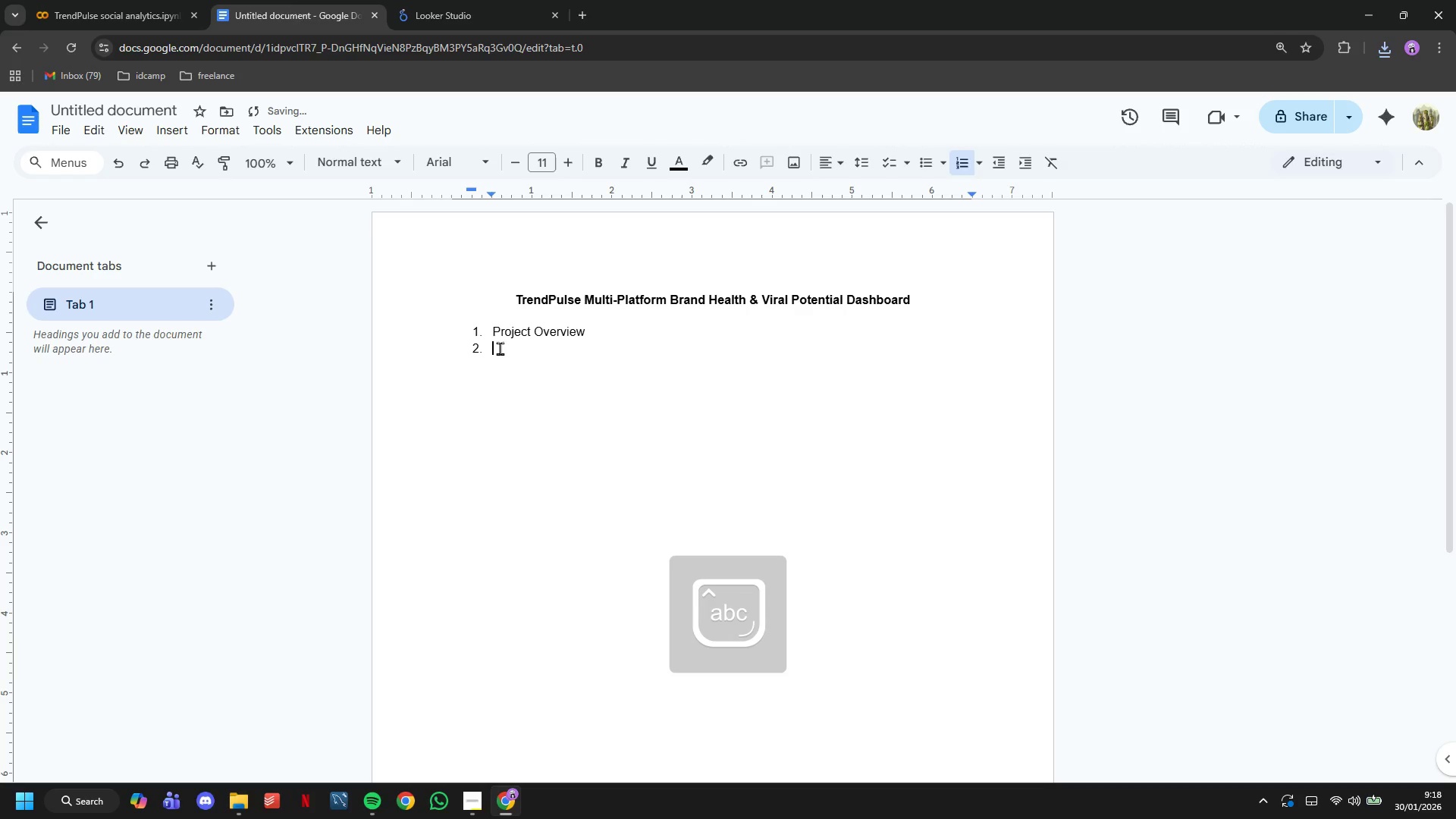 
key(Backspace)
 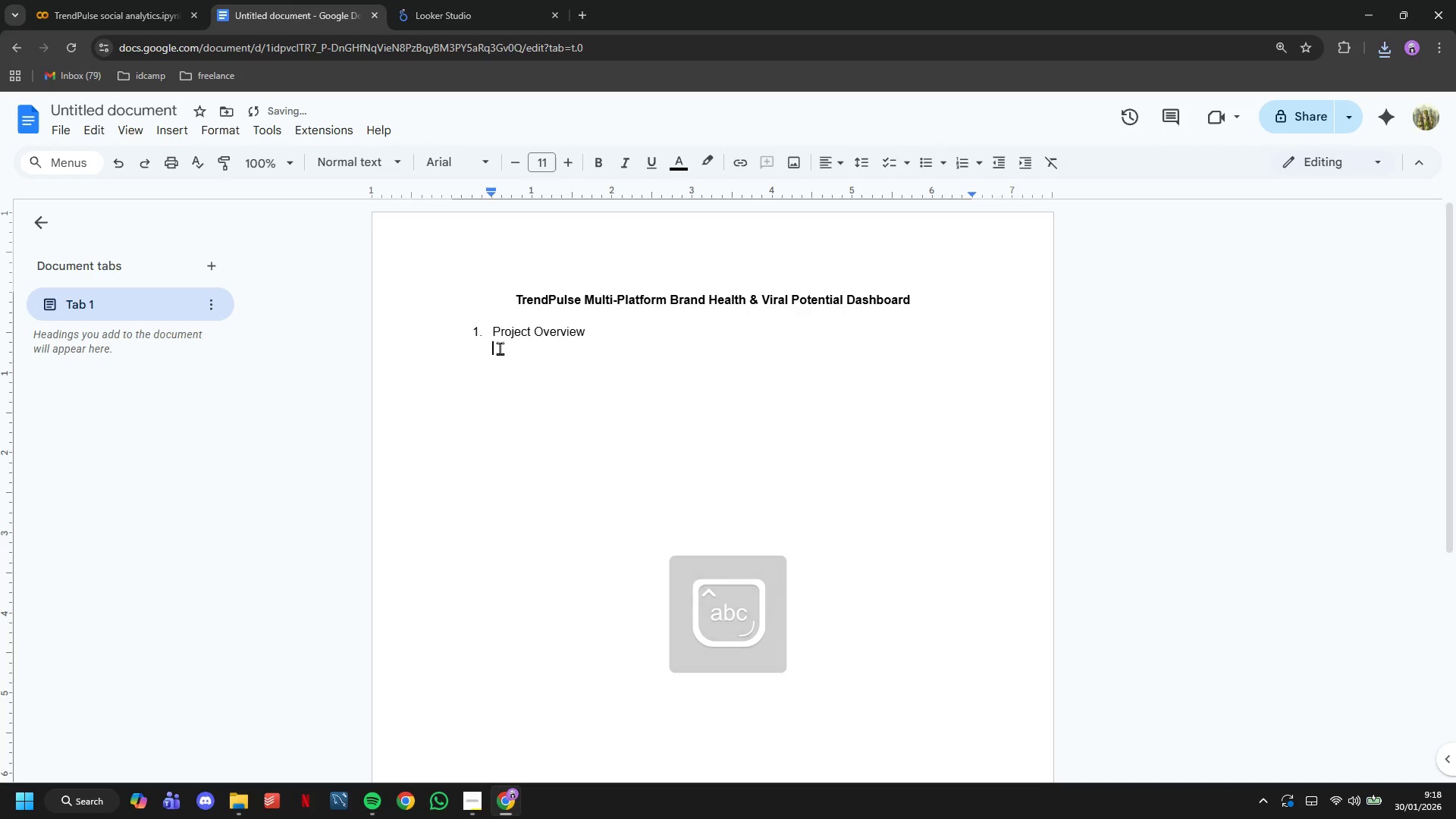 
key(Enter)
 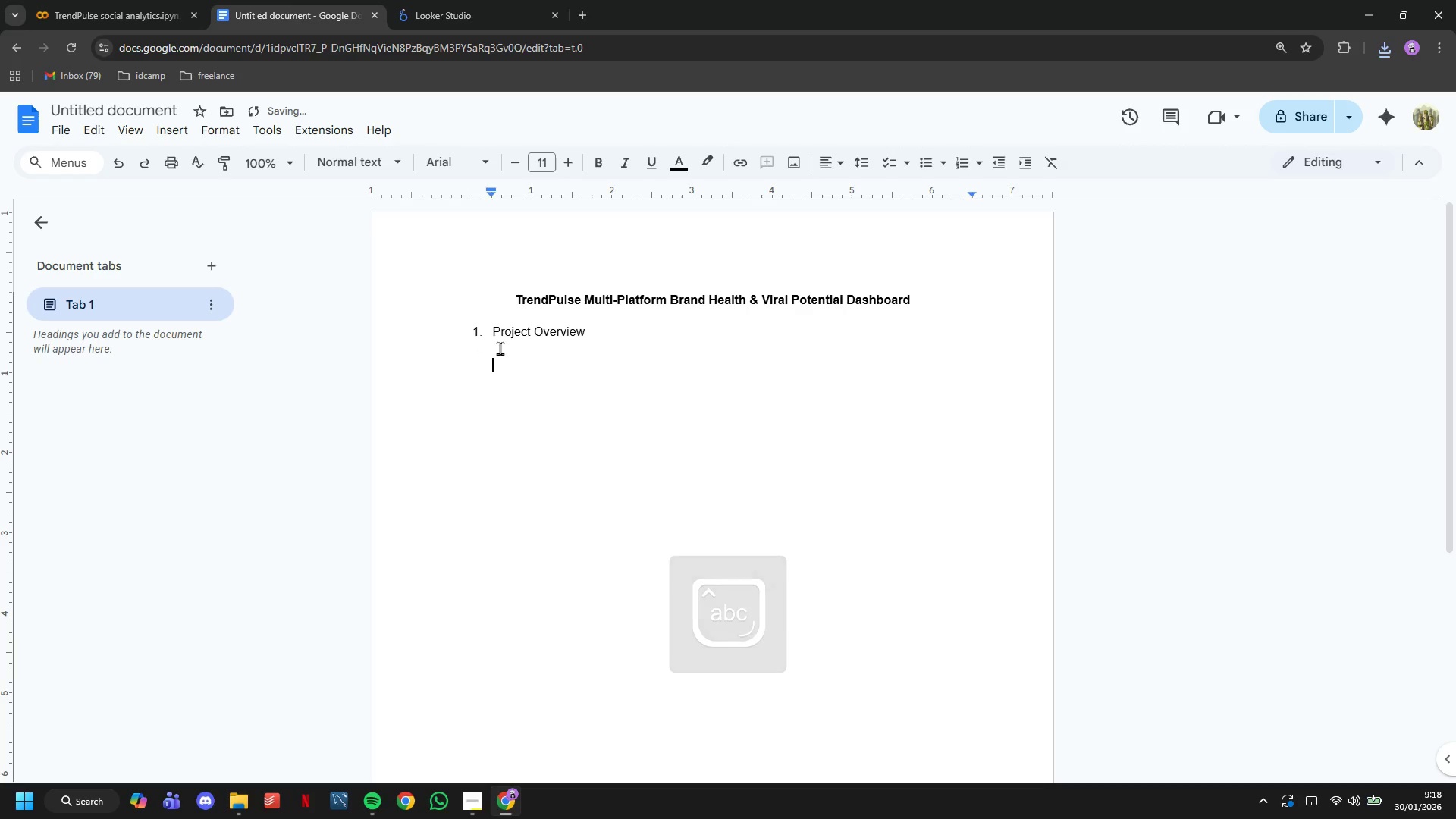 
key(Backspace)
type(Client :)
key(Backspace)
key(Tab)
type(: TrendPulse Analytics)
 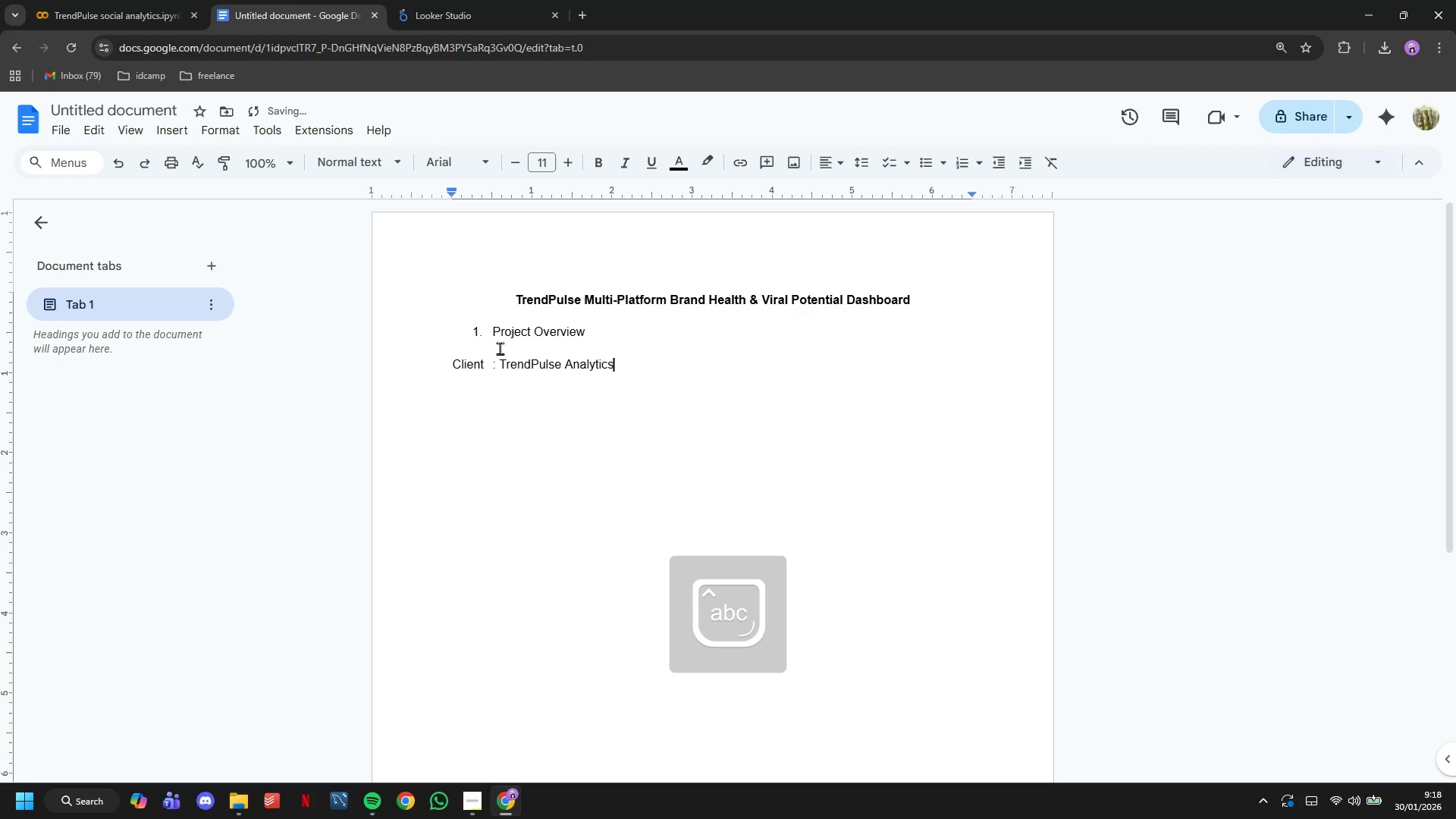 
left_click([149, 109])
 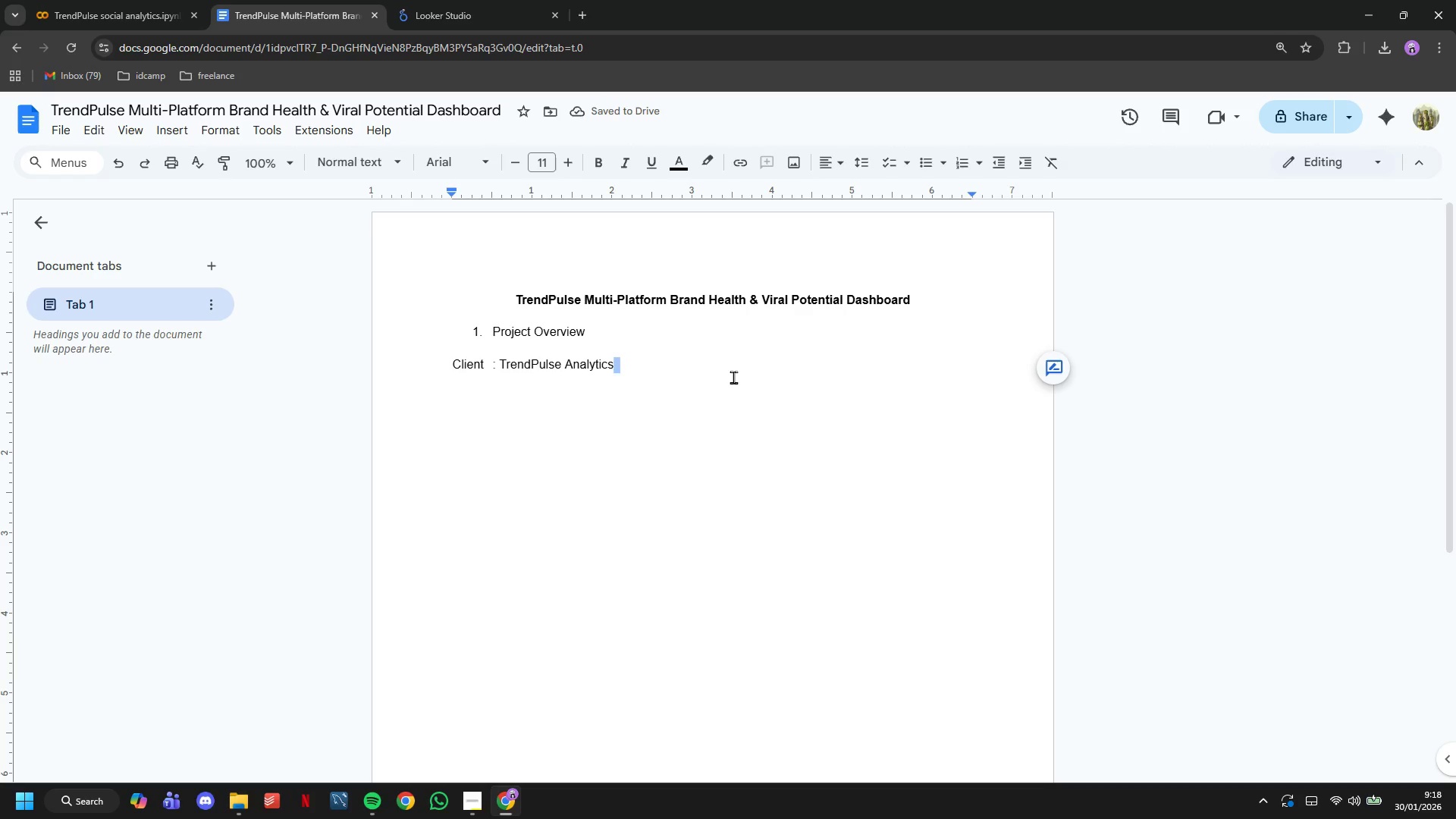 
key(ArrowLeft)
 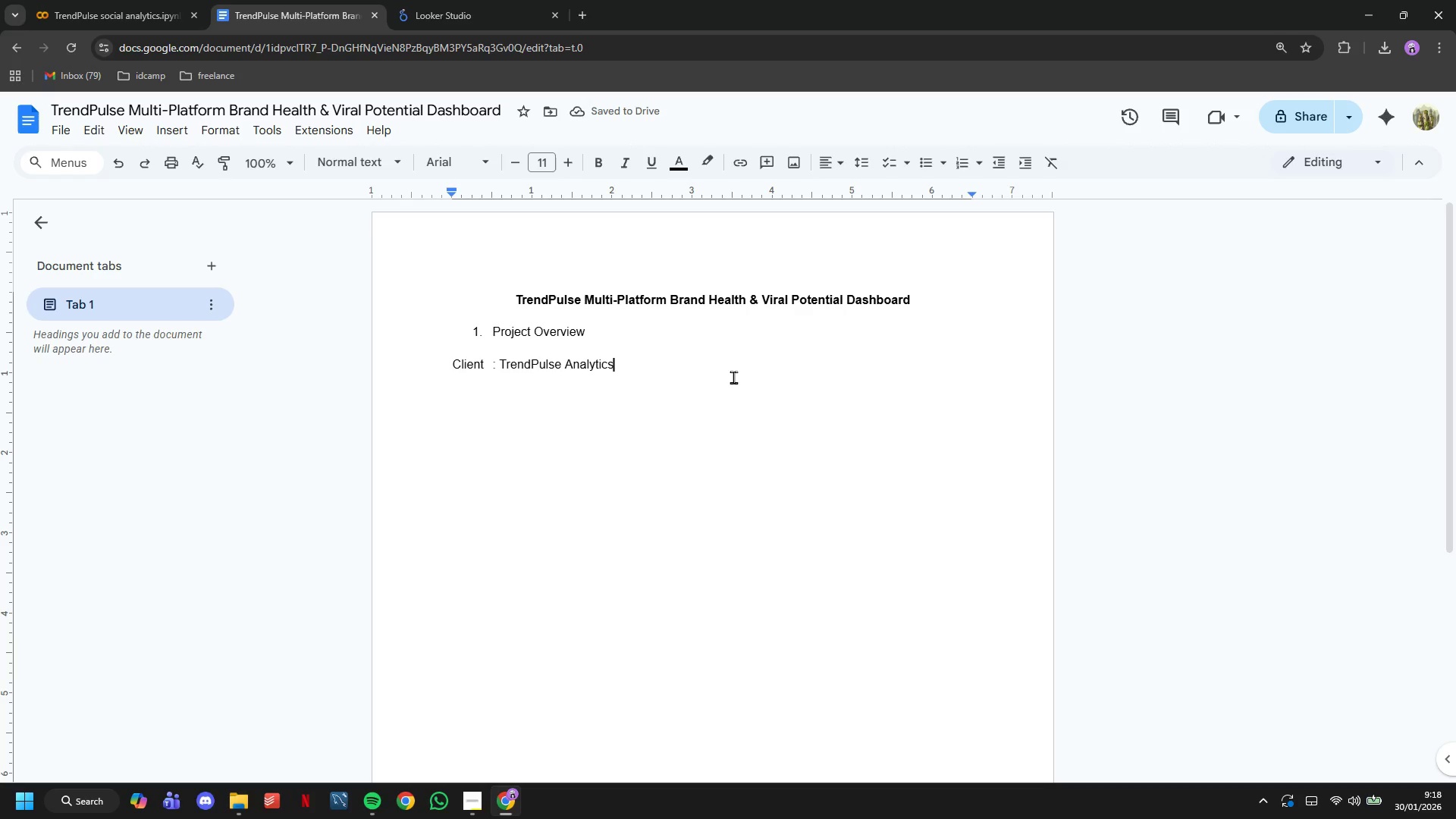 
key(Enter)
 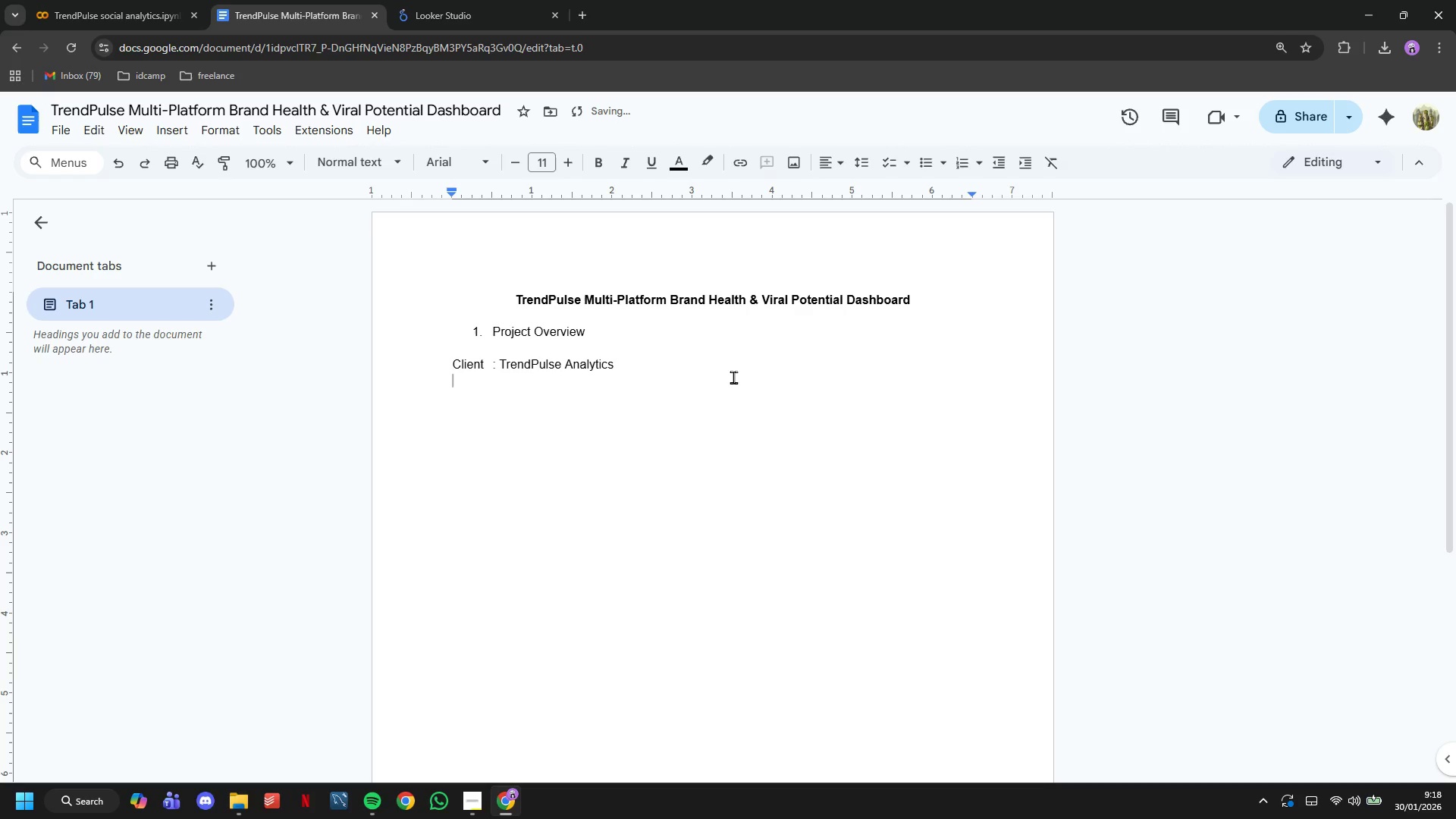 
type(Project Tye)
key(Backspace)
type(pe)
key(Tab)
type(:)
 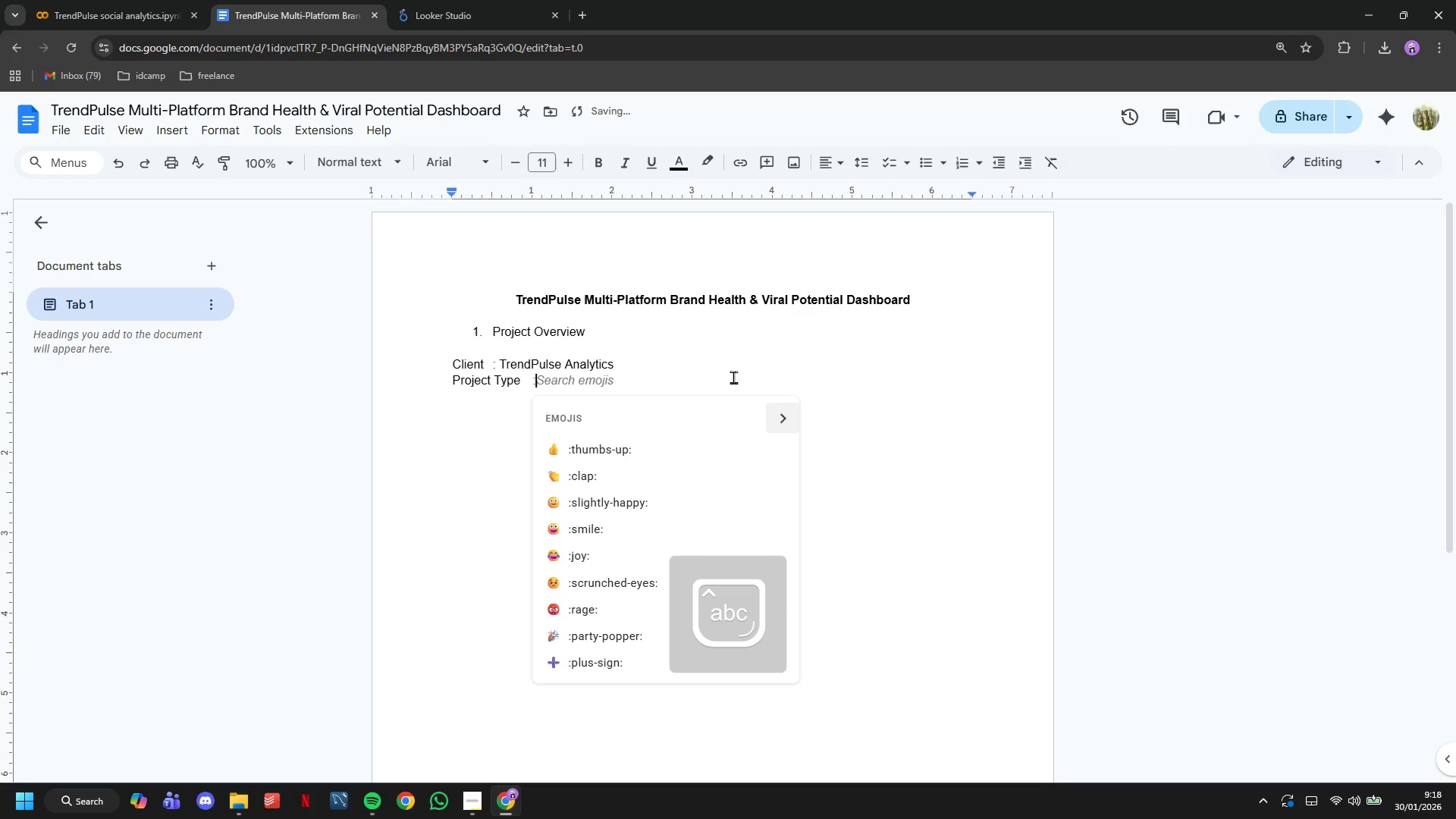 
key(ArrowUp)
 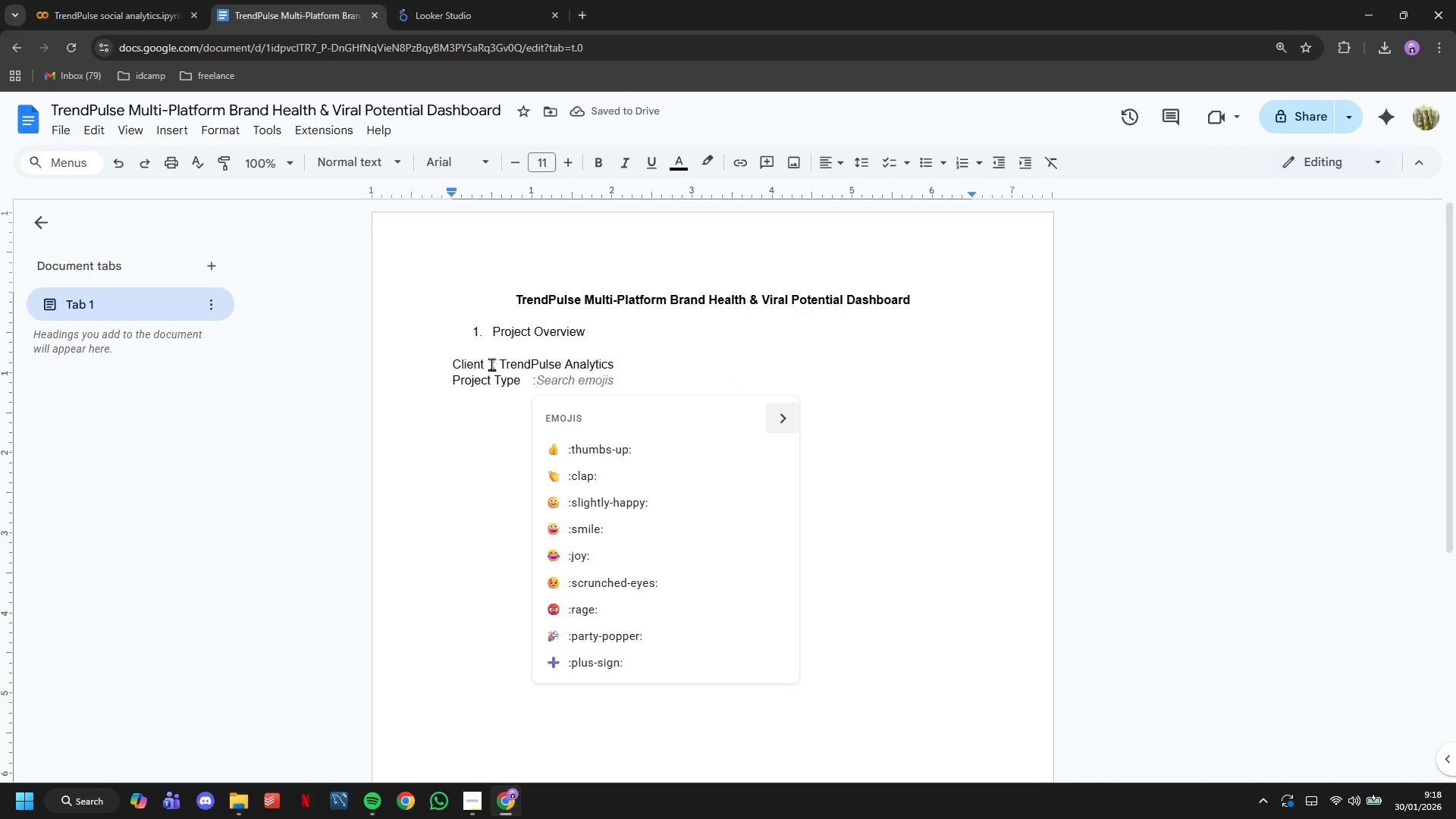 
key(Tab)
 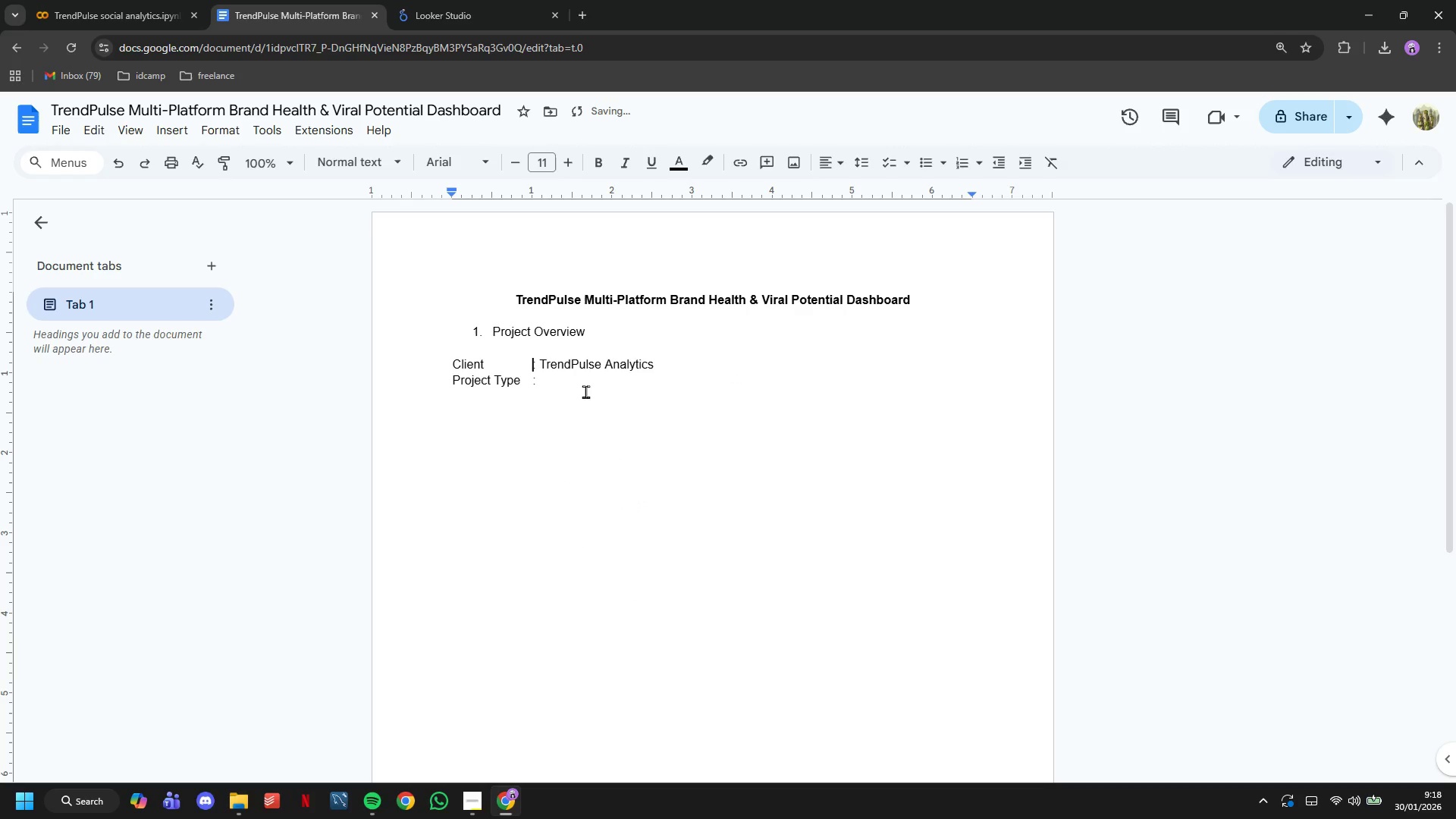 
left_click([580, 382])
 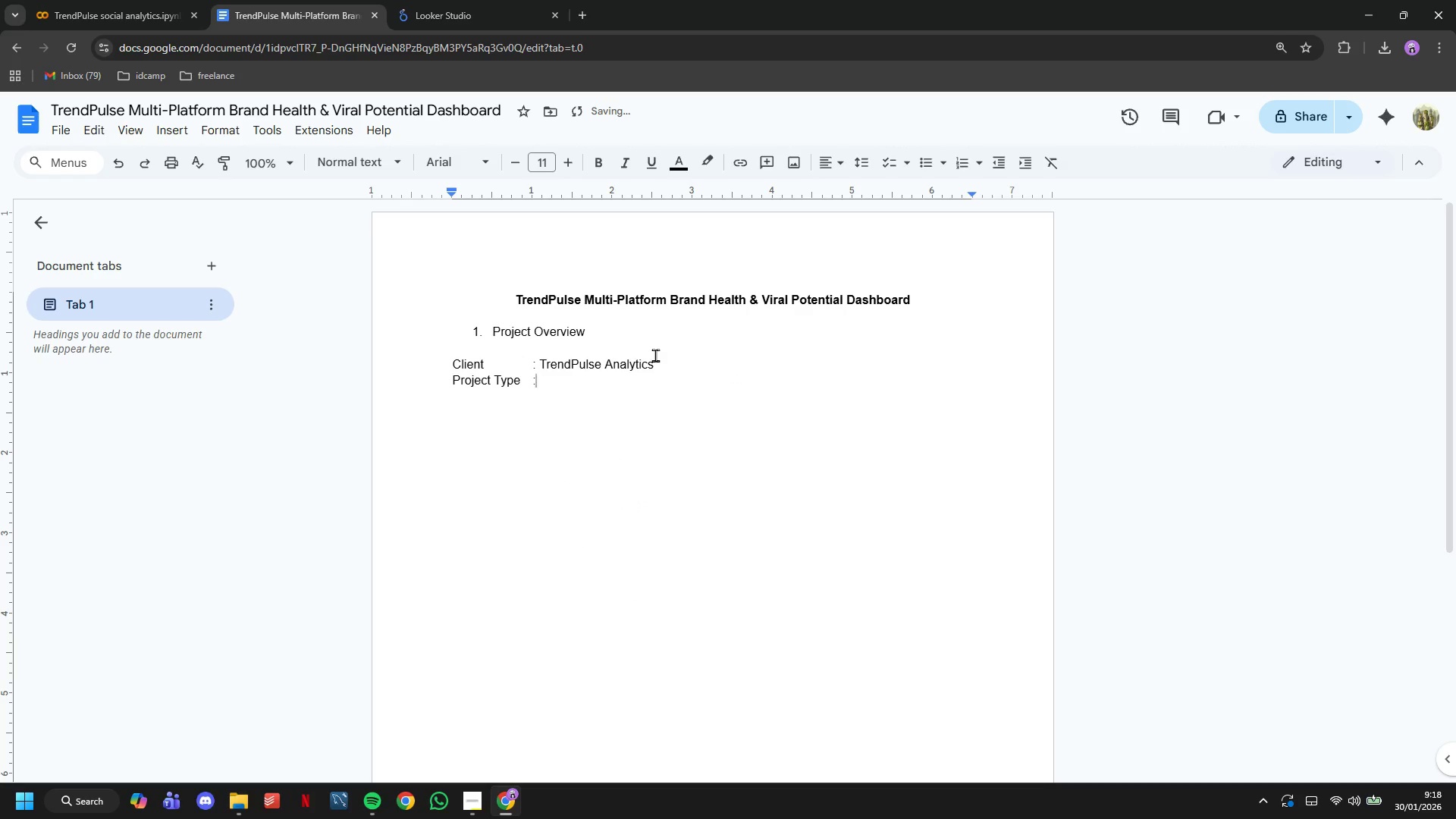 
type( Social Media Monitoring & Viral Prediction Dashboard)
 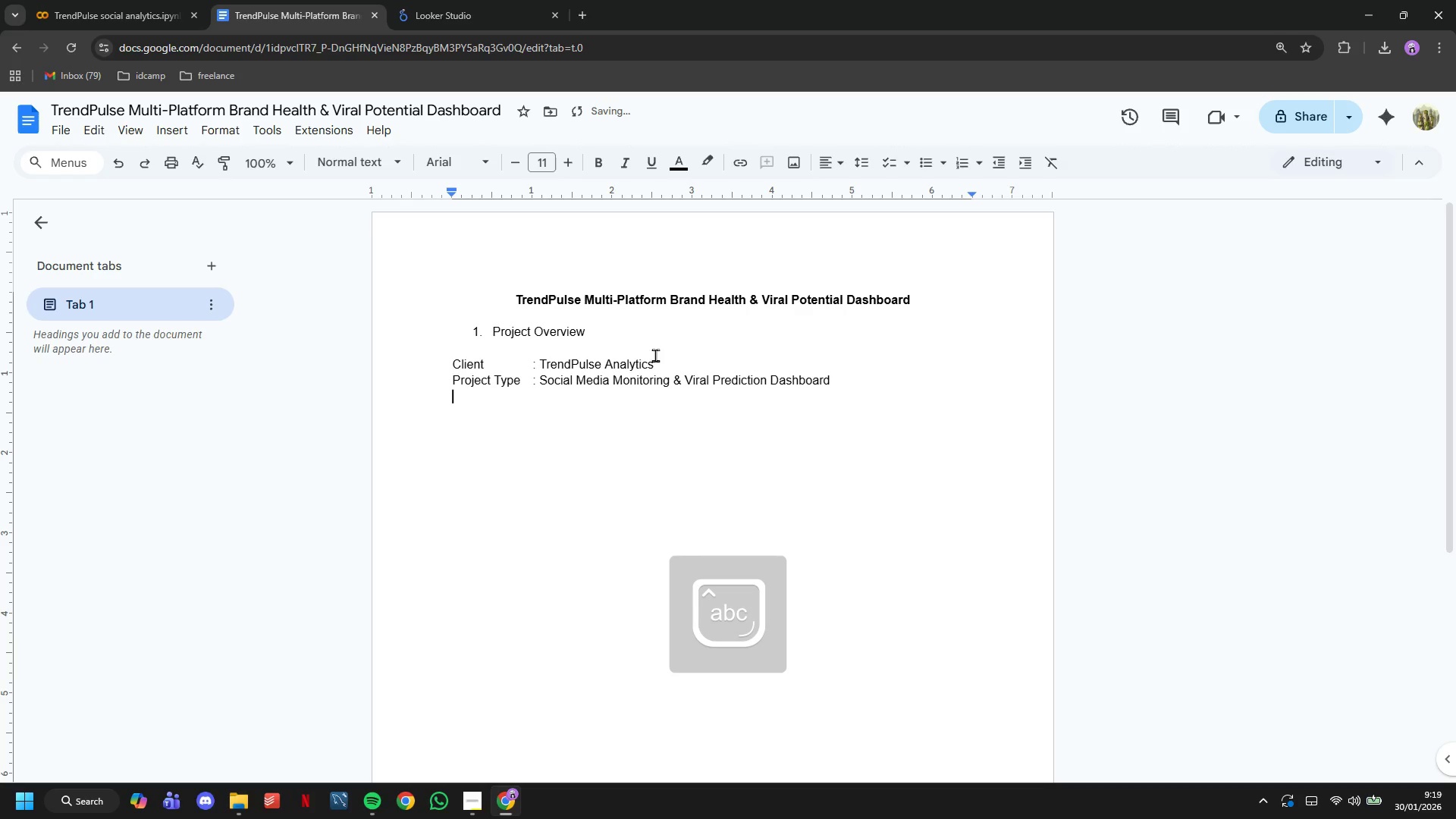 
 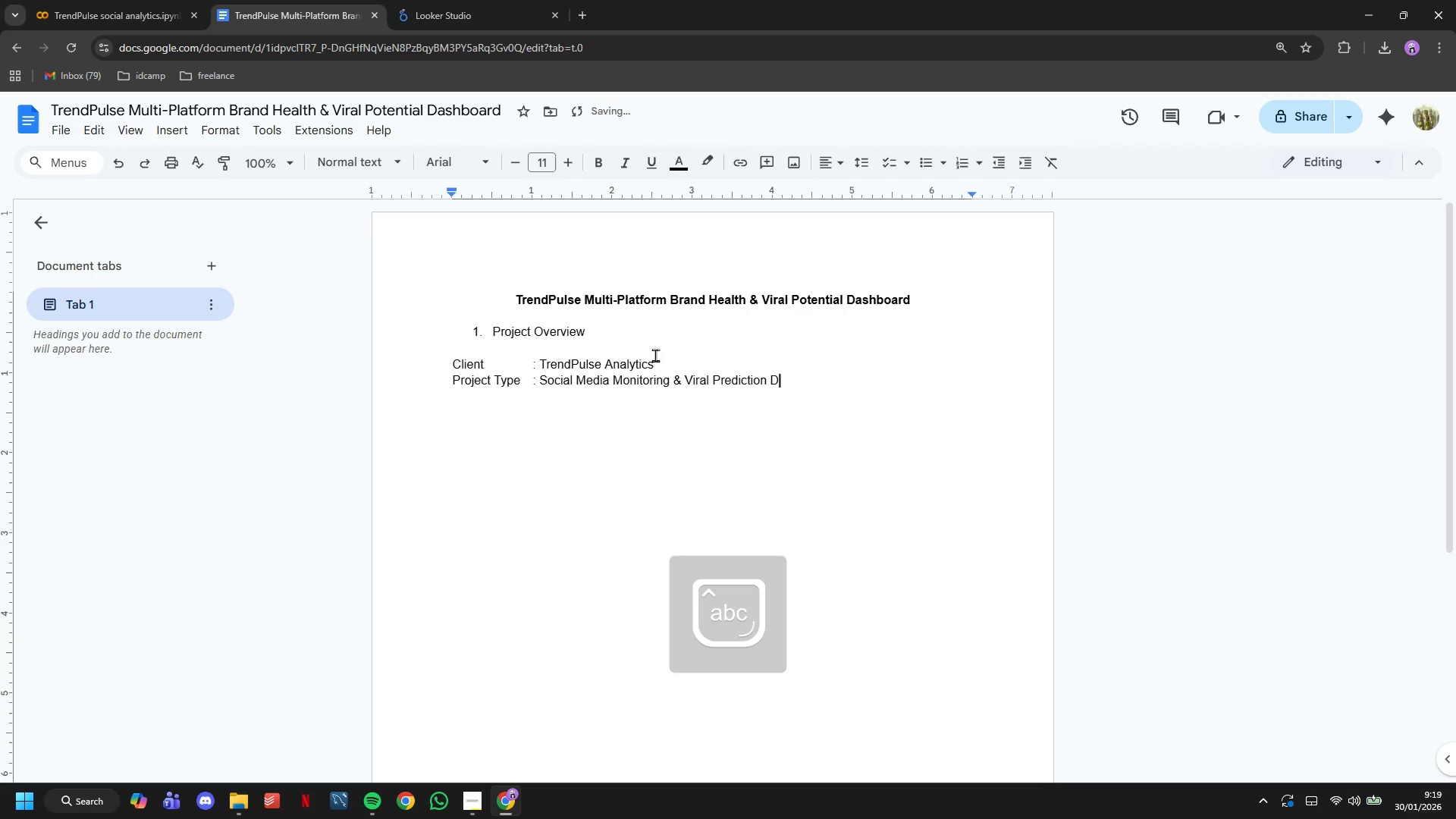 
key(Enter)
 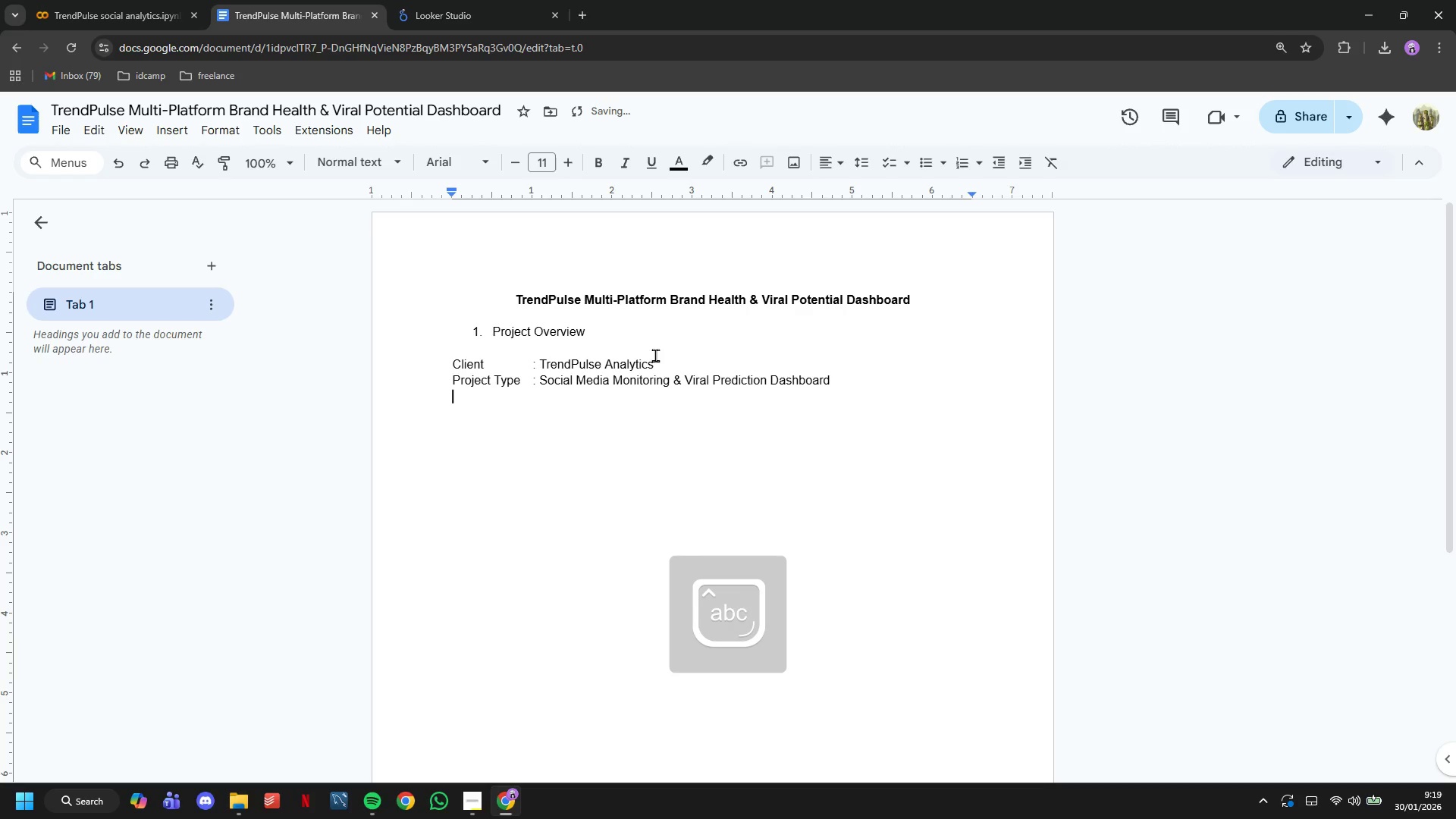 
type(Industry)
key(Tab)
type(: DTC Brand Management (Wellness, Artisan Home Goofs, Food))
 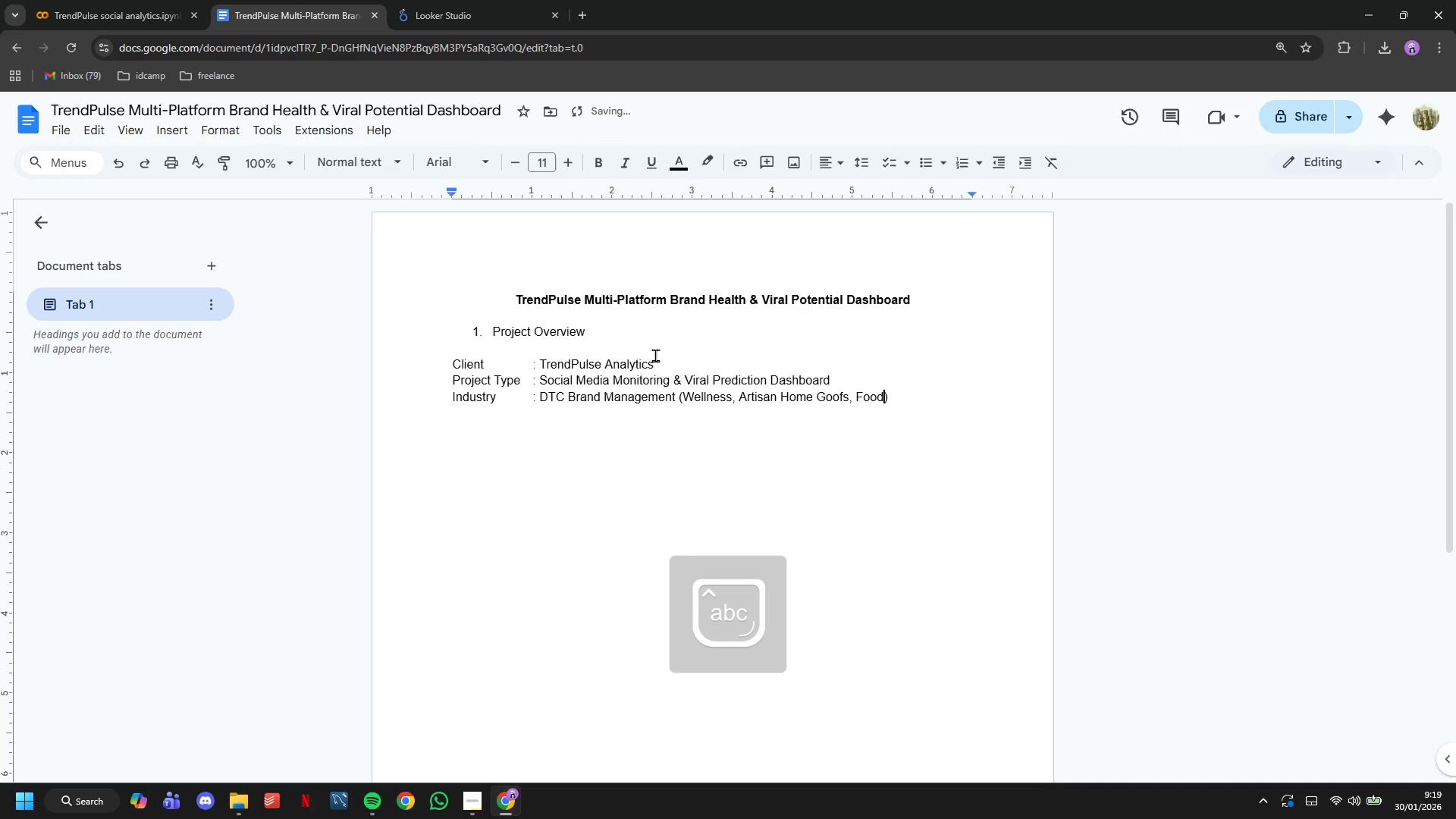 
 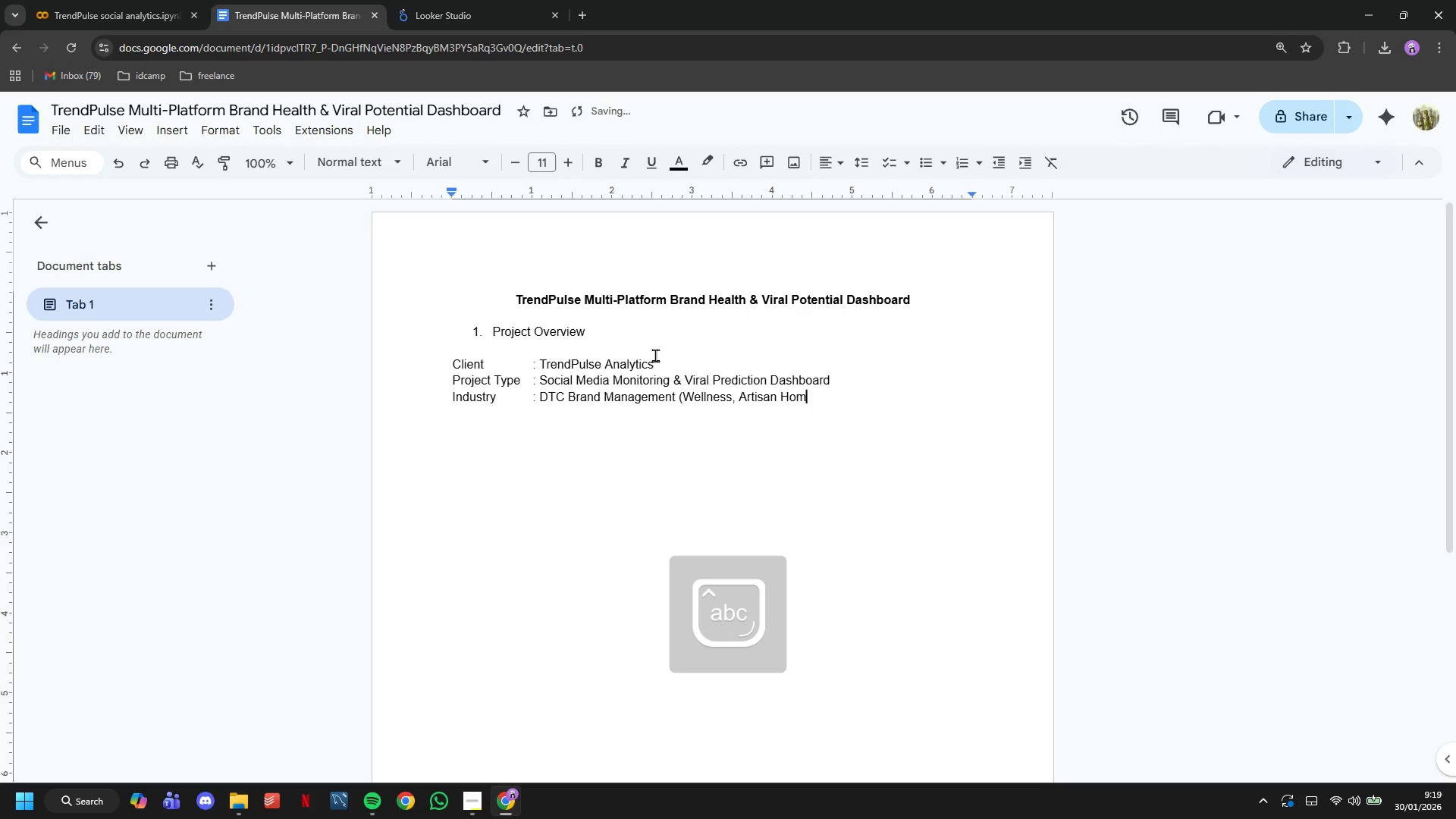 
hold_key(key=ArrowLeft, duration=0.73)
 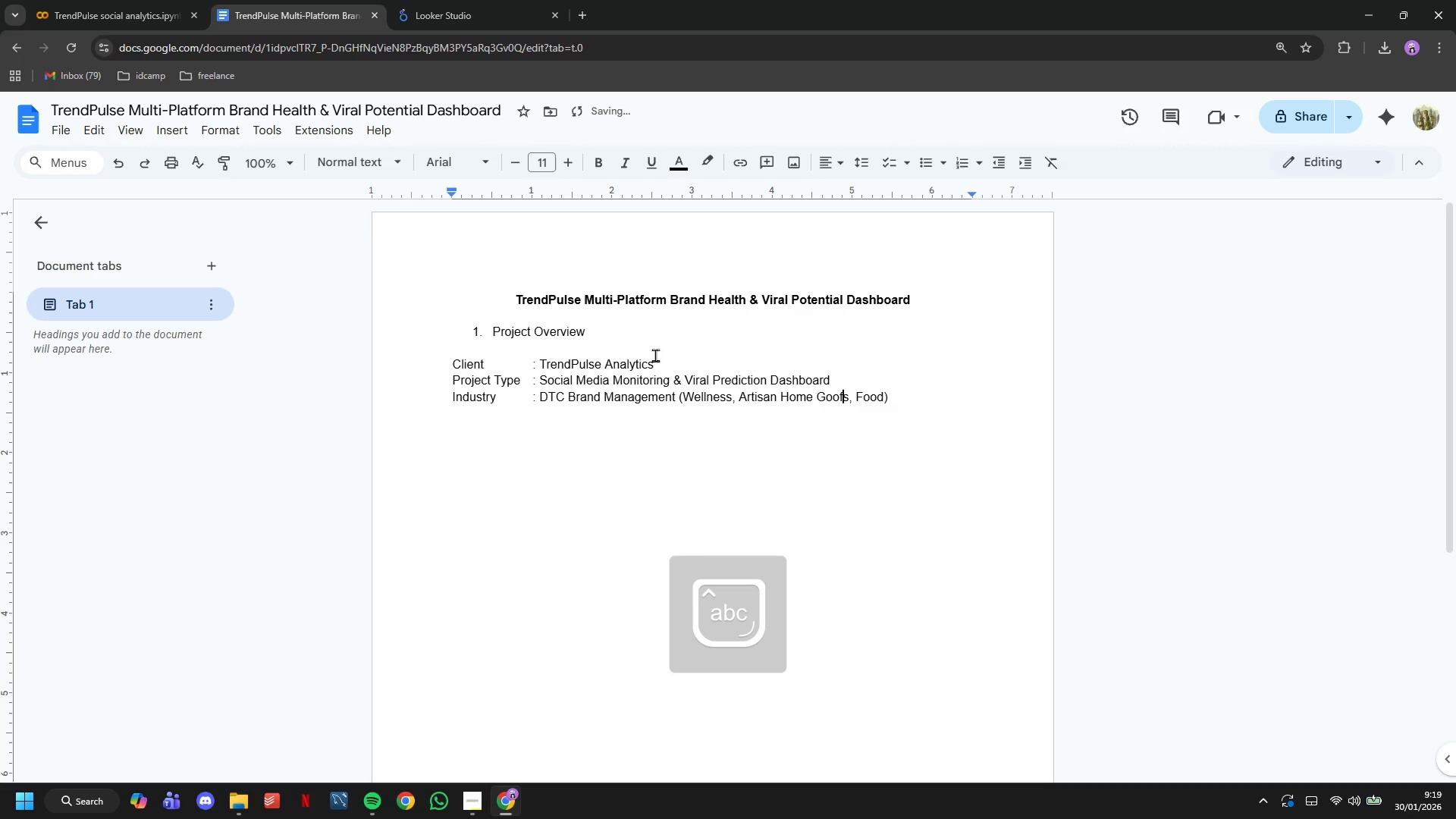 
key(ArrowRight)
 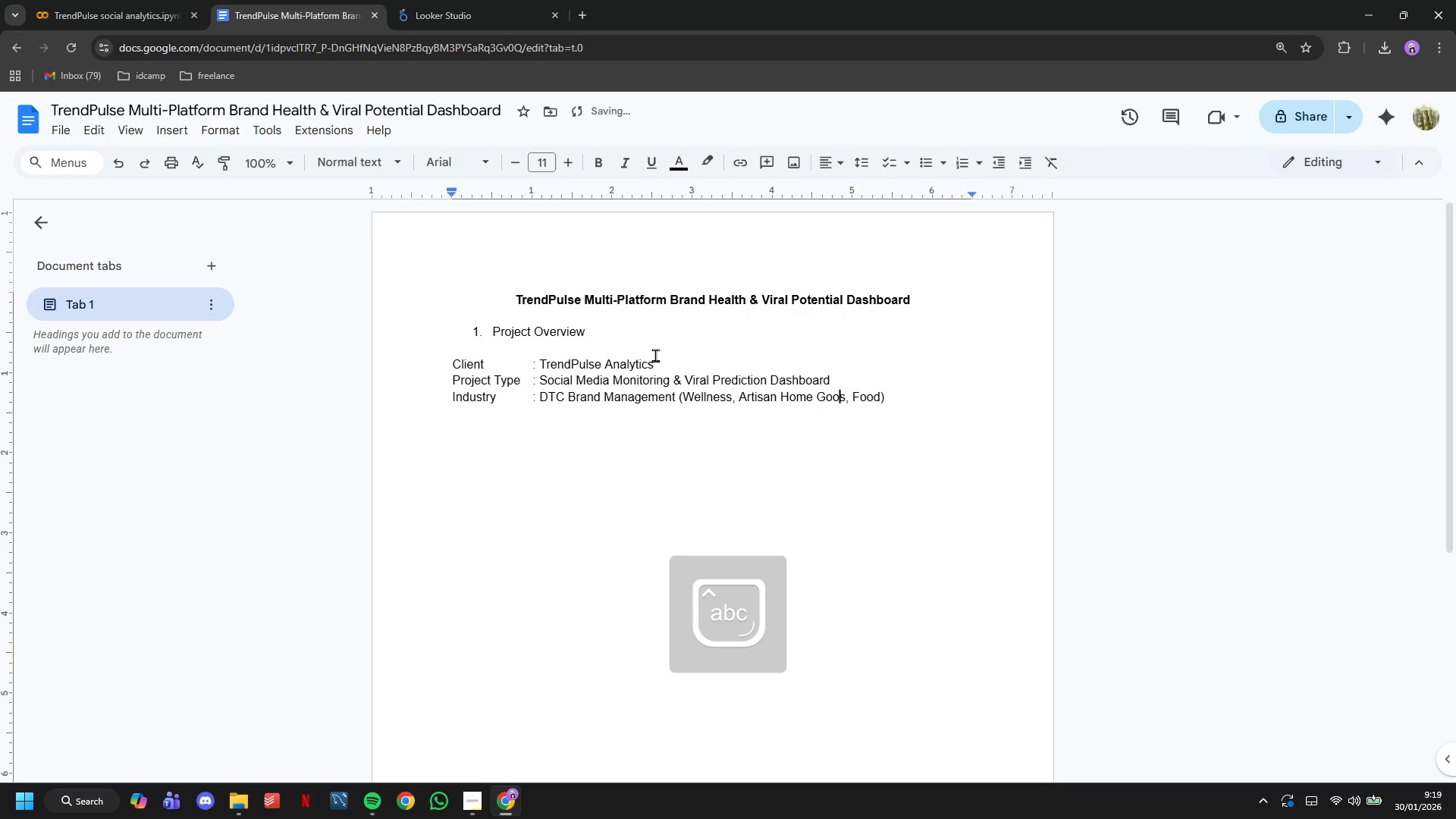 
key(Backspace)
 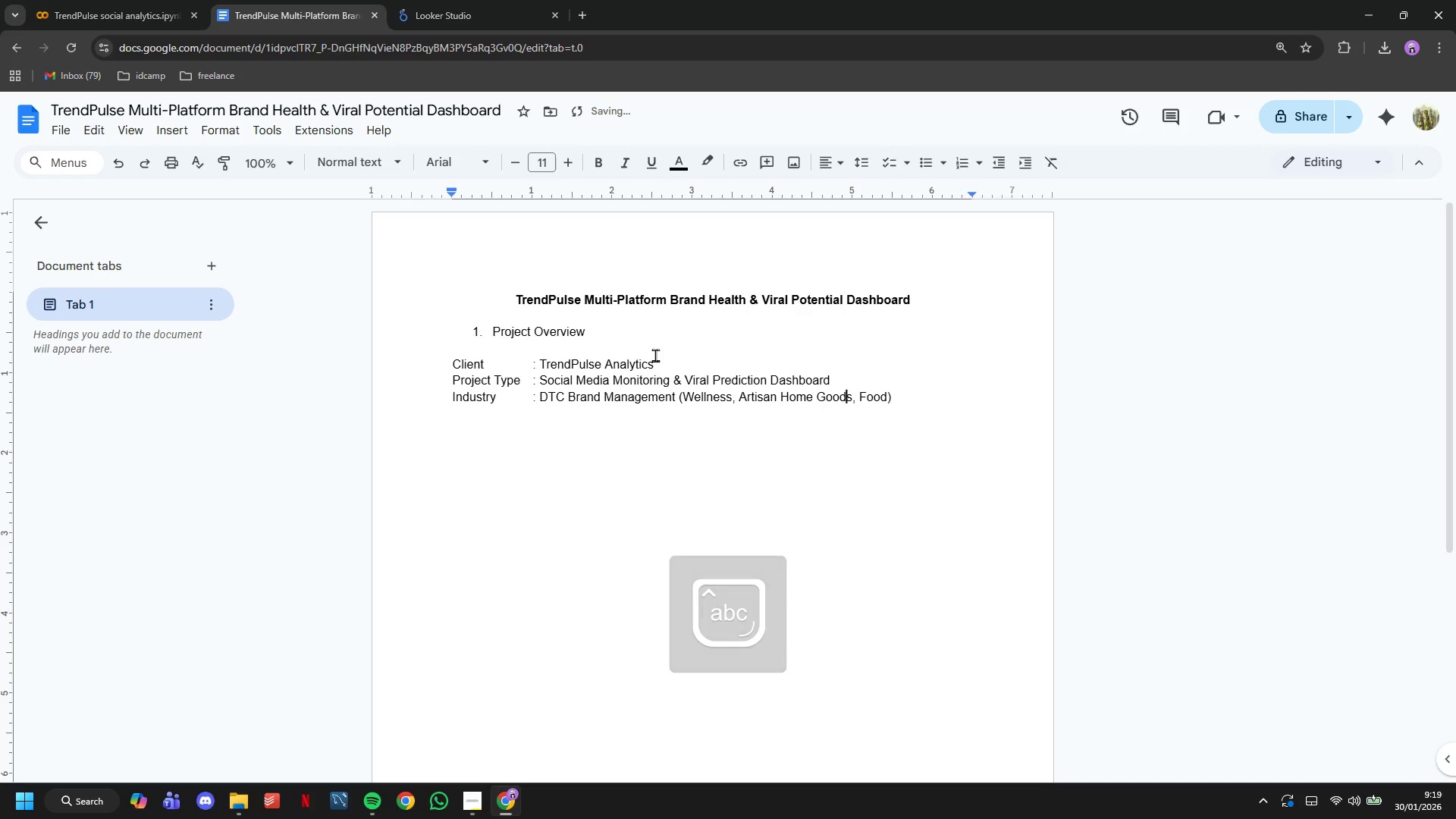 
key(D)
 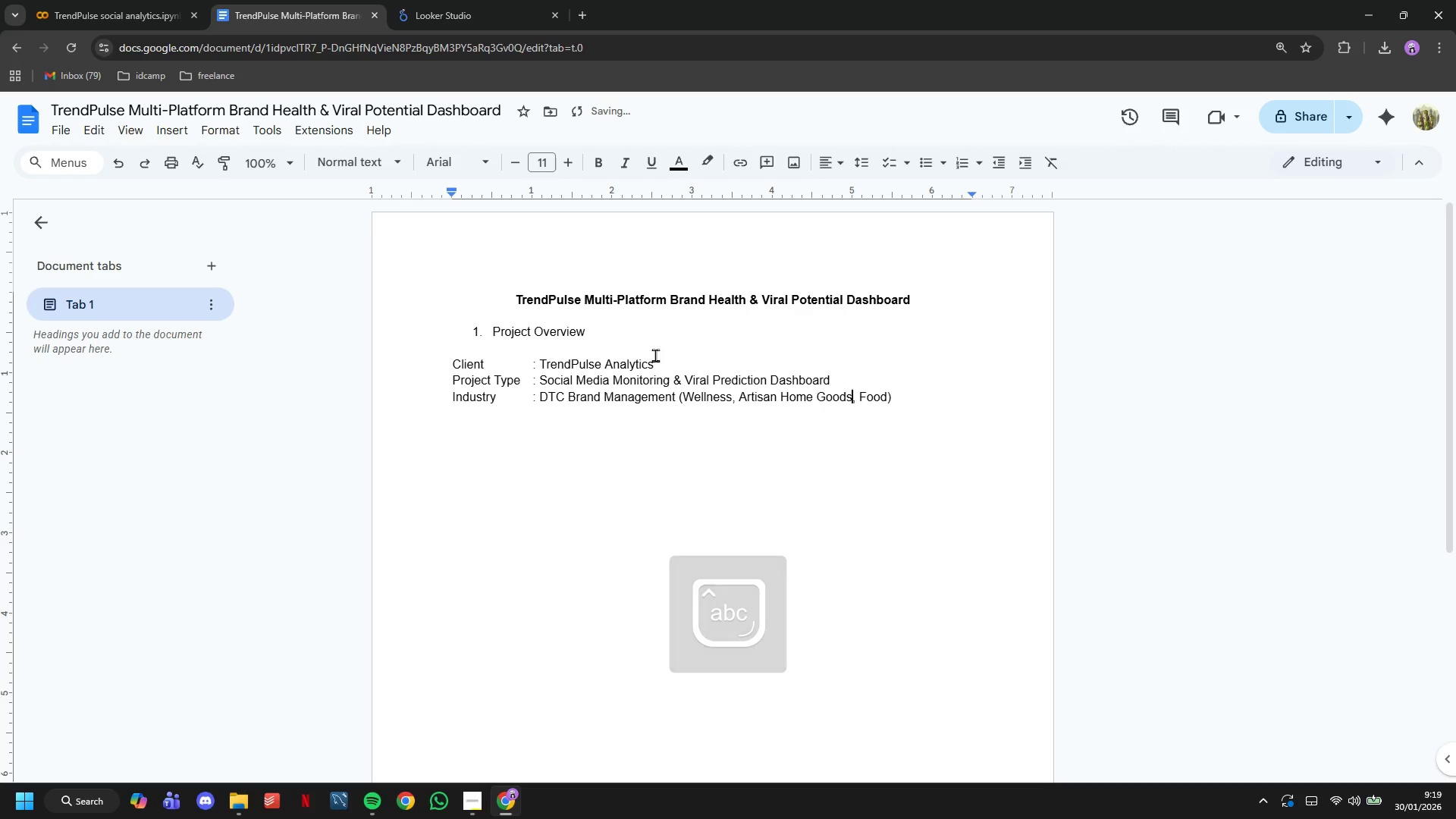 
hold_key(key=ArrowRight, duration=0.69)
 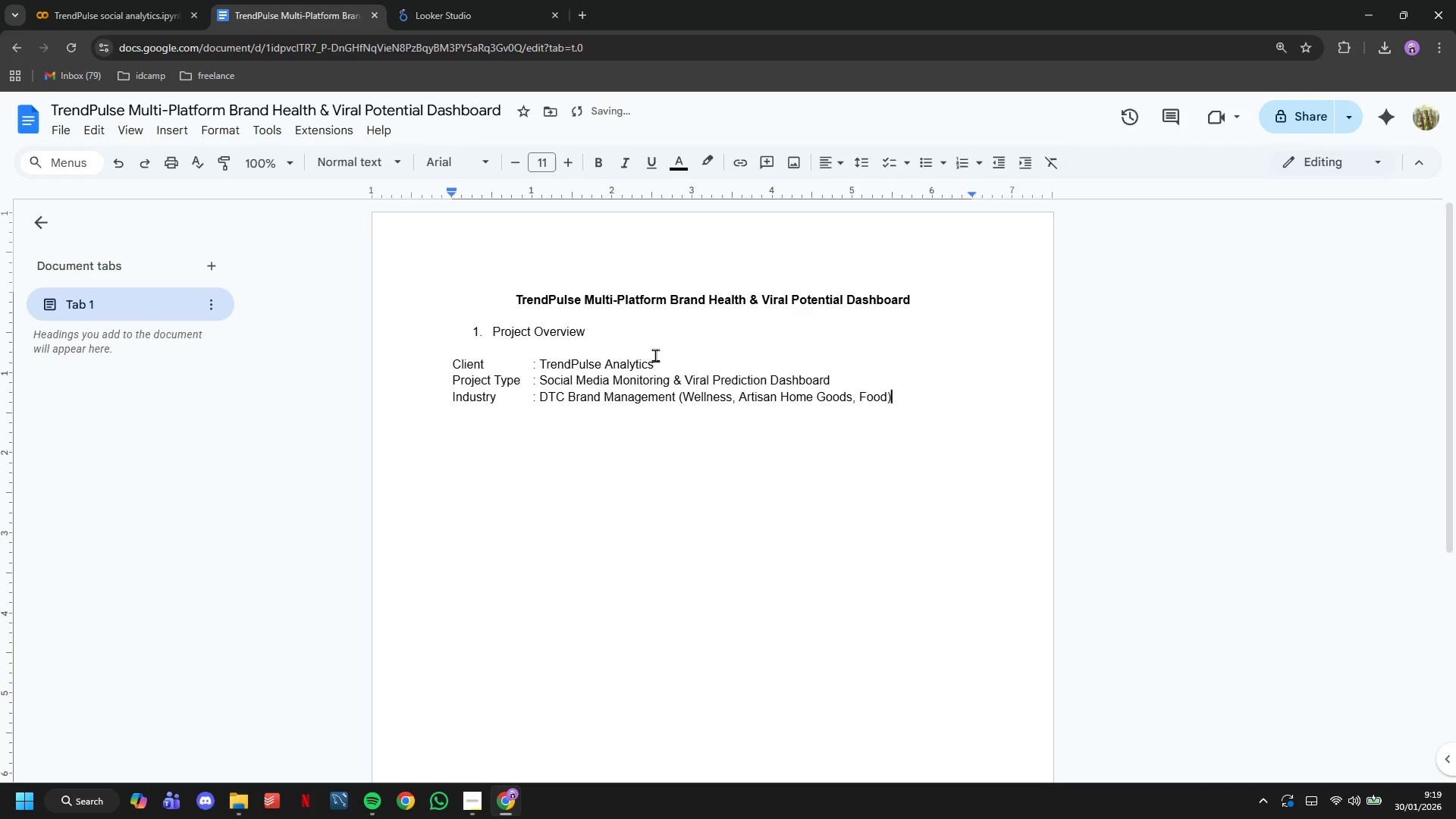 
key(ArrowRight)
 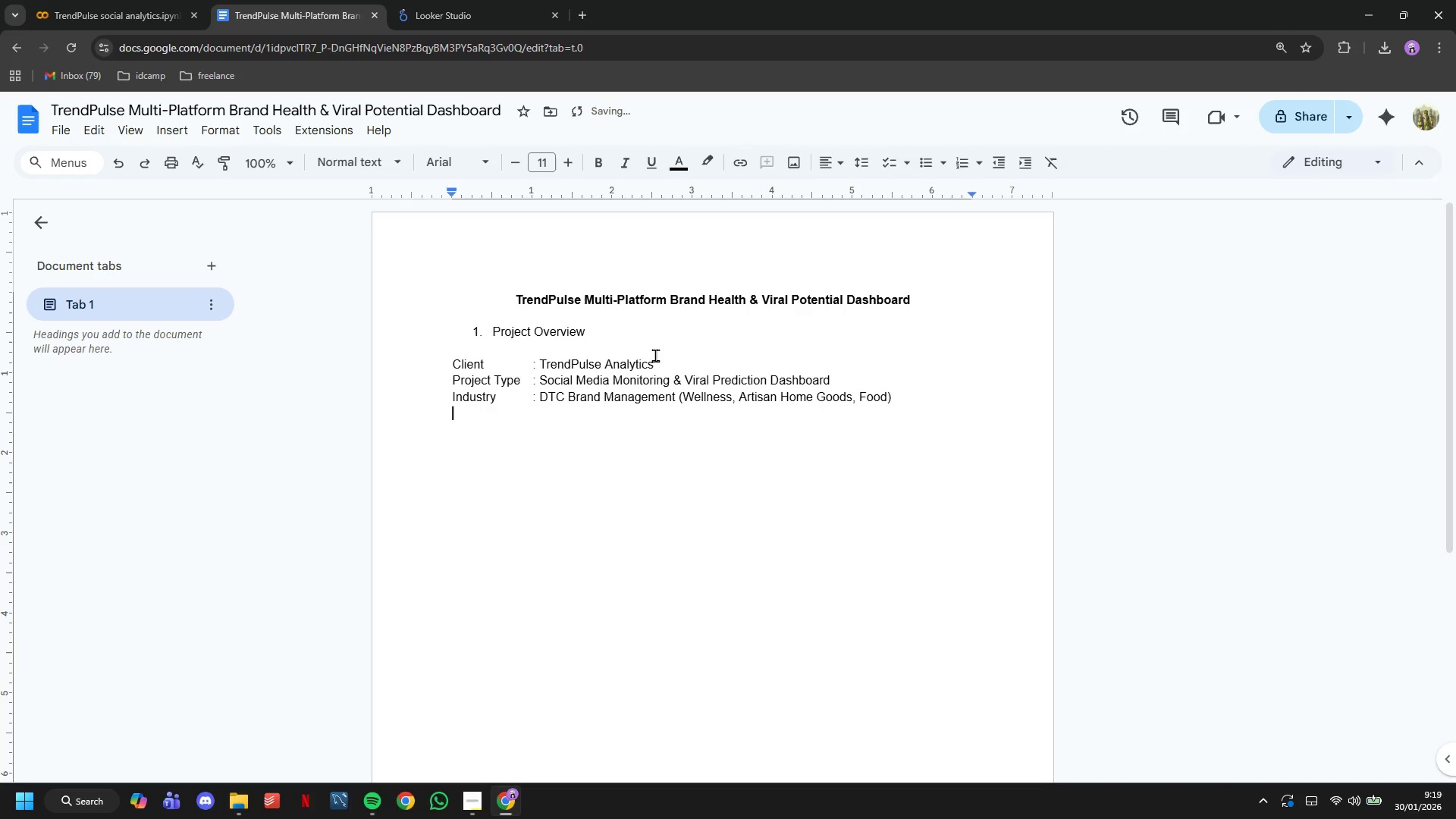 
key(Enter)
 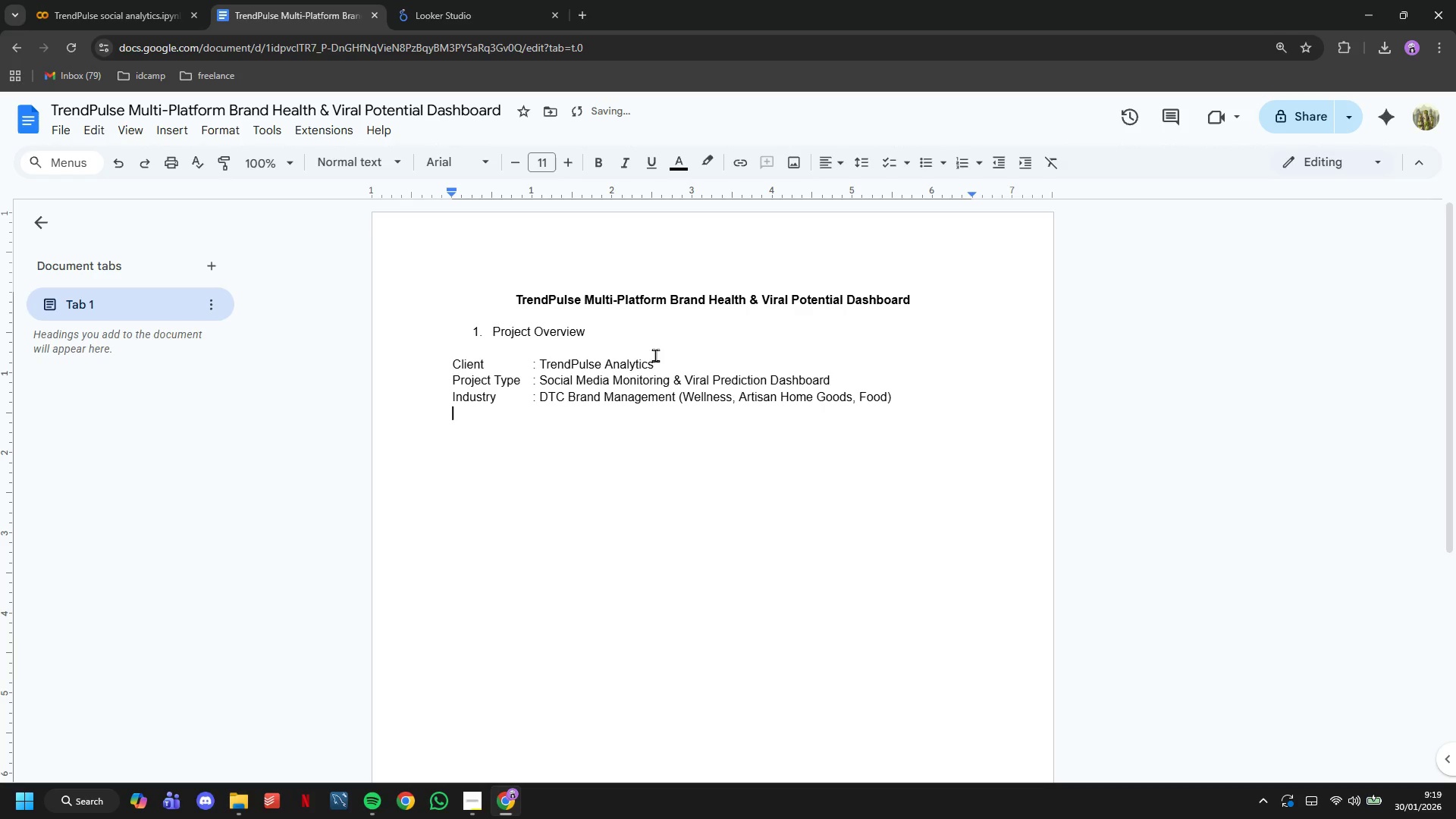 
type(Objective)
key(Tab)
type(: Detect sentiment crises within hours, identiyf)
key(Backspace)
key(Backspace)
type(fy viral oppurtunities early, and optimize posting strategies across Instagram, Twitter.)
key(Backspace)
type(/X, and TikTok)
 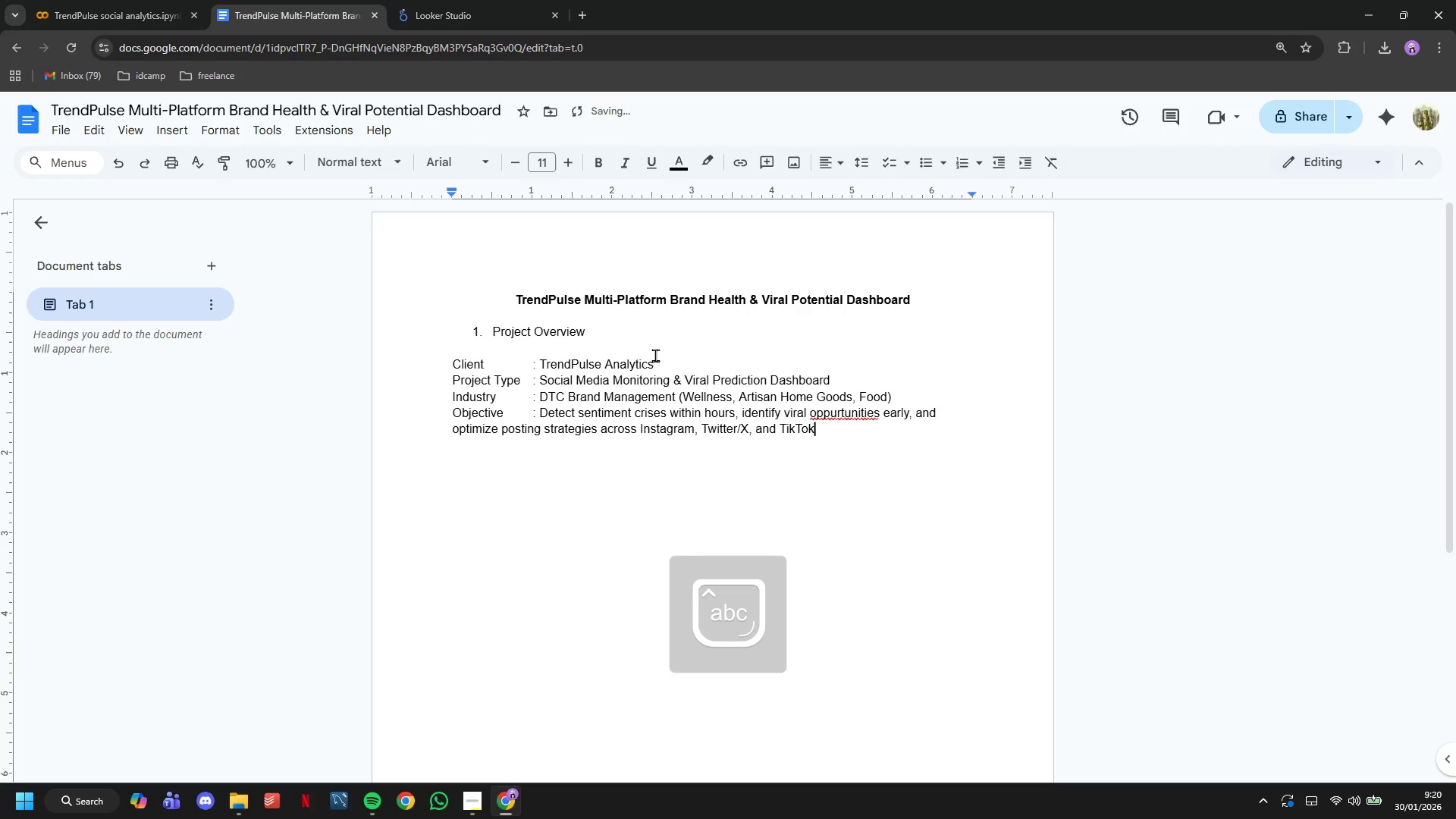 
hold_key(key=ArrowLeft, duration=1.5)
 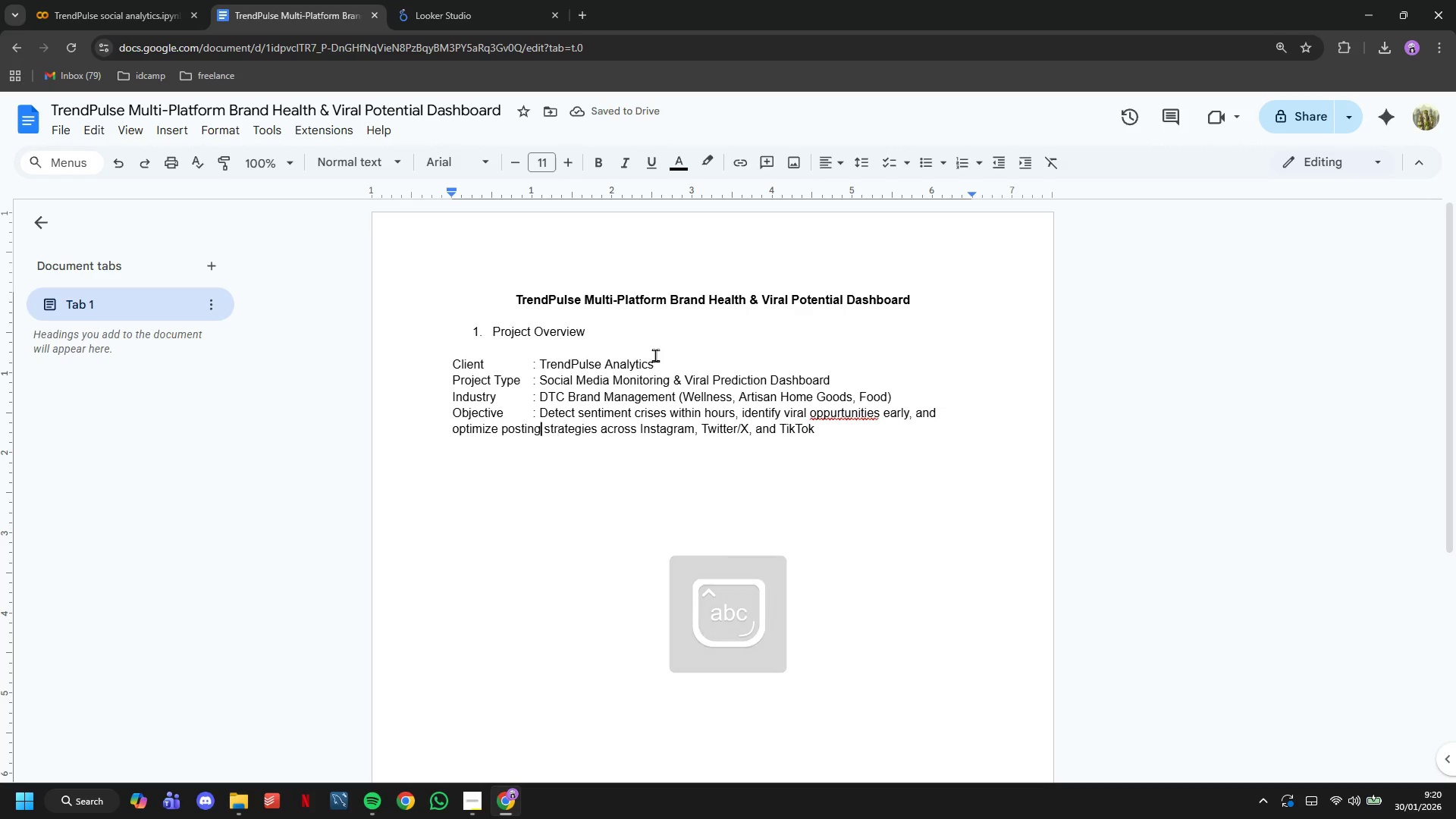 
hold_key(key=ArrowLeft, duration=0.92)
 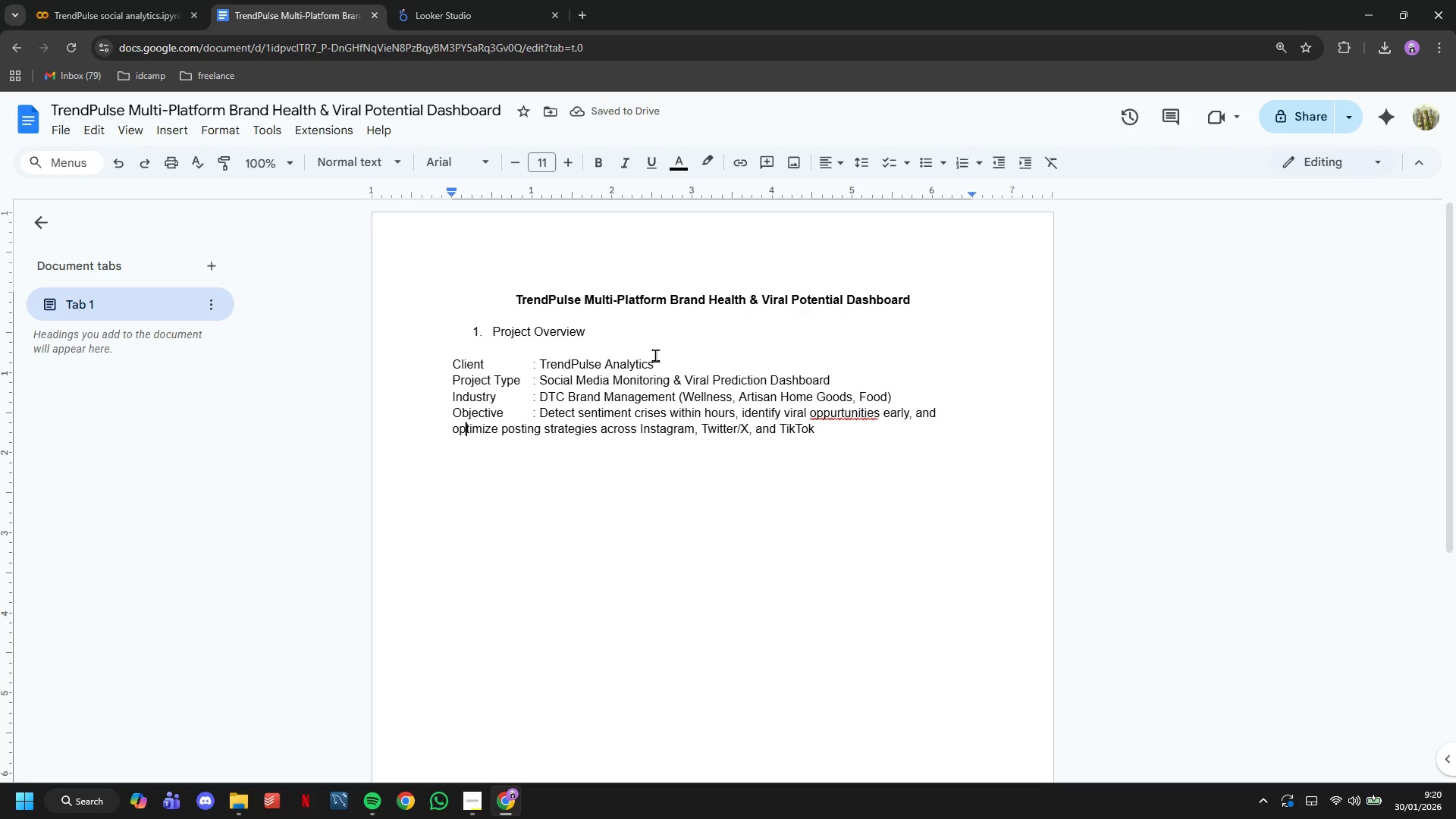 
key(ArrowLeft)
 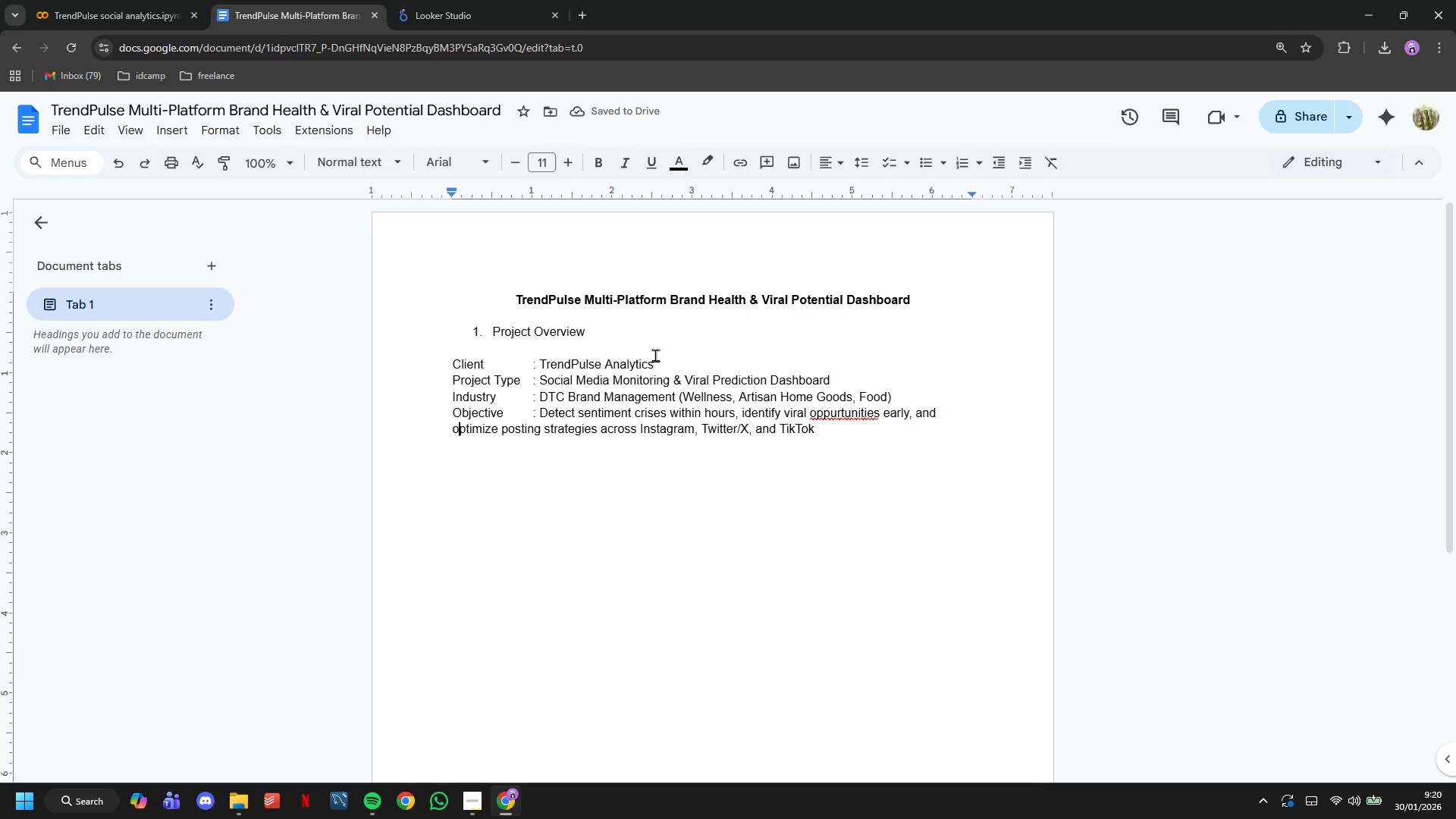 
key(ArrowLeft)
 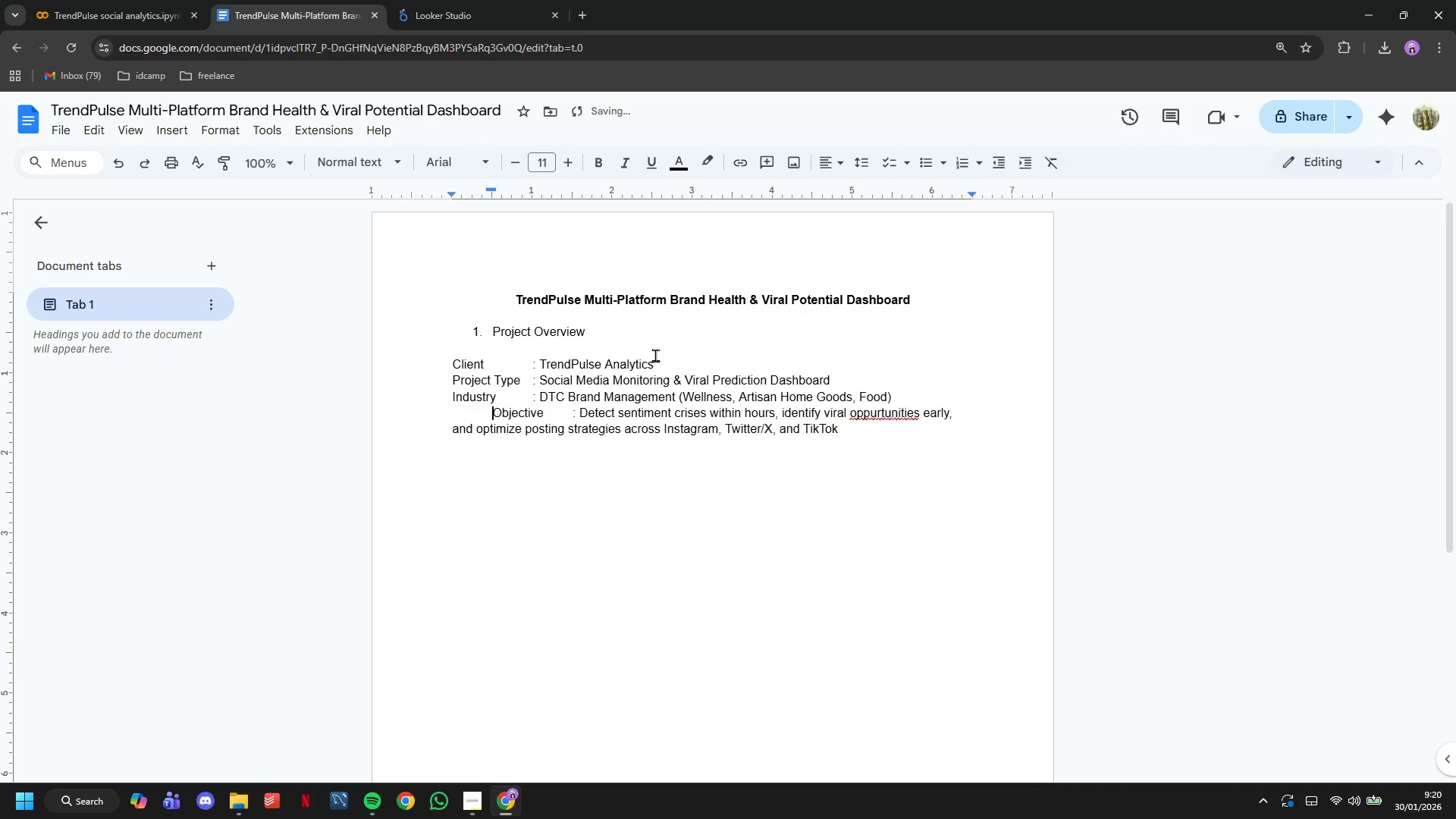 
key(Tab)
 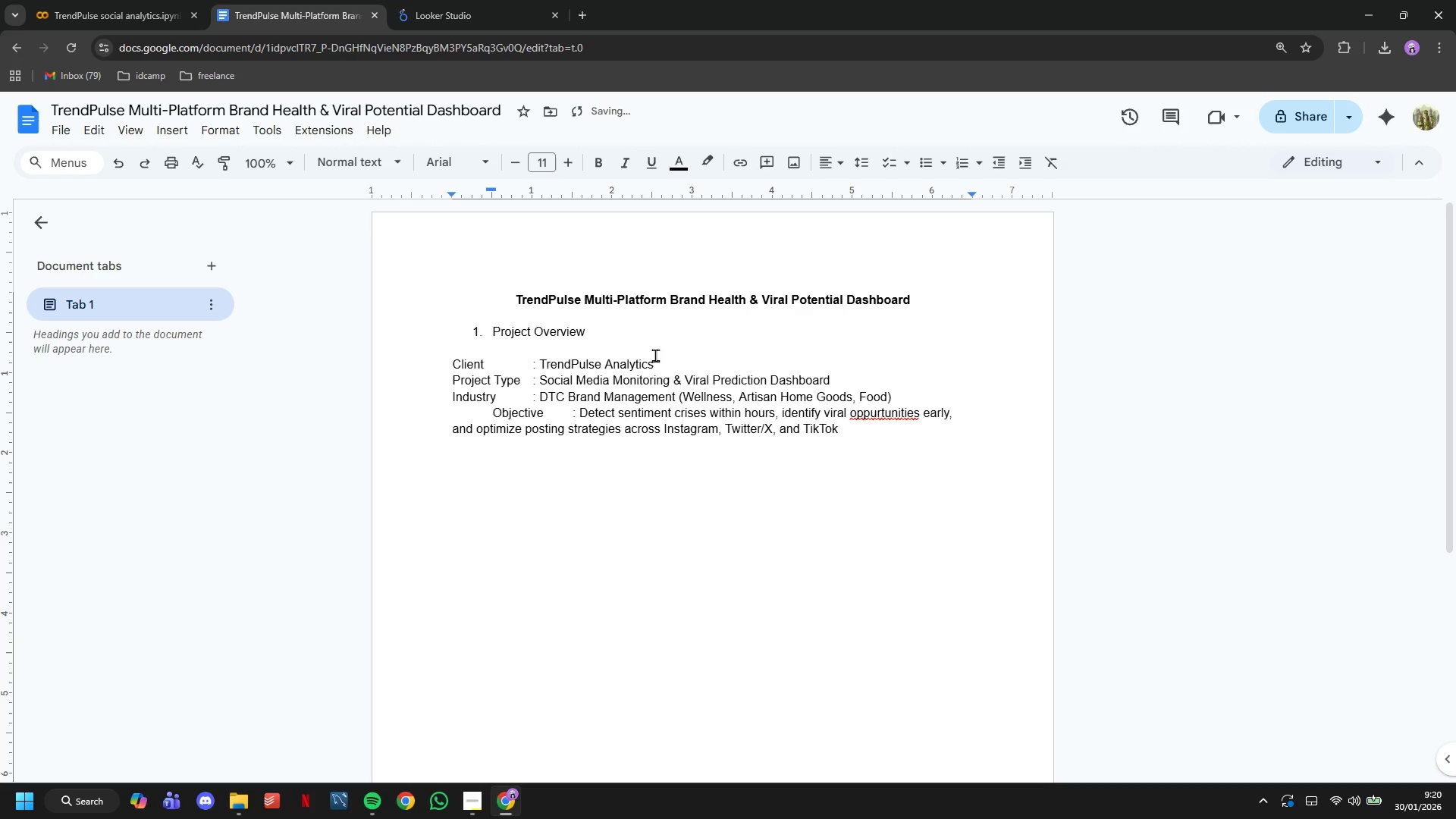 
key(Control+Z)
 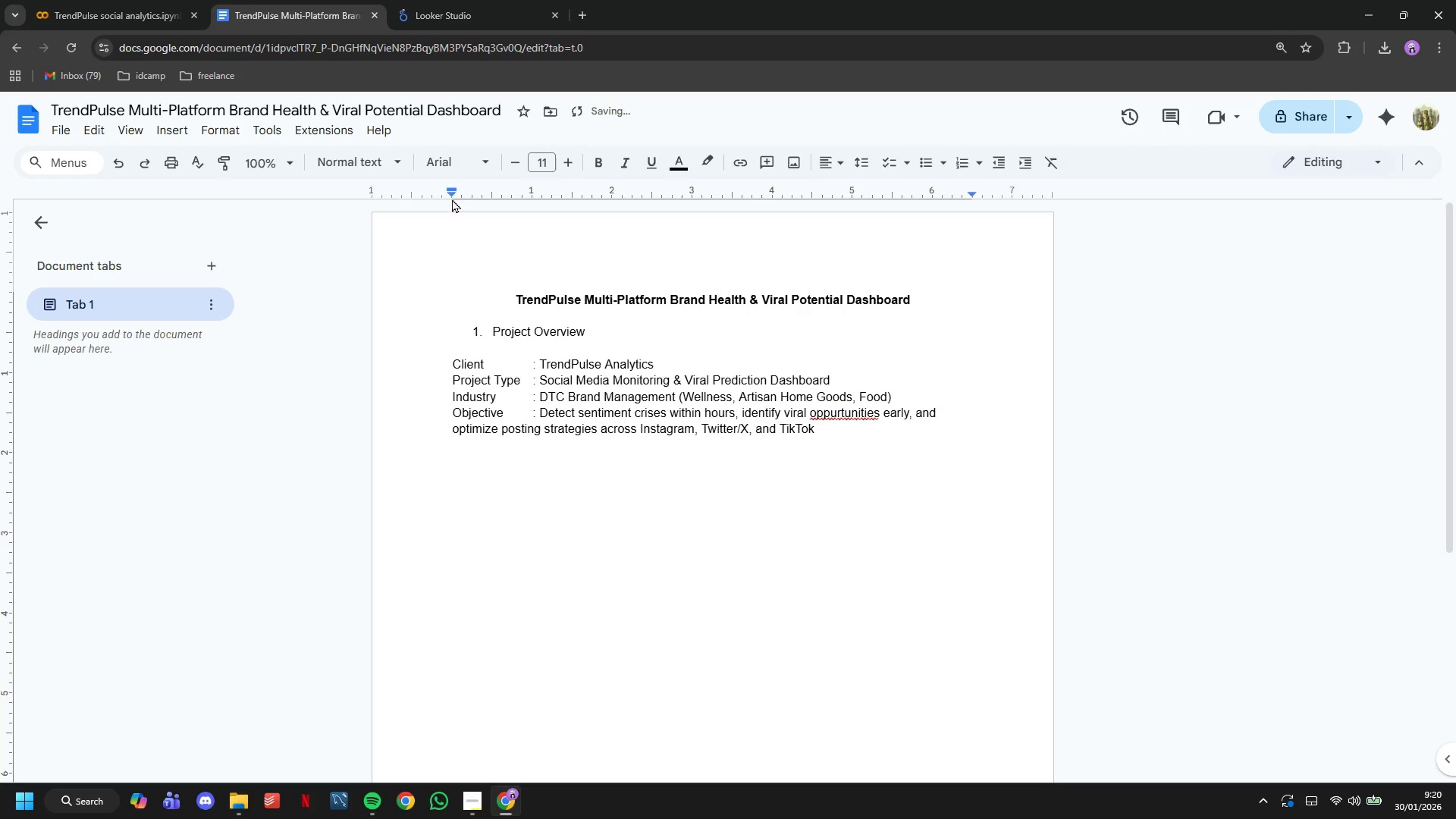 
left_click_drag(start_coordinate=[450, 195], to_coordinate=[536, 246])
 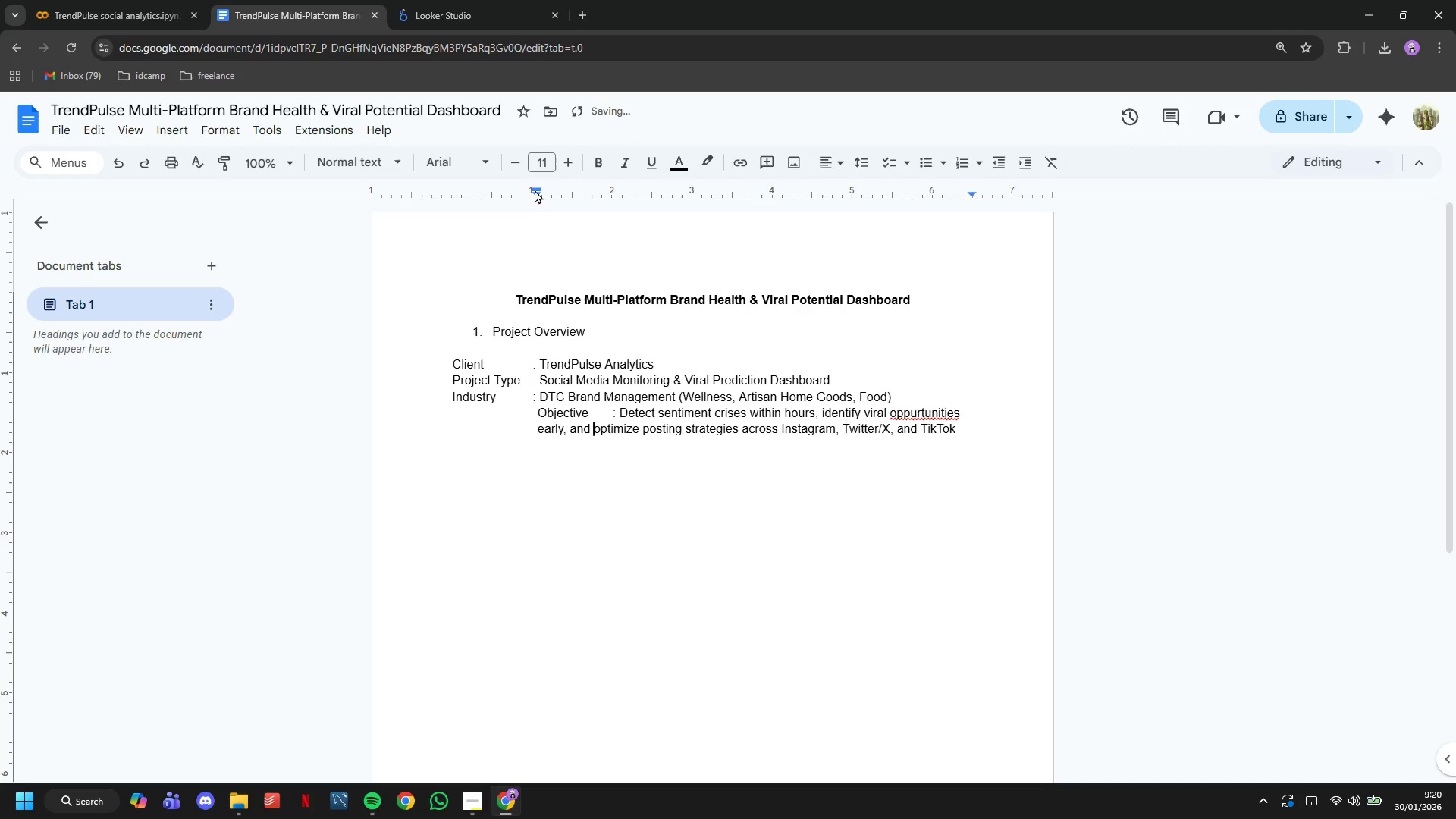 
left_click_drag(start_coordinate=[535, 189], to_coordinate=[447, 193])
 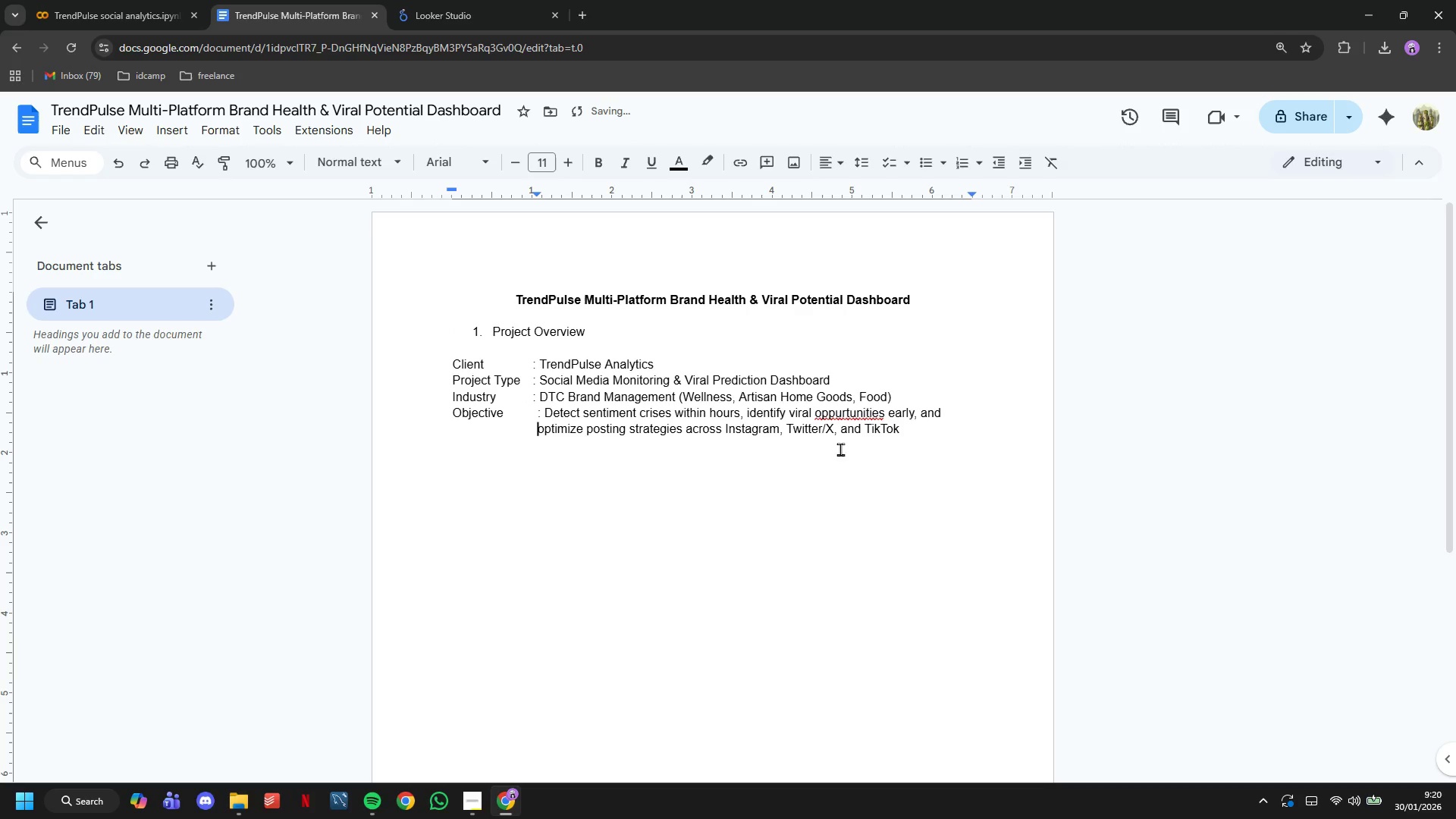 
left_click([945, 433])
 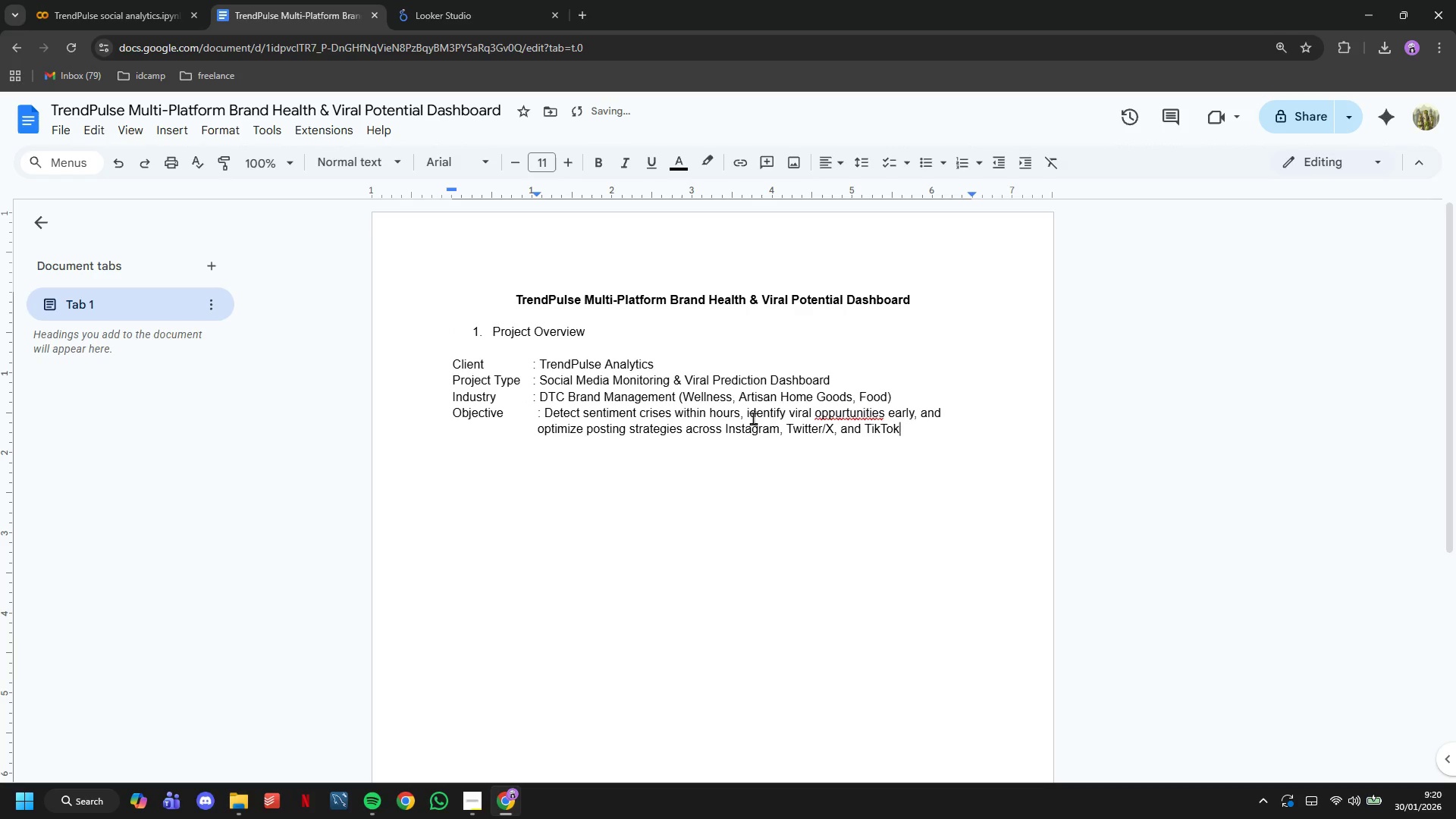 
key(Period)
 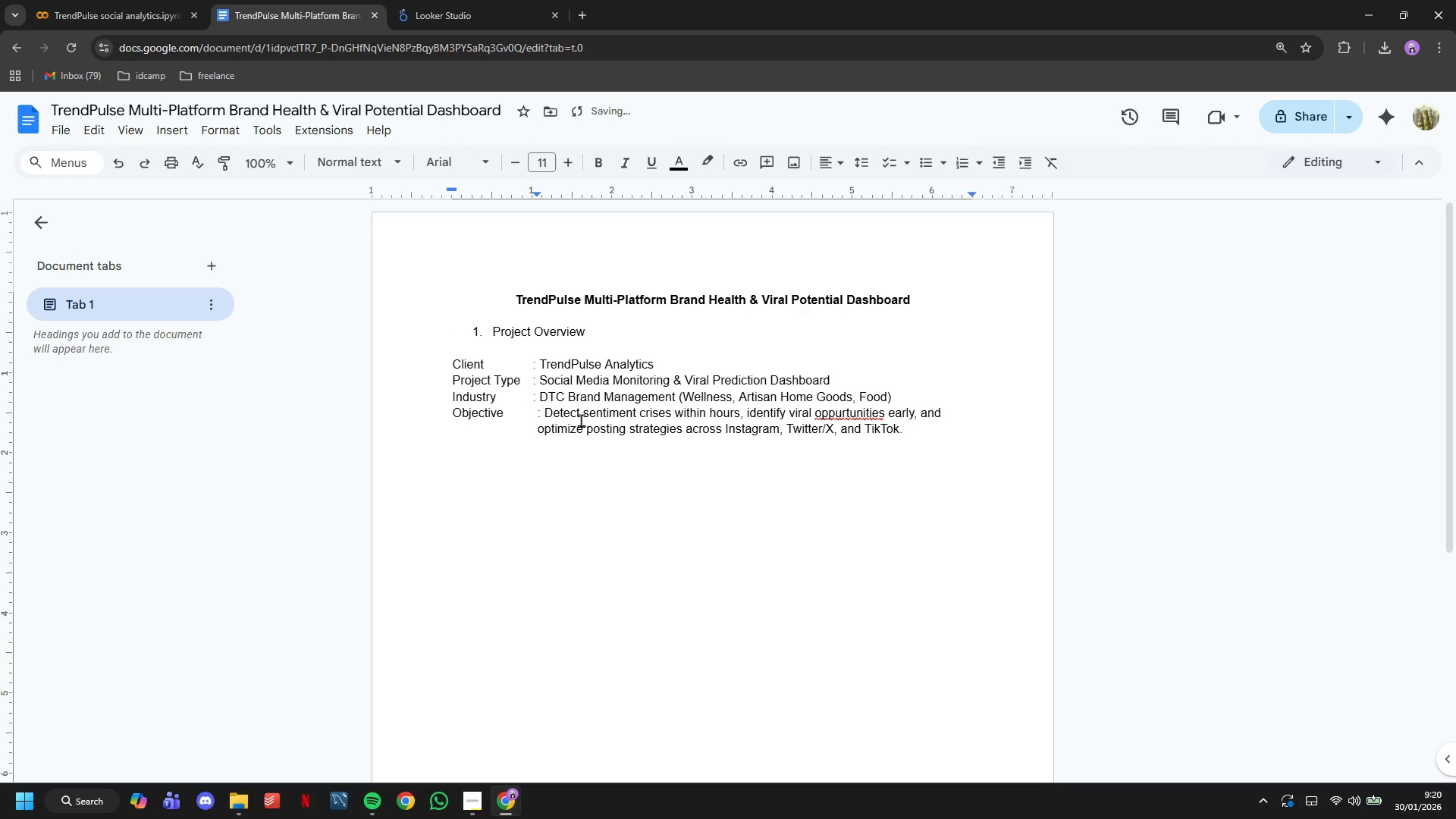 
left_click_drag(start_coordinate=[505, 409], to_coordinate=[460, 385])
 